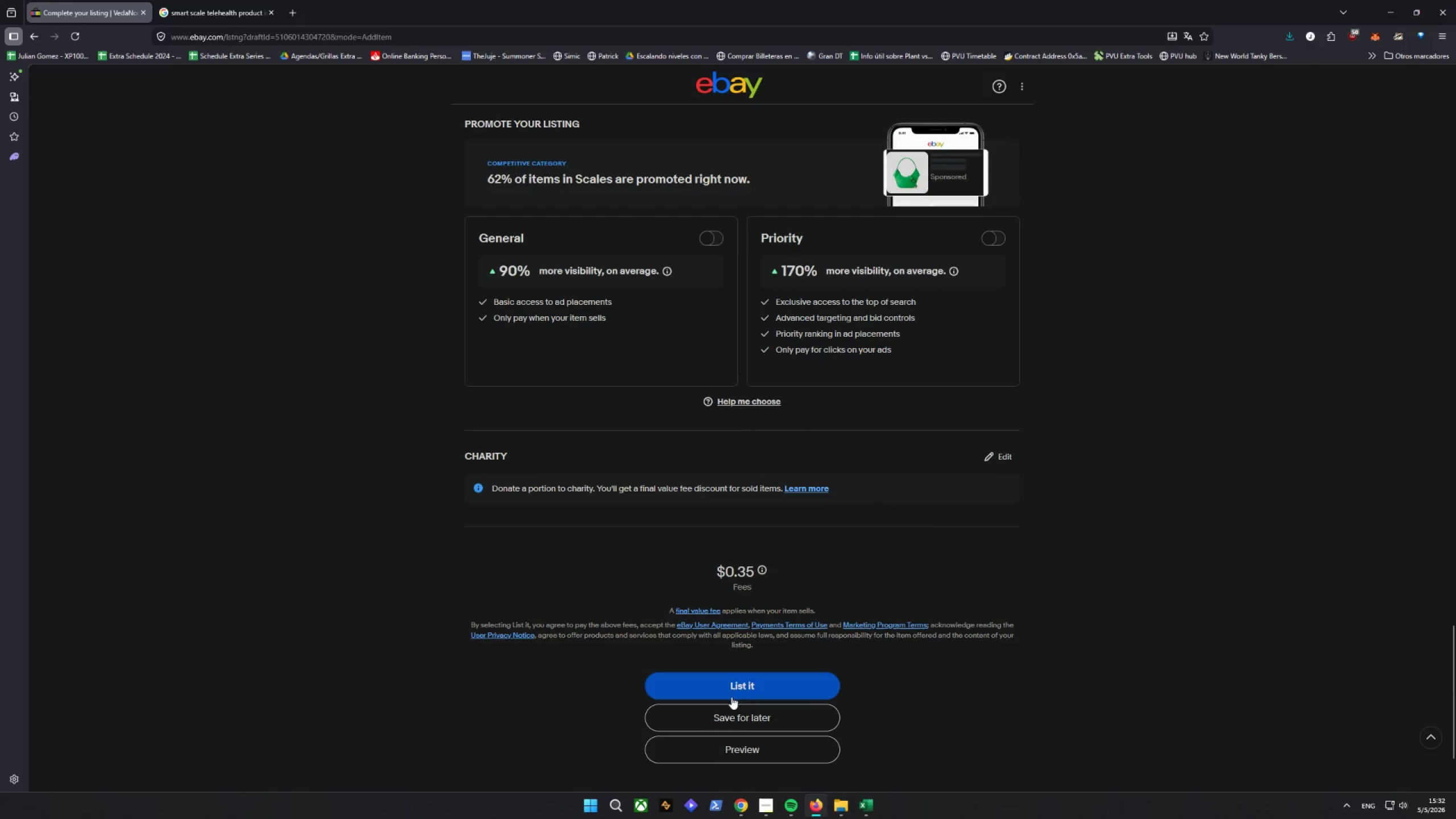 
left_click([744, 748])
 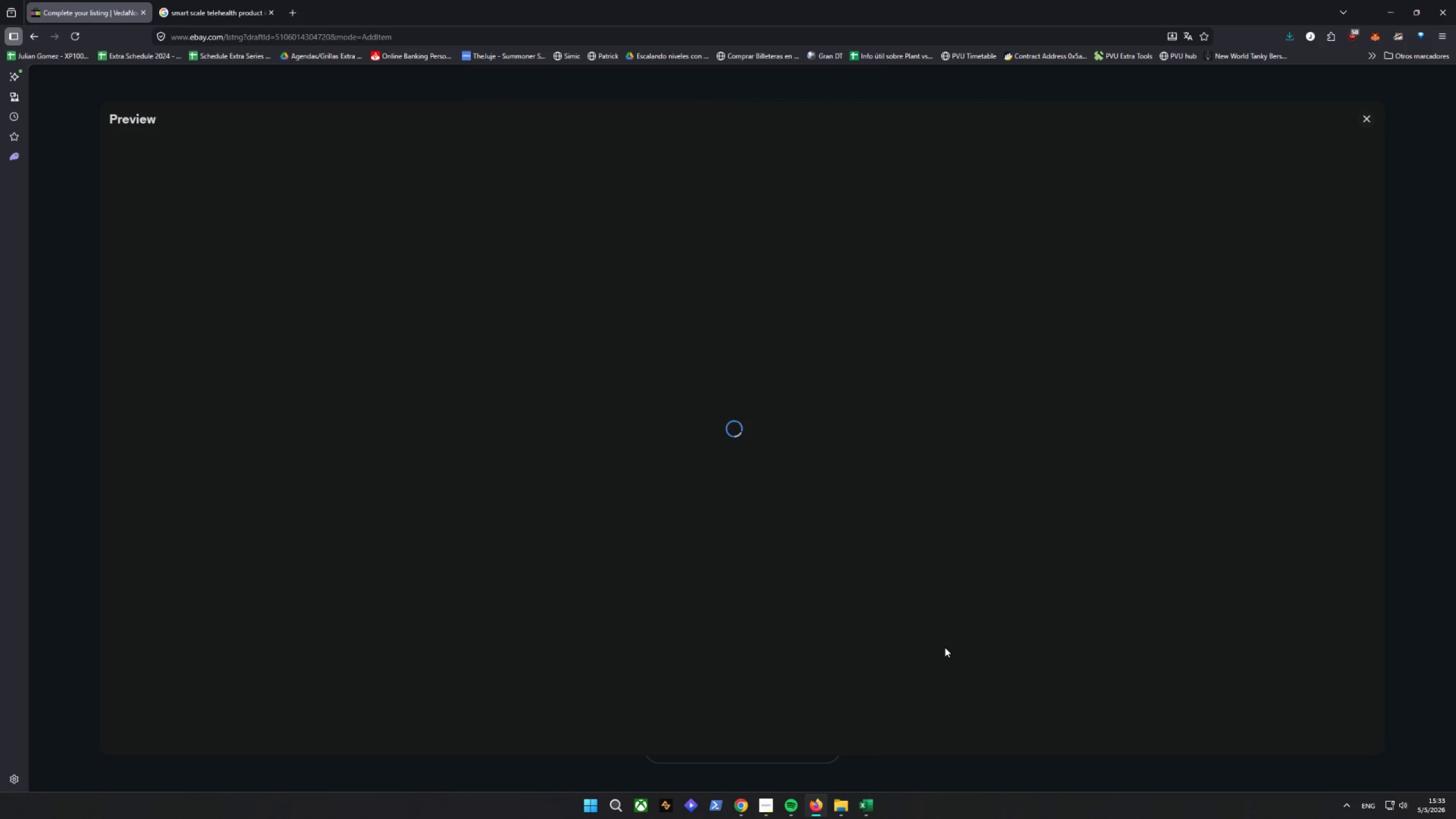 
wait(5.53)
 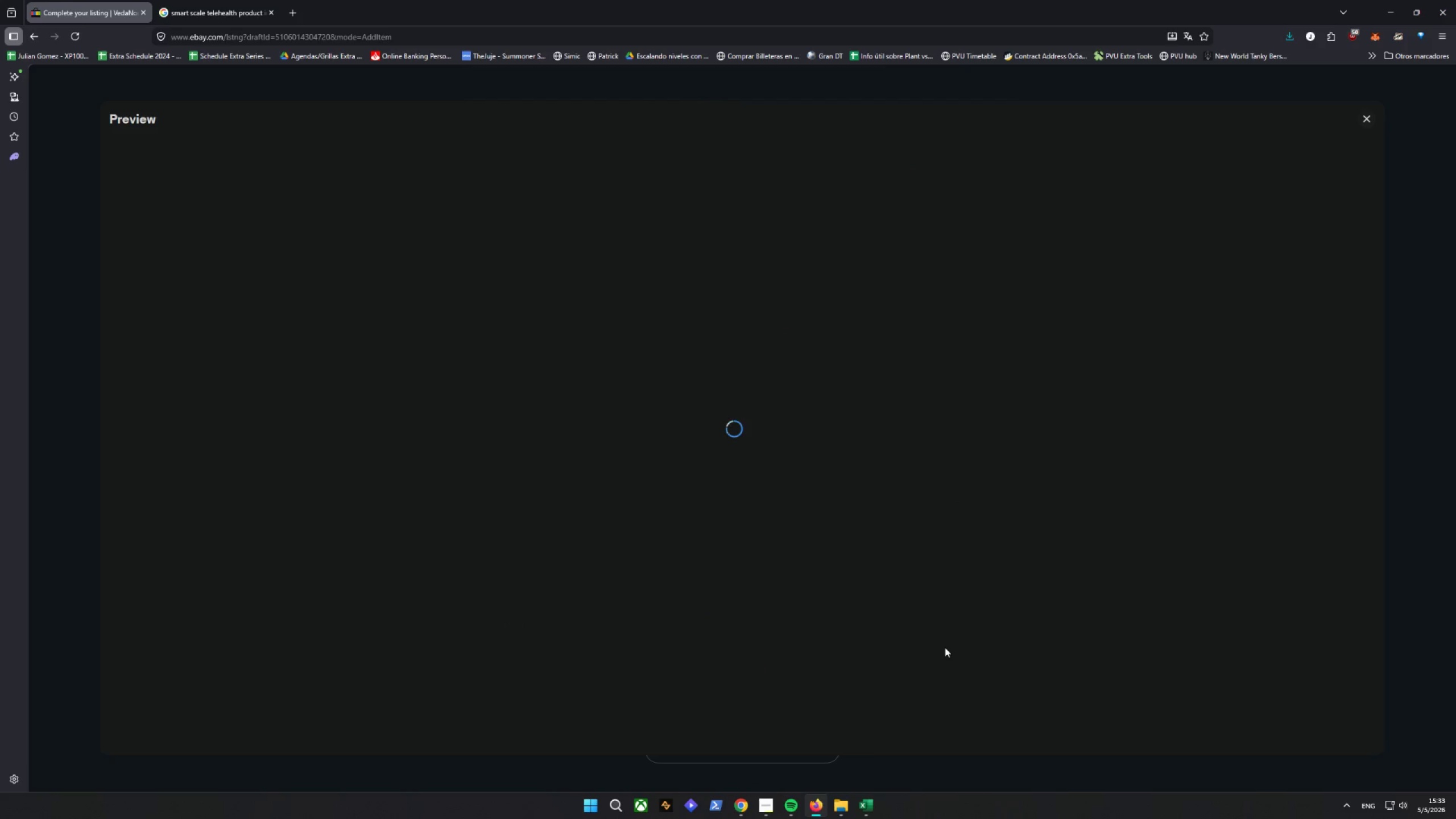 
scroll: coordinate [1232, 476], scroll_direction: down, amount: 11.0
 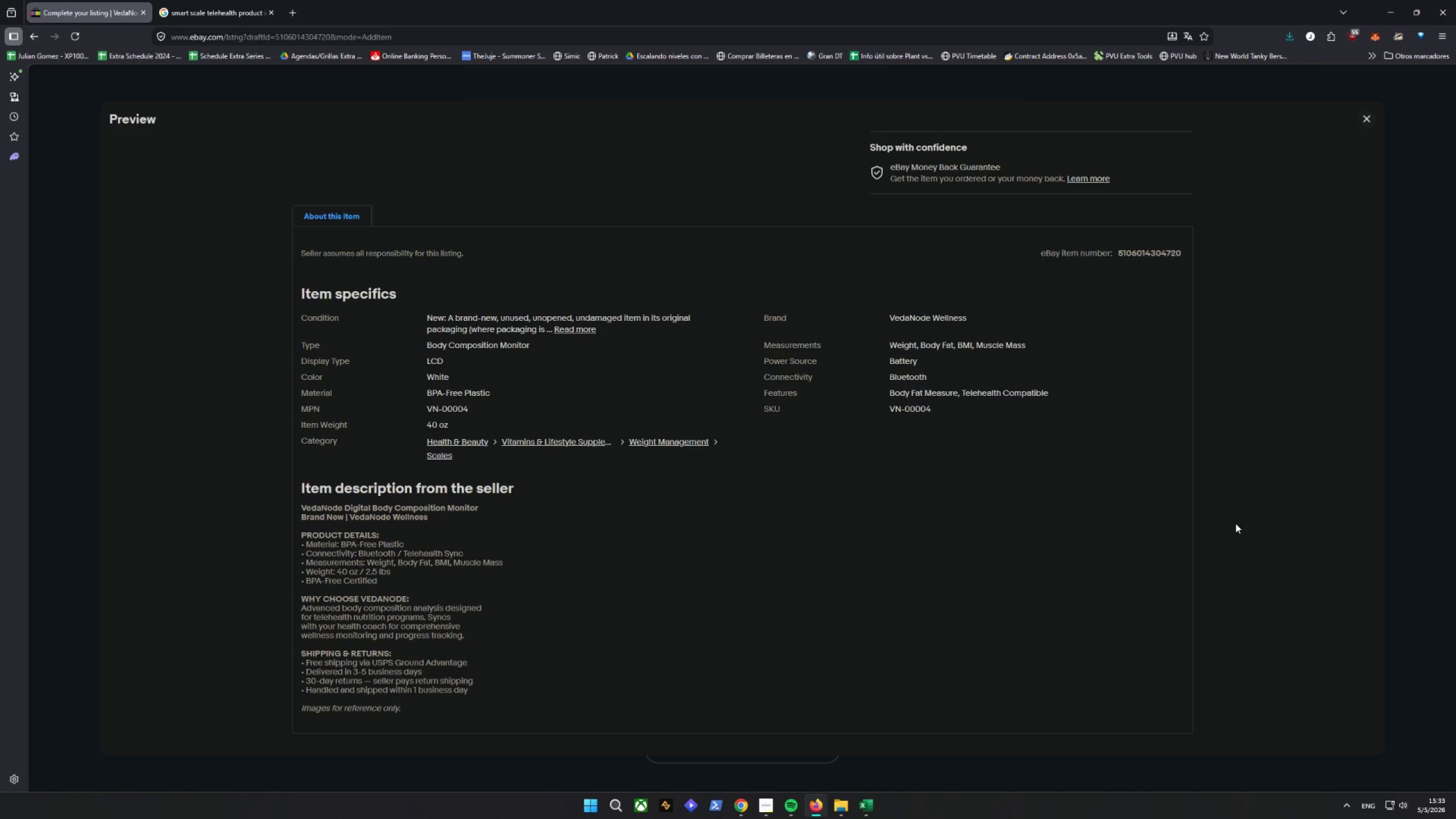 
wait(32.71)
 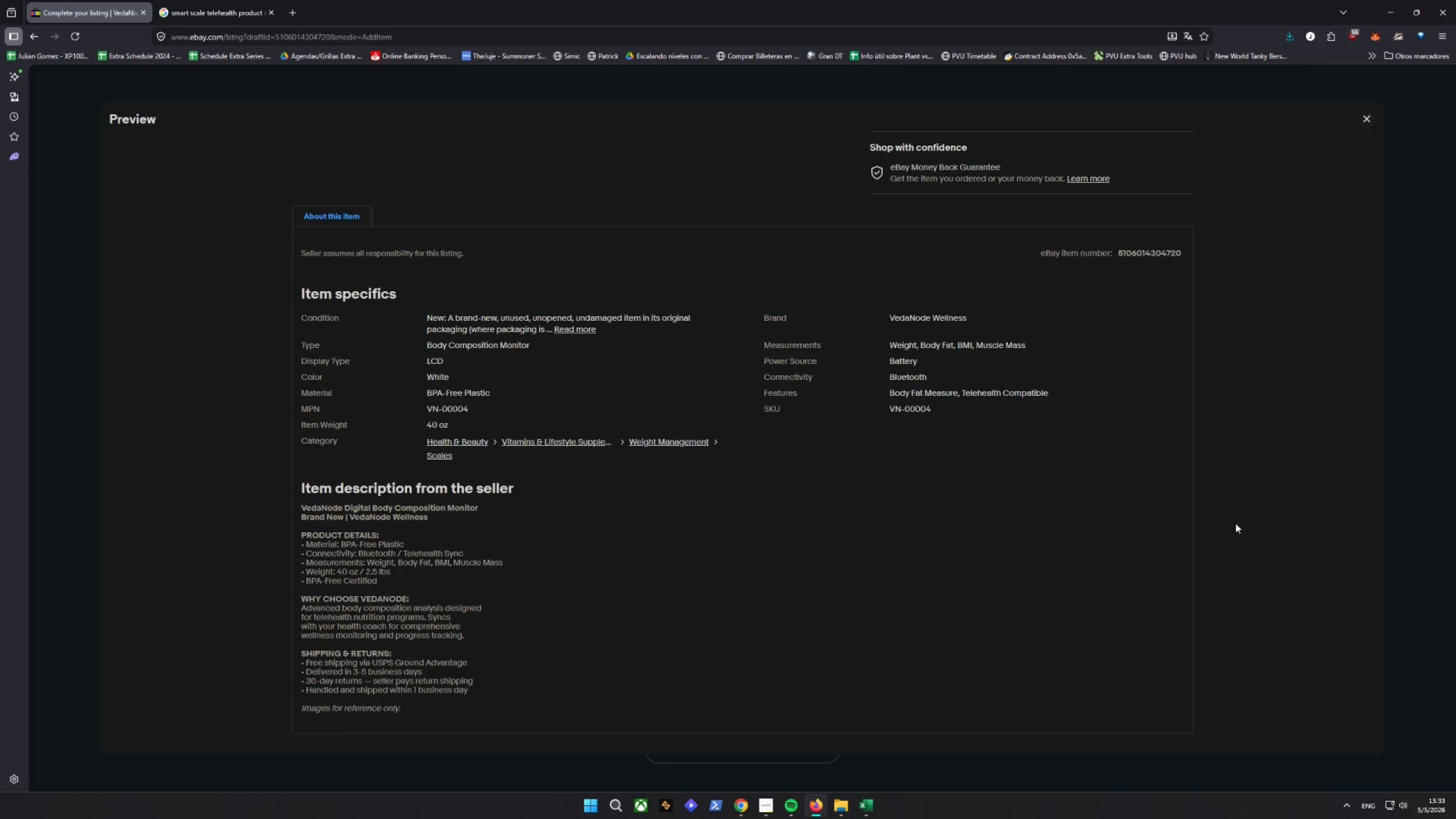 
left_click([1371, 118])
 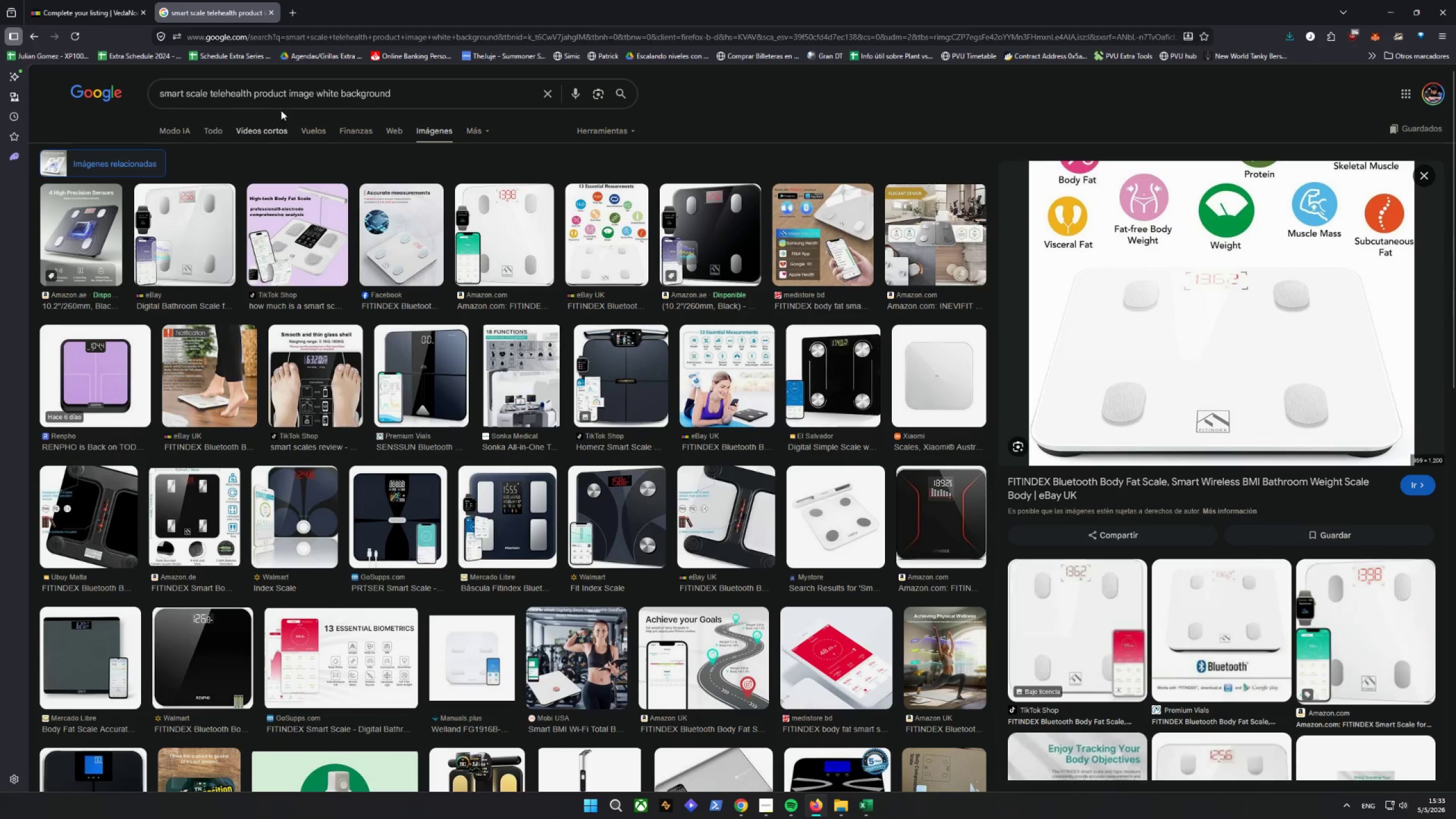 
left_click_drag(start_coordinate=[400, 96], to_coordinate=[0, 116])
 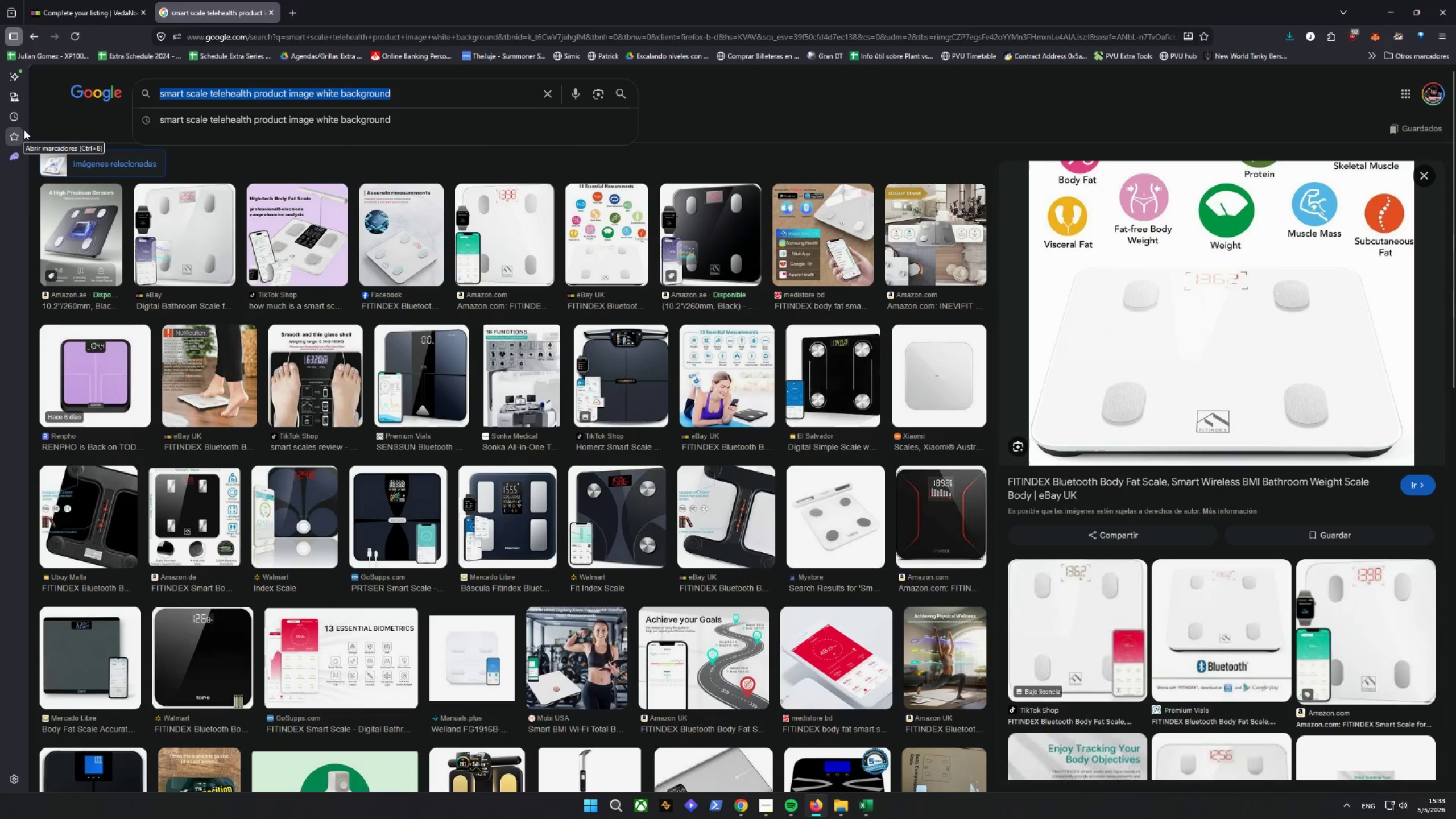 
type(body composition monti)
key(Backspace)
key(Backspace)
type(itor bkl)
key(Backspace)
key(Backspace)
type(lu)
 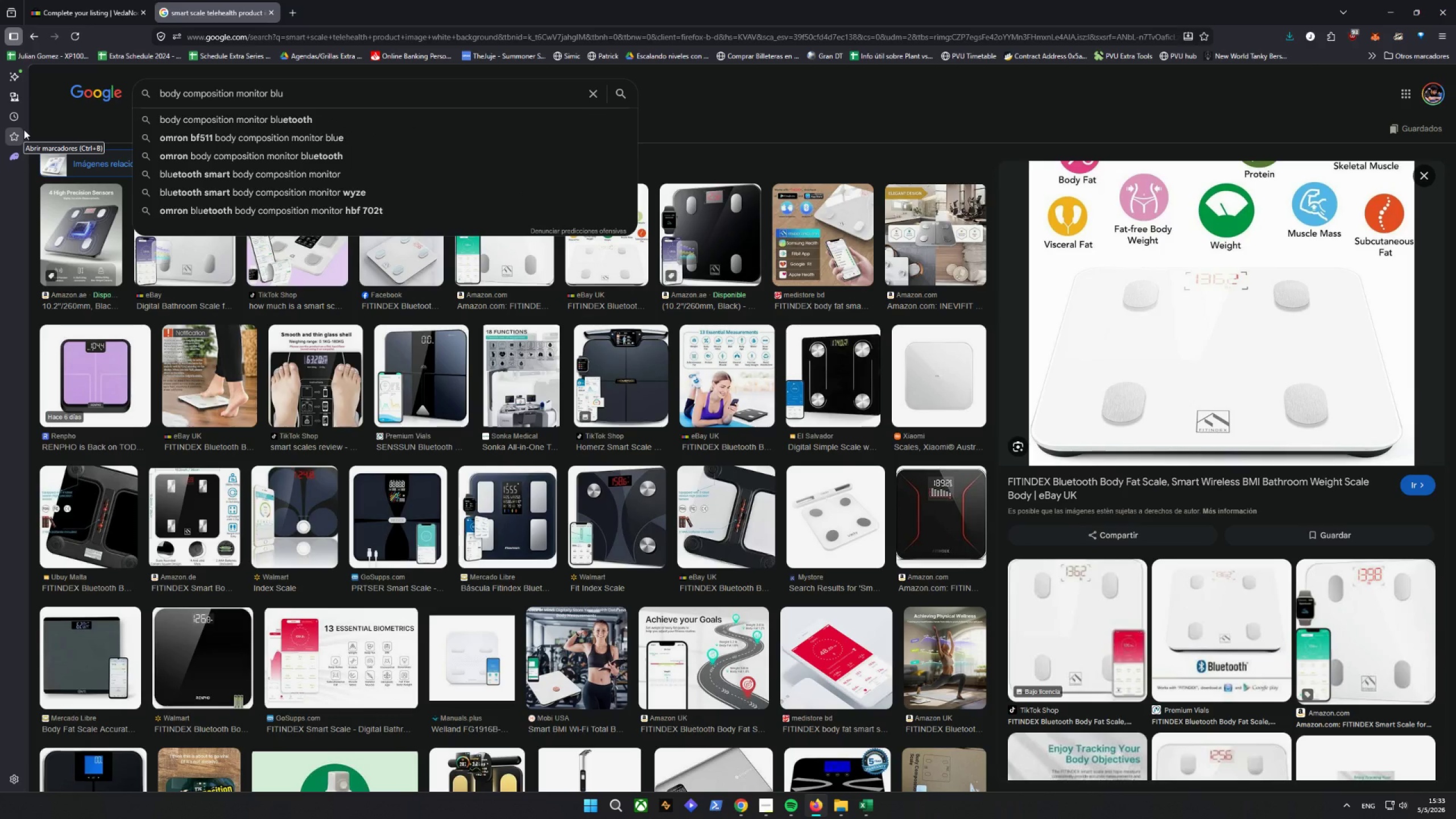 
key(ArrowDown)
 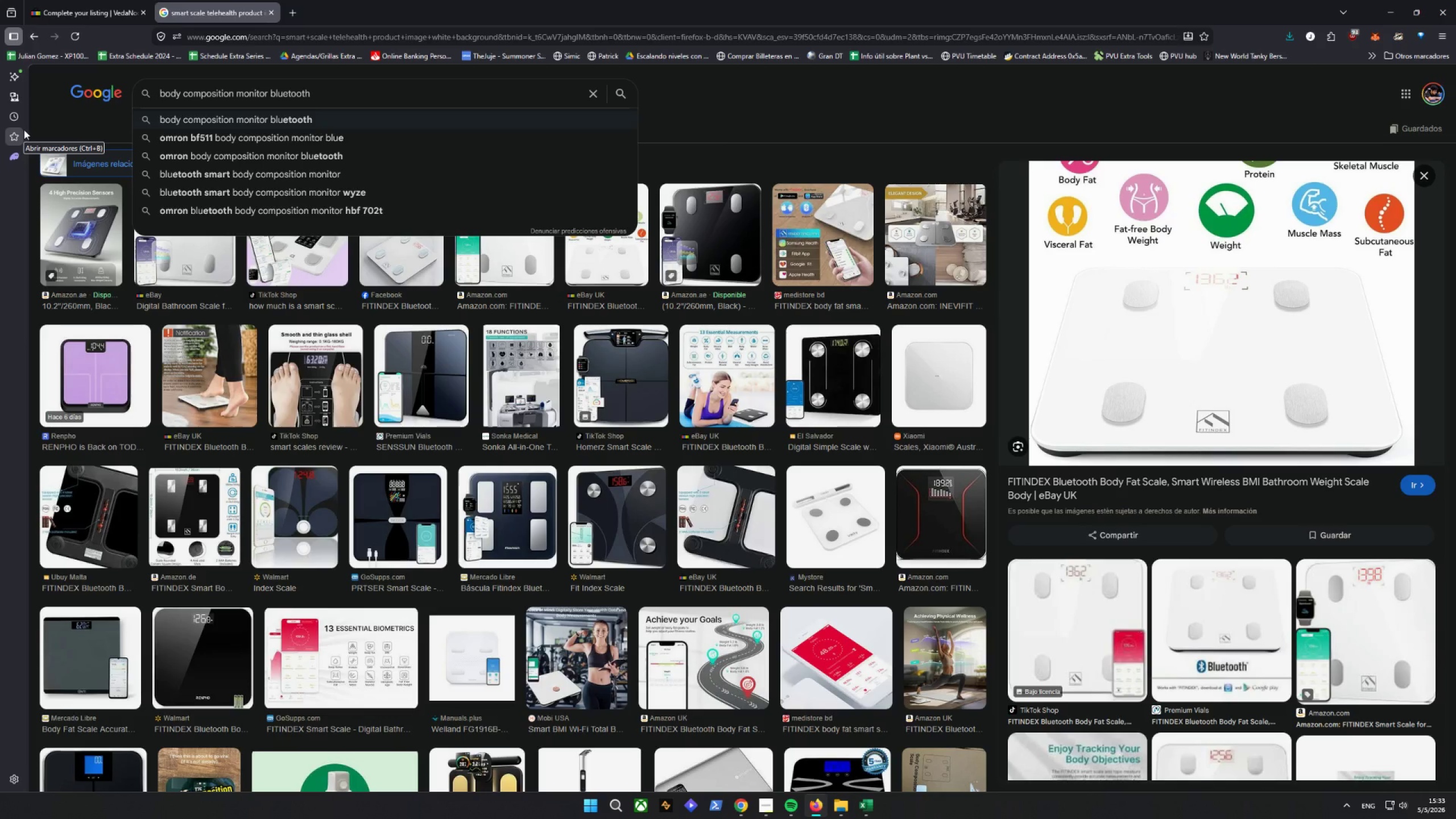 
type( white background)
 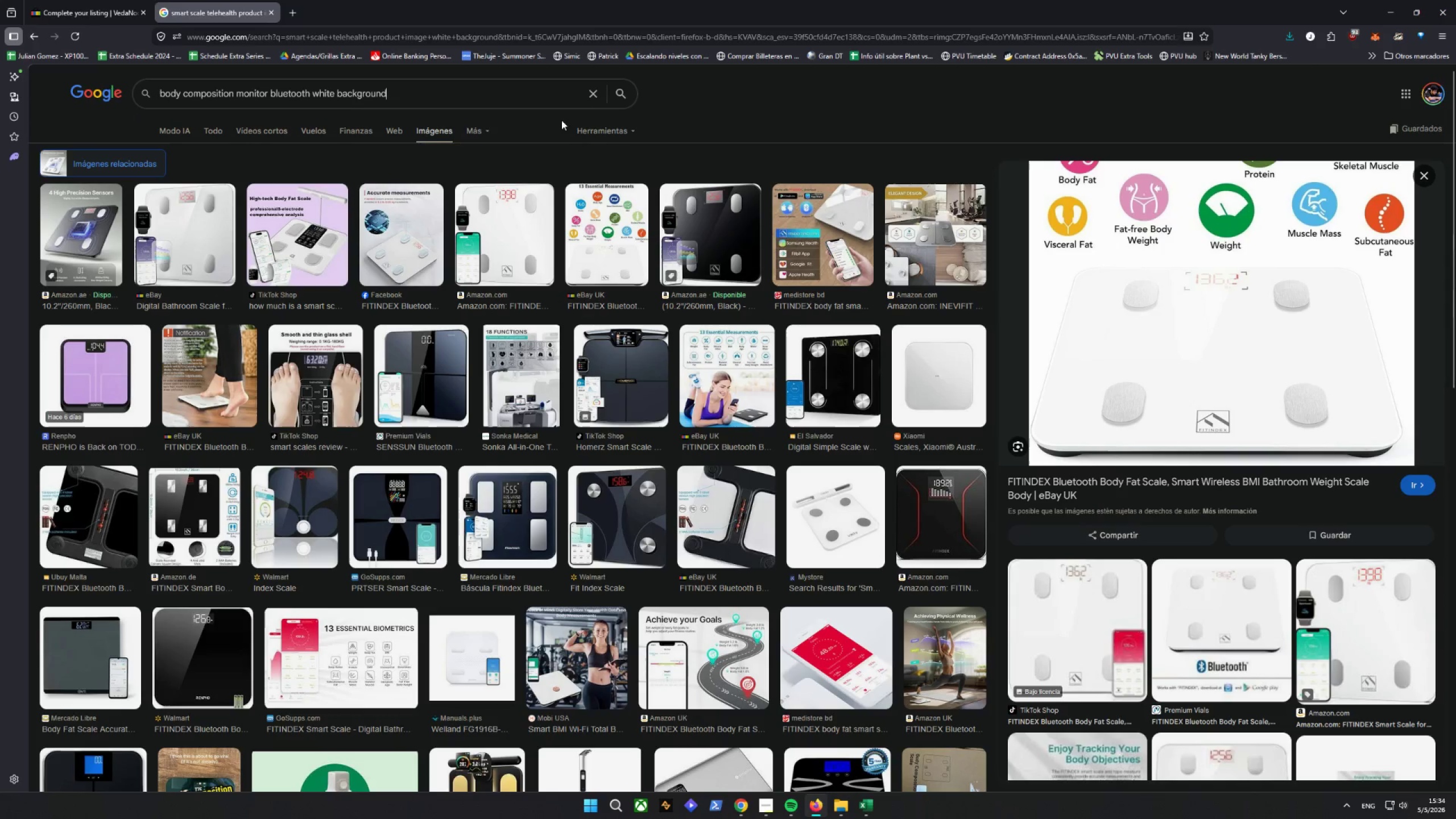 
key(Enter)
 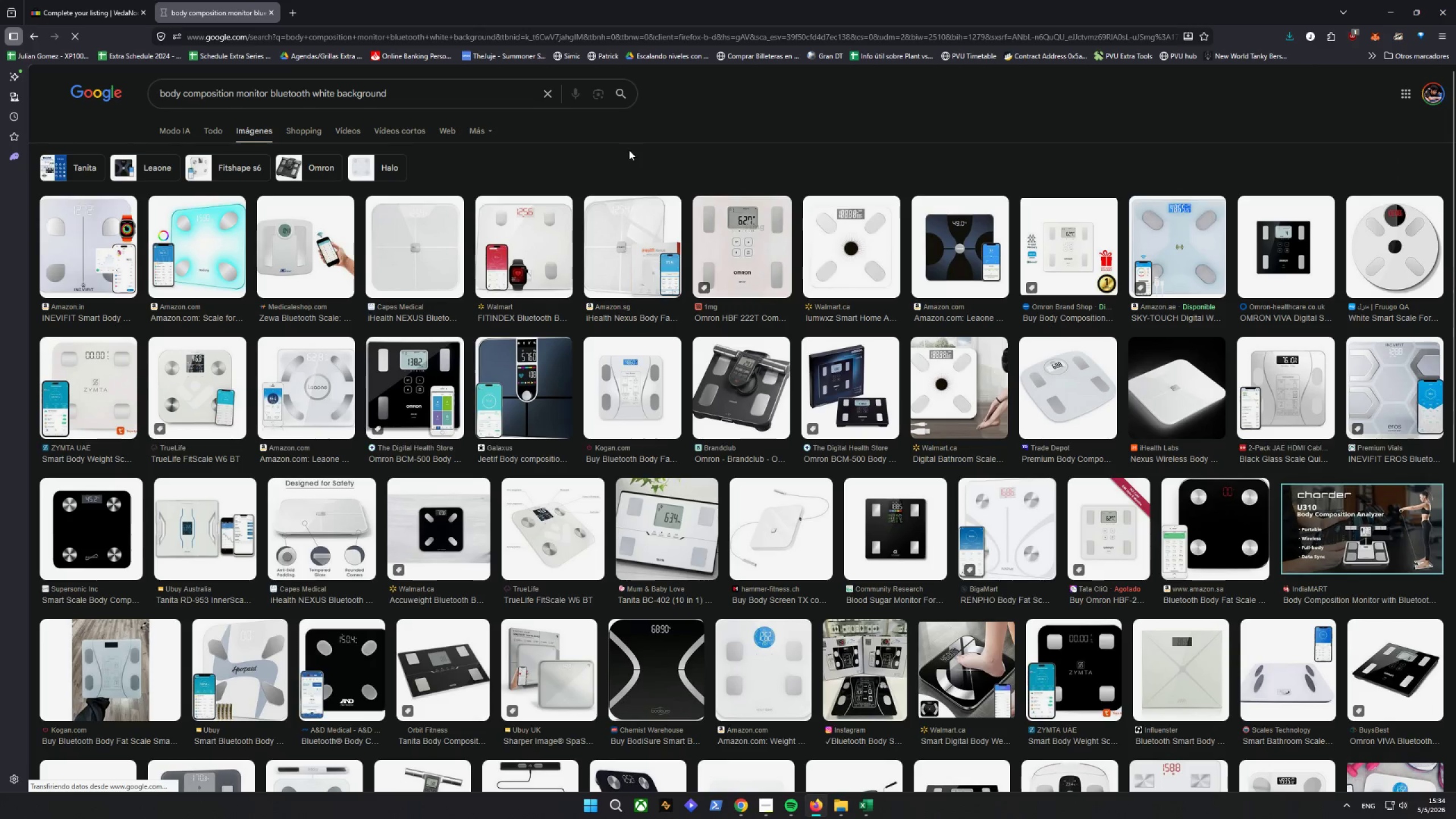 
left_click([490, 135])
 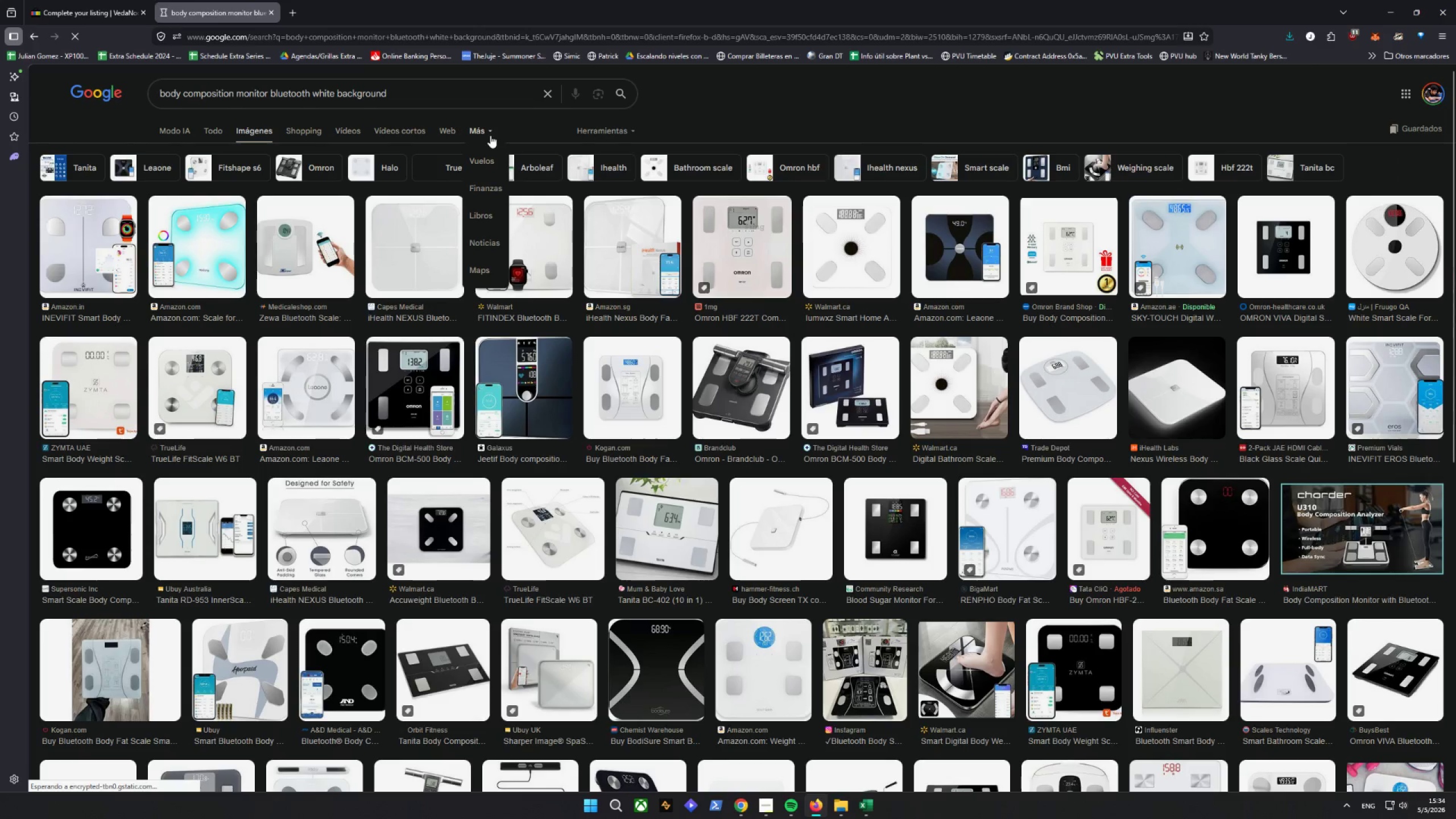 
left_click([631, 138])
 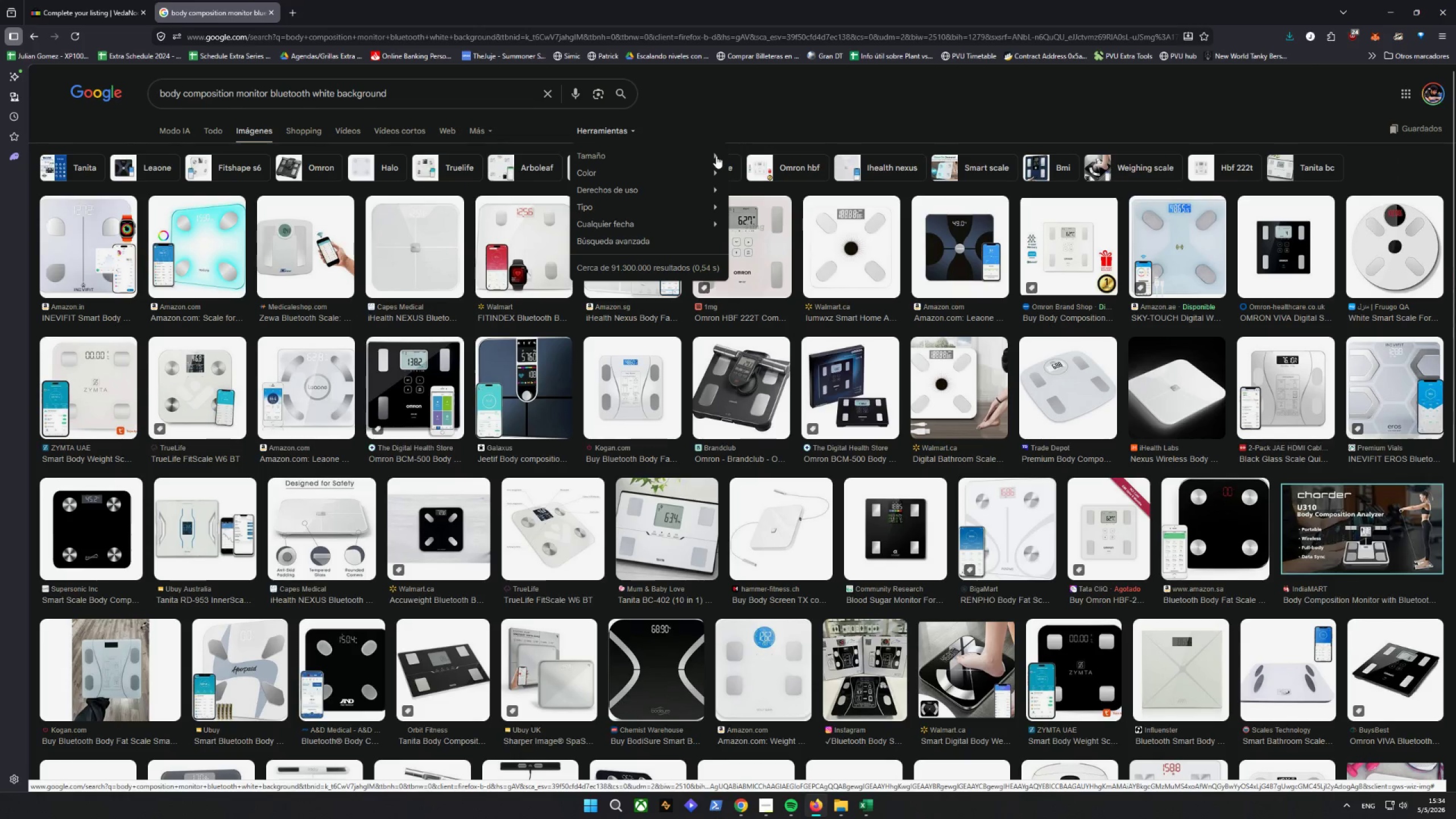 
wait(7.45)
 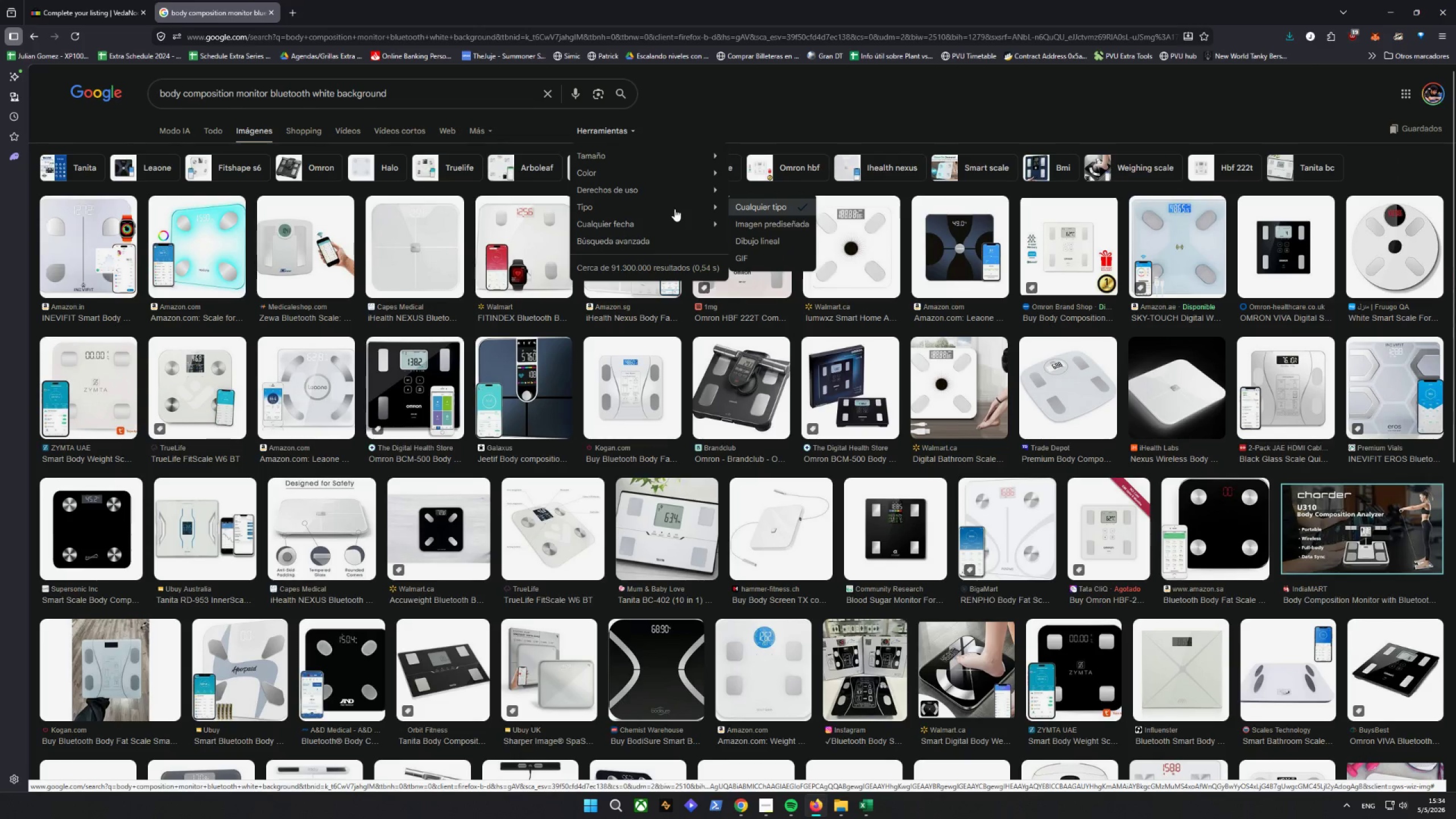 
left_click([746, 176])
 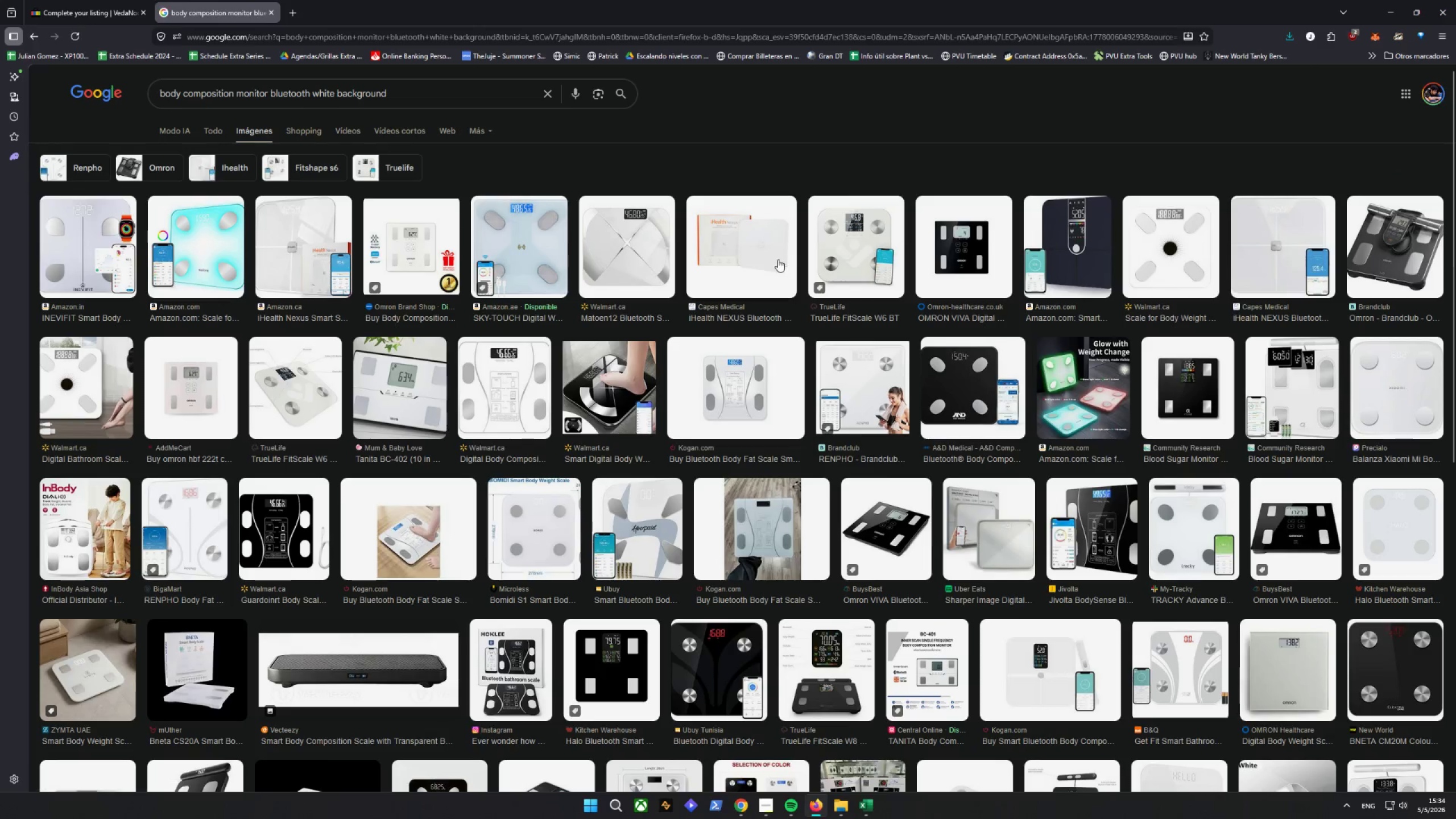 
mouse_move([723, 160])
 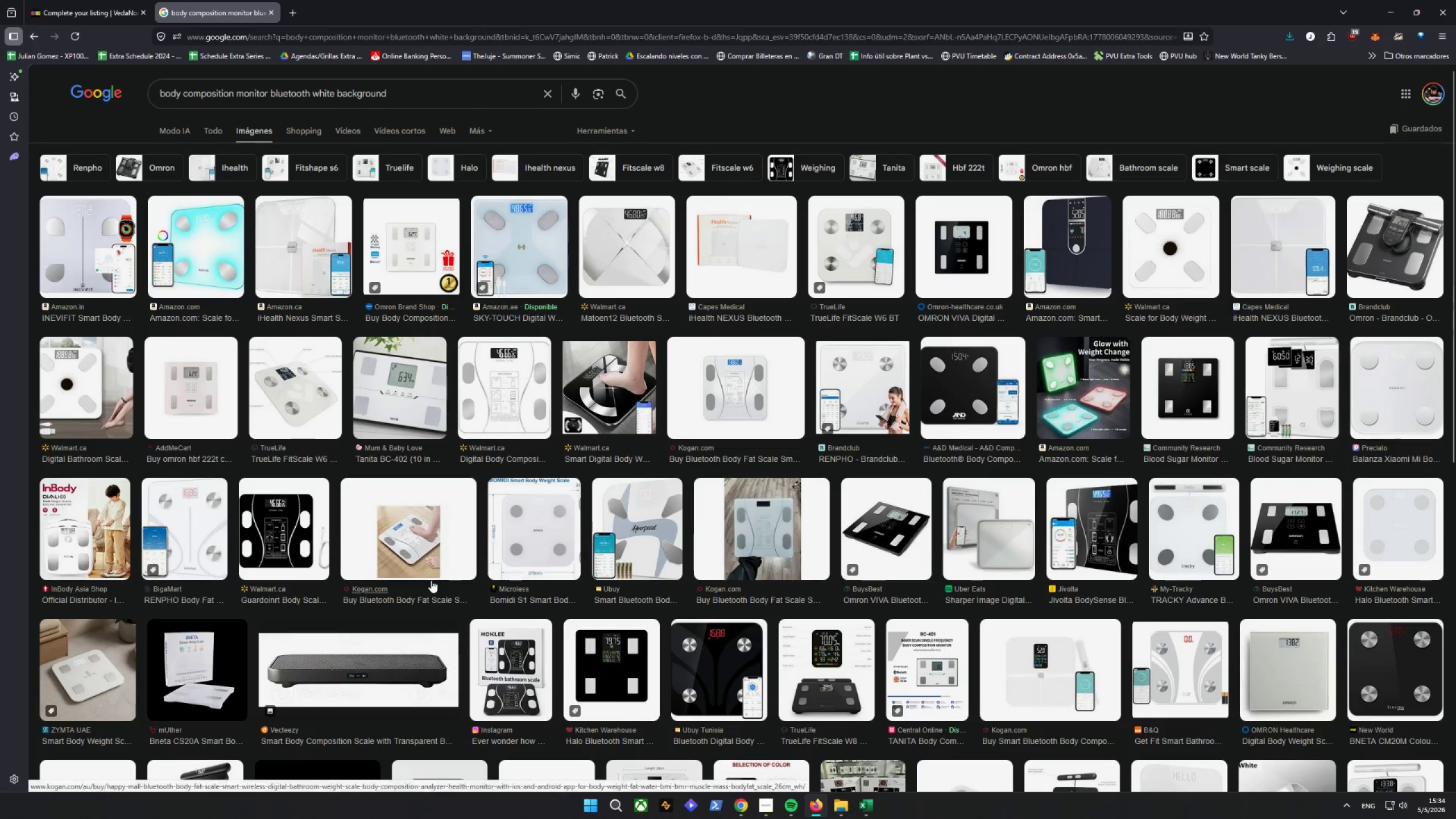 
wait(21.79)
 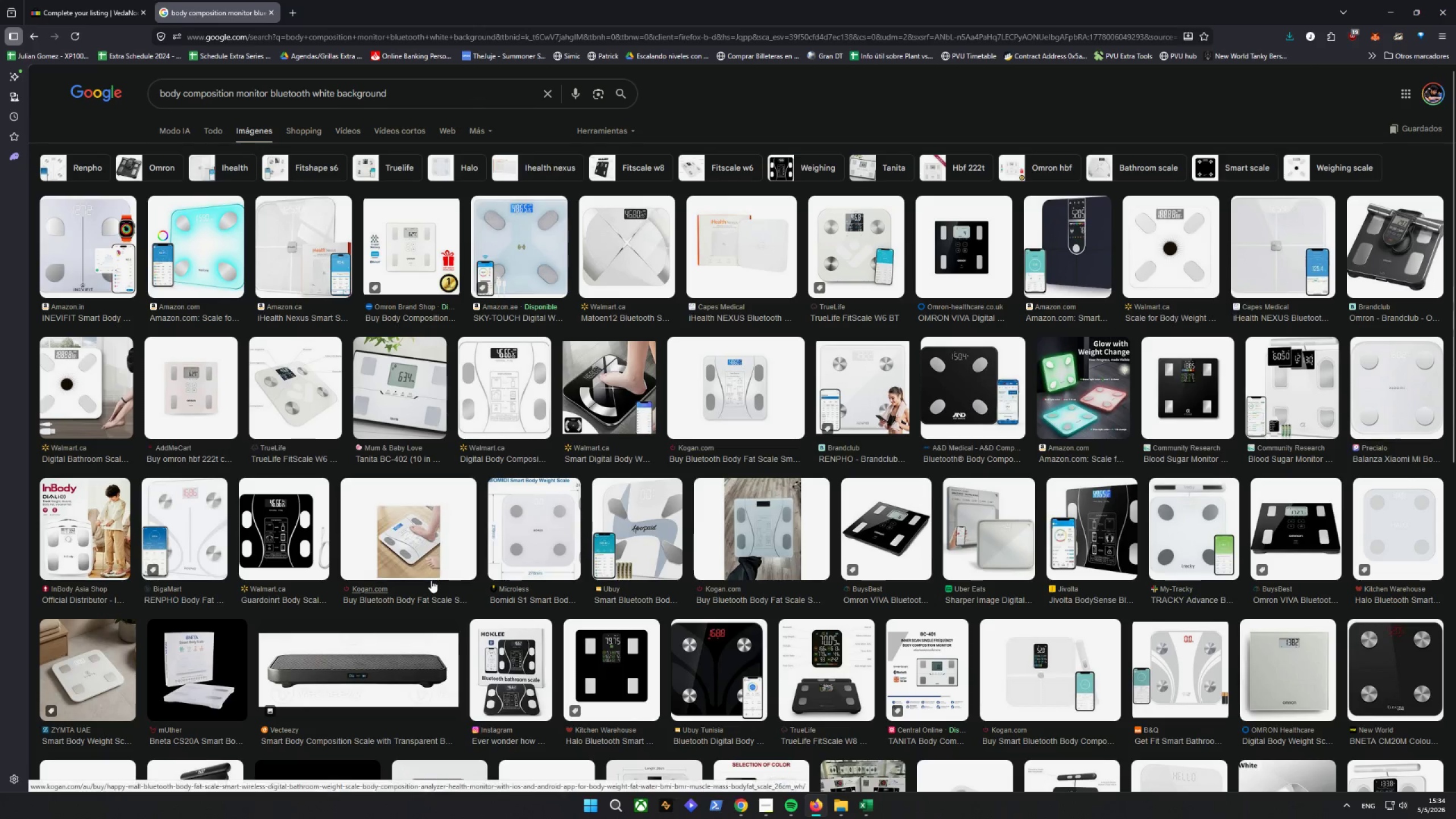 
left_click([430, 533])
 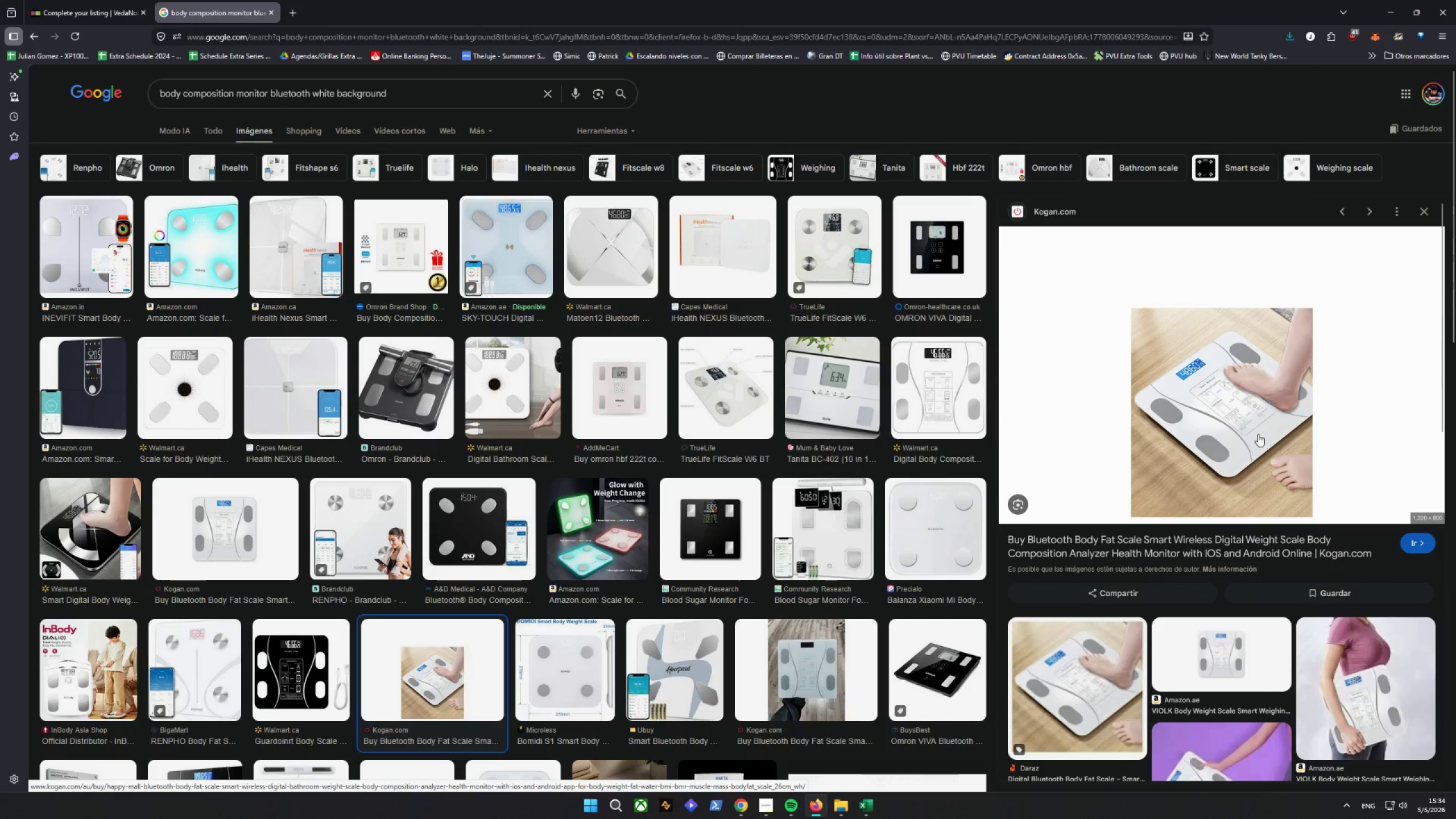 
wait(5.04)
 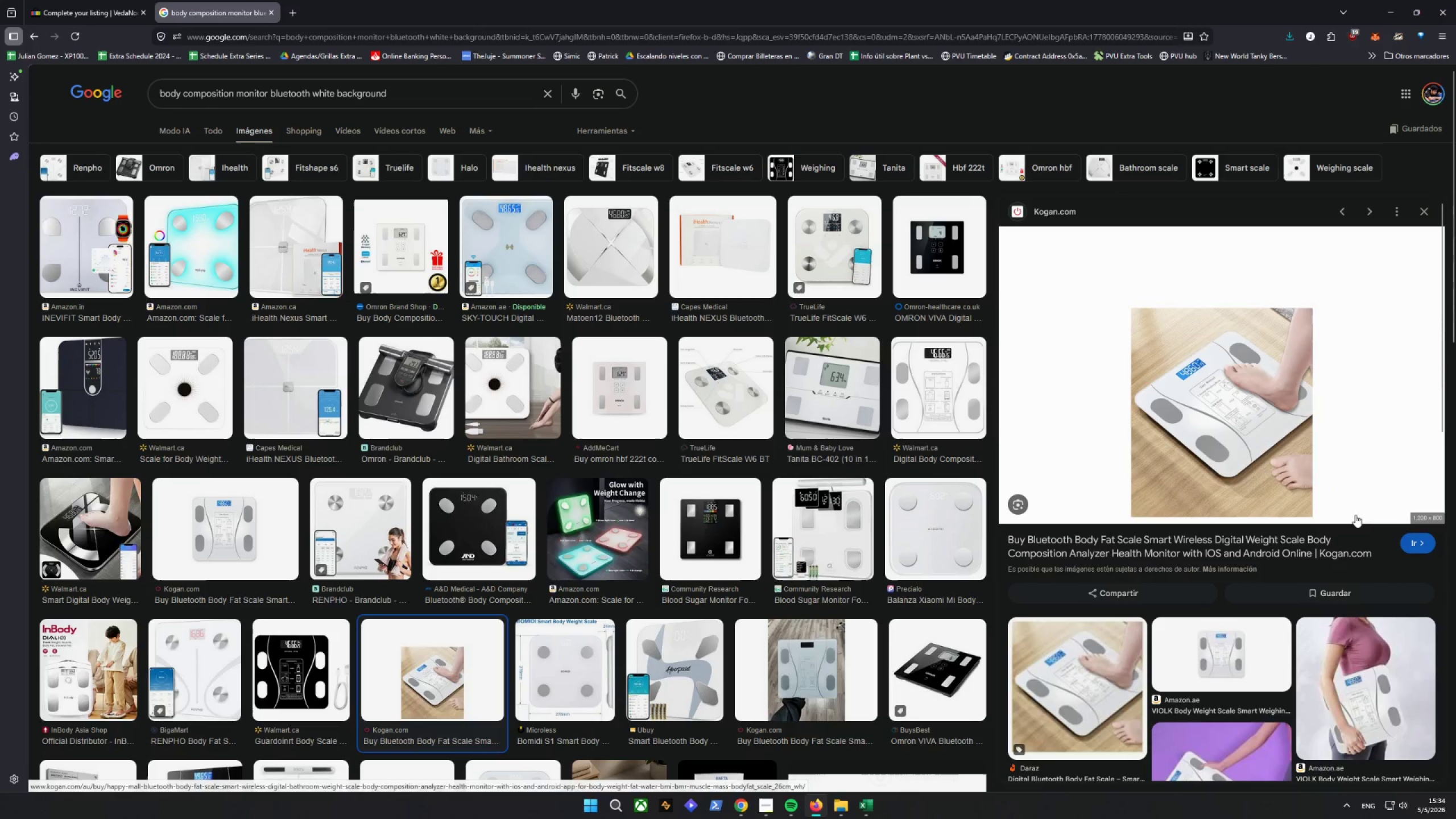 
left_click([1226, 435])
 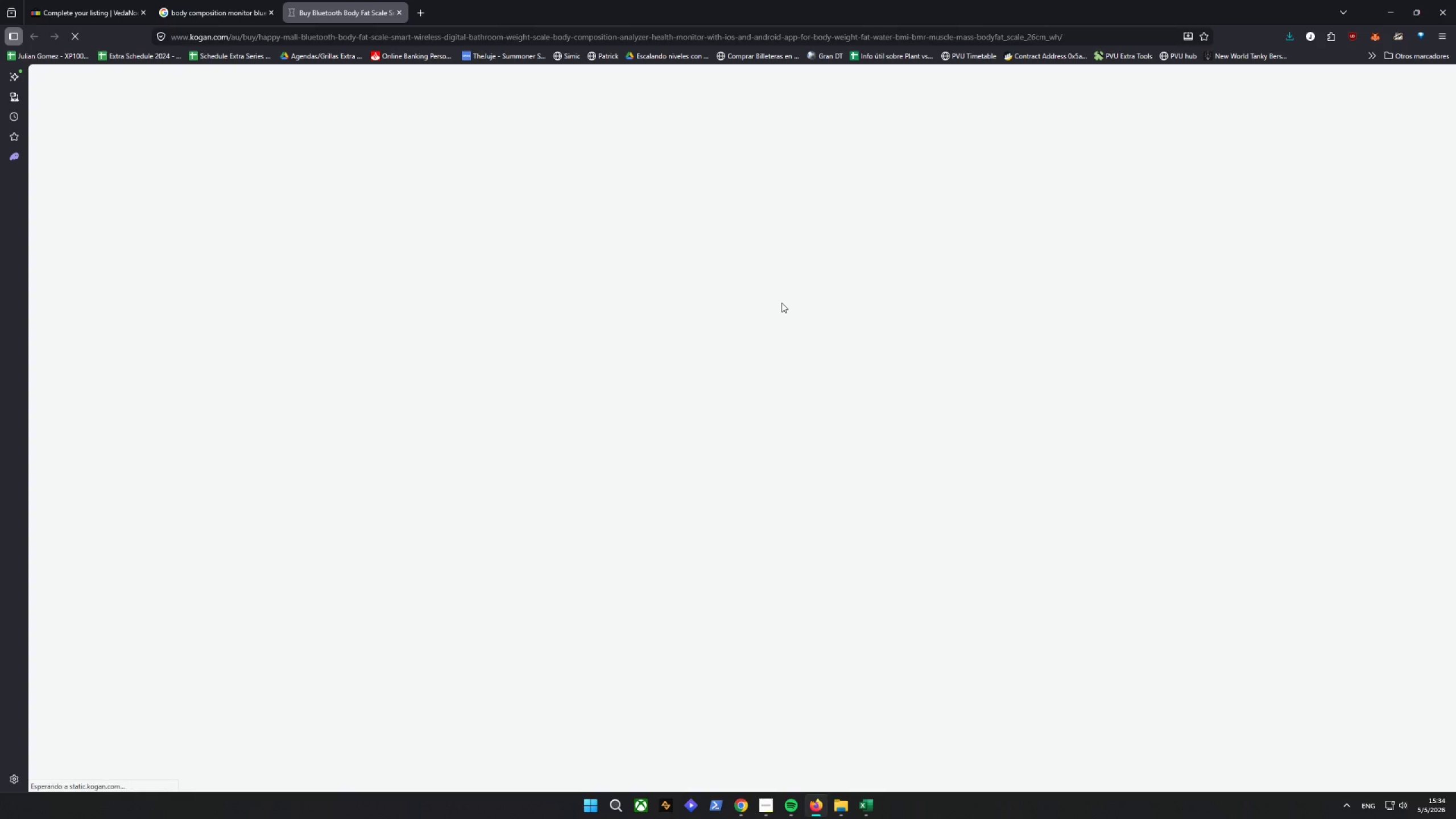 
wait(6.86)
 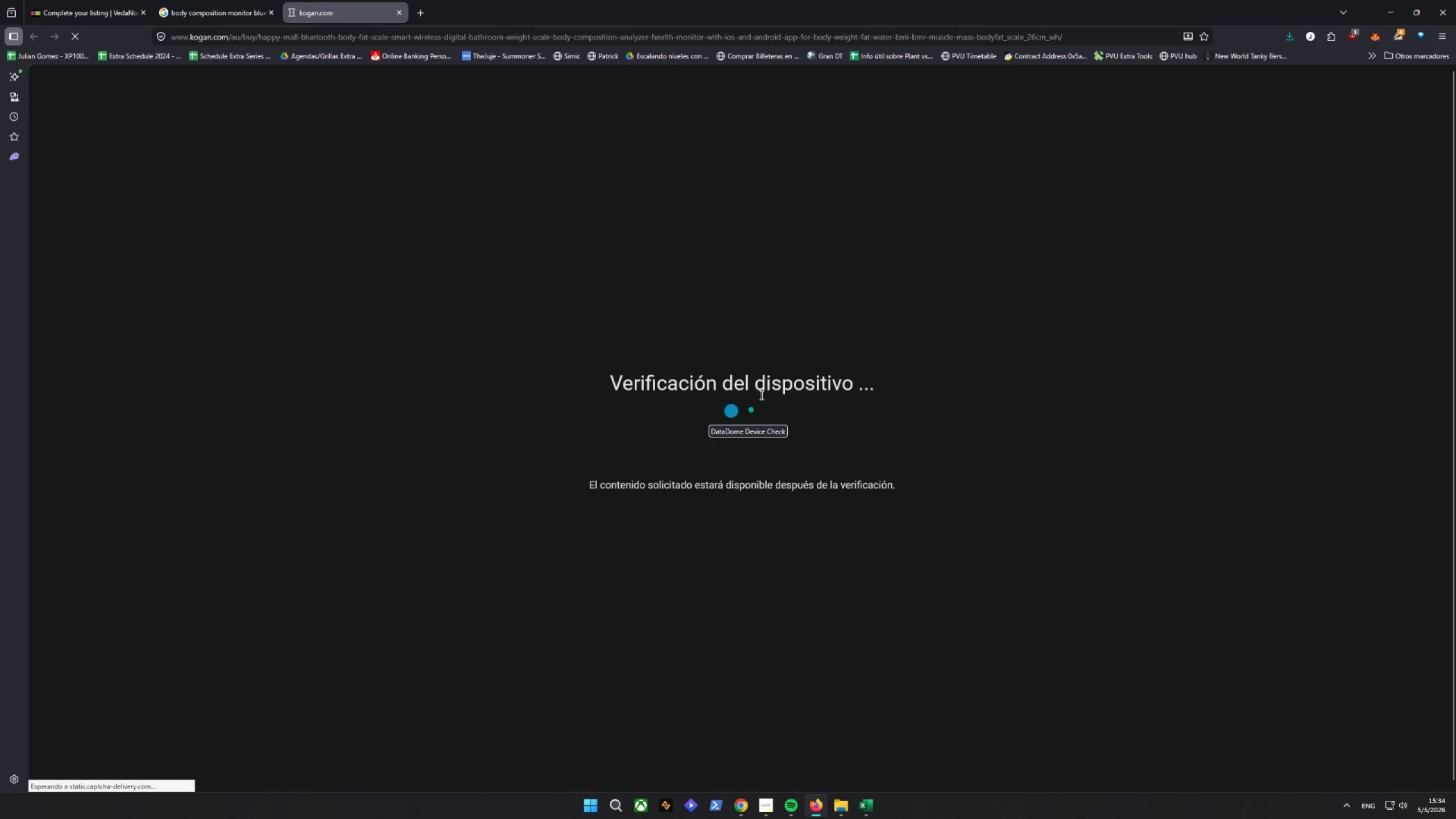 
scroll: coordinate [569, 332], scroll_direction: up, amount: 4.0
 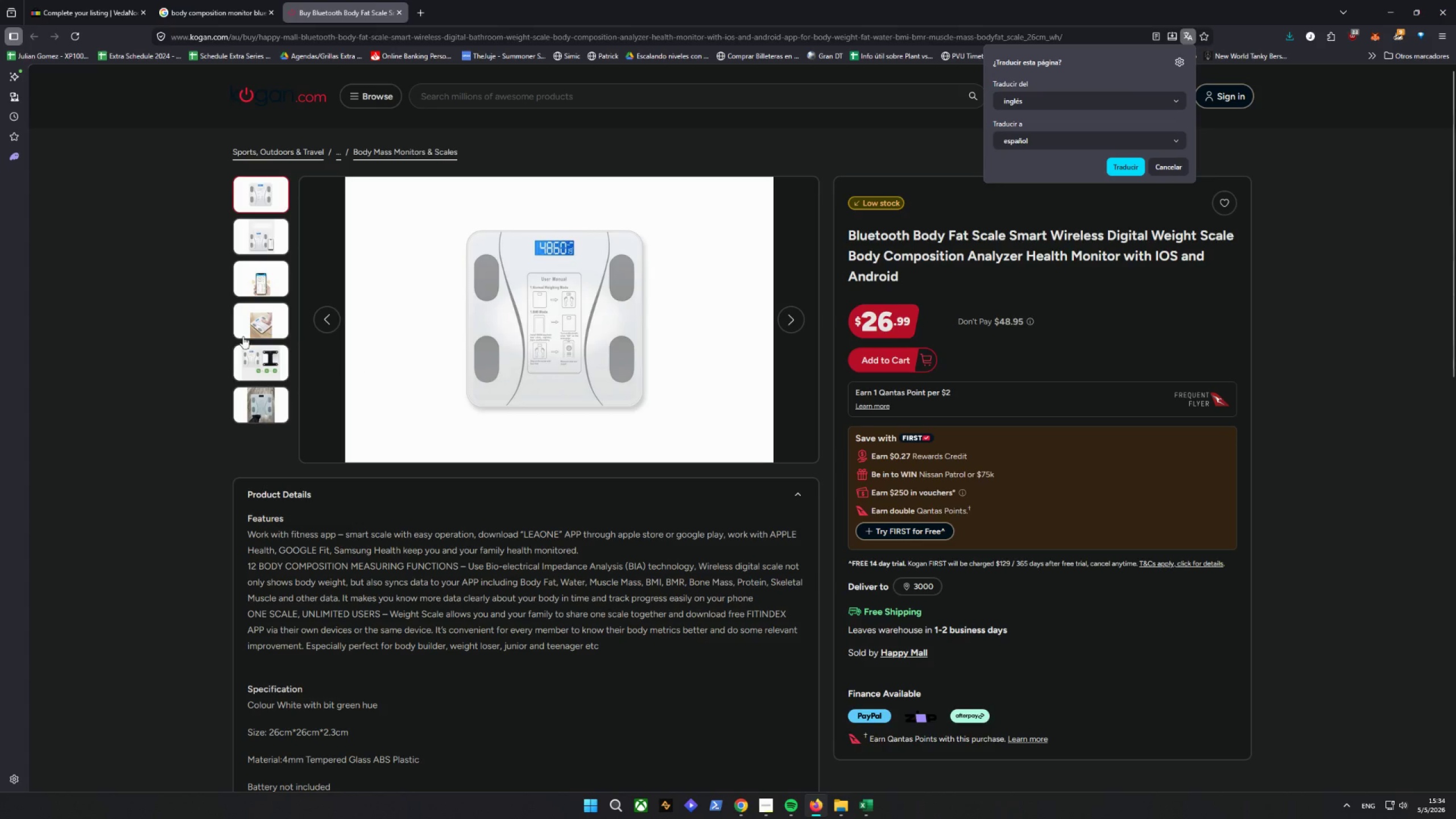 
left_click([260, 226])
 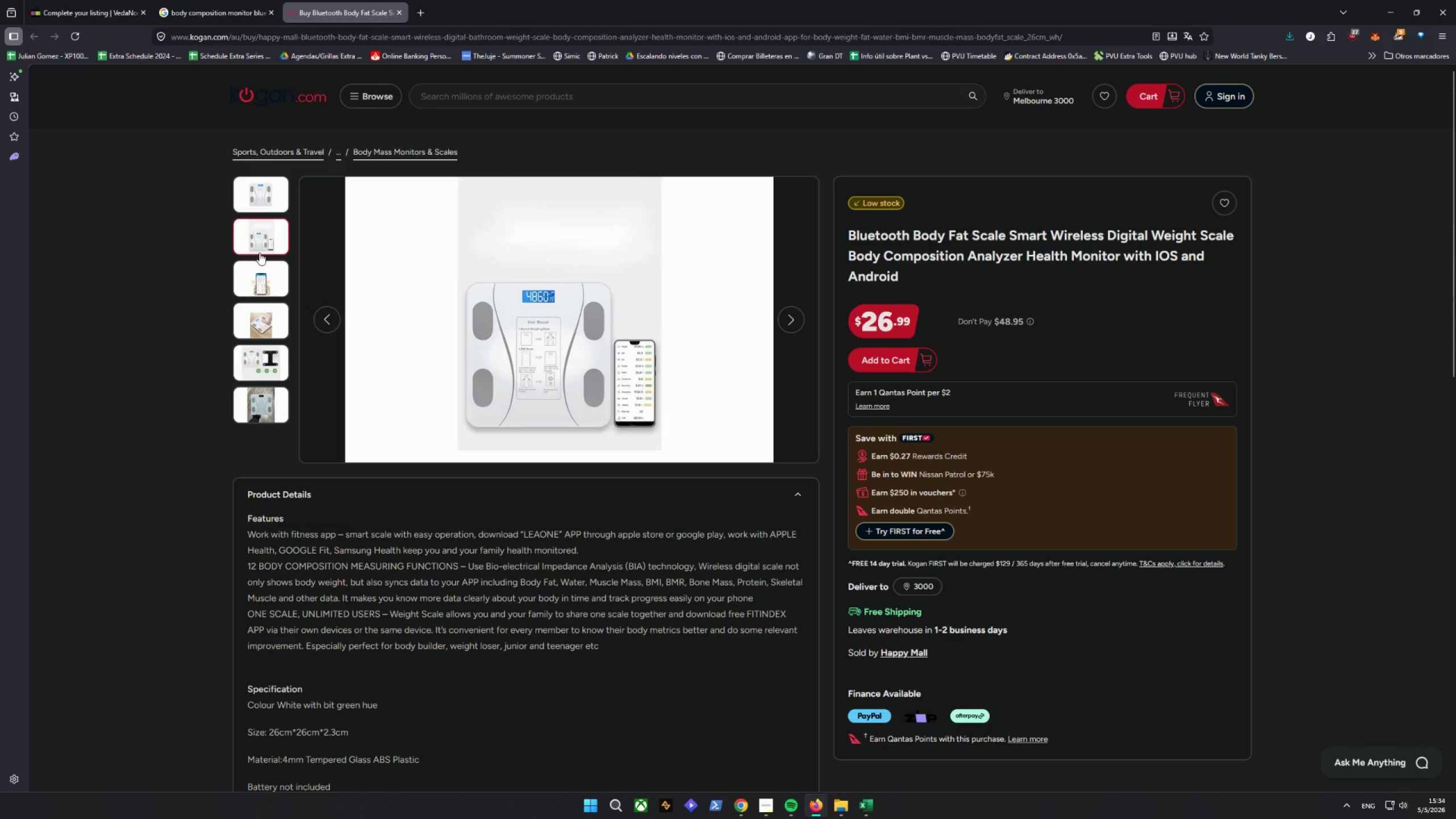 
left_click([257, 272])
 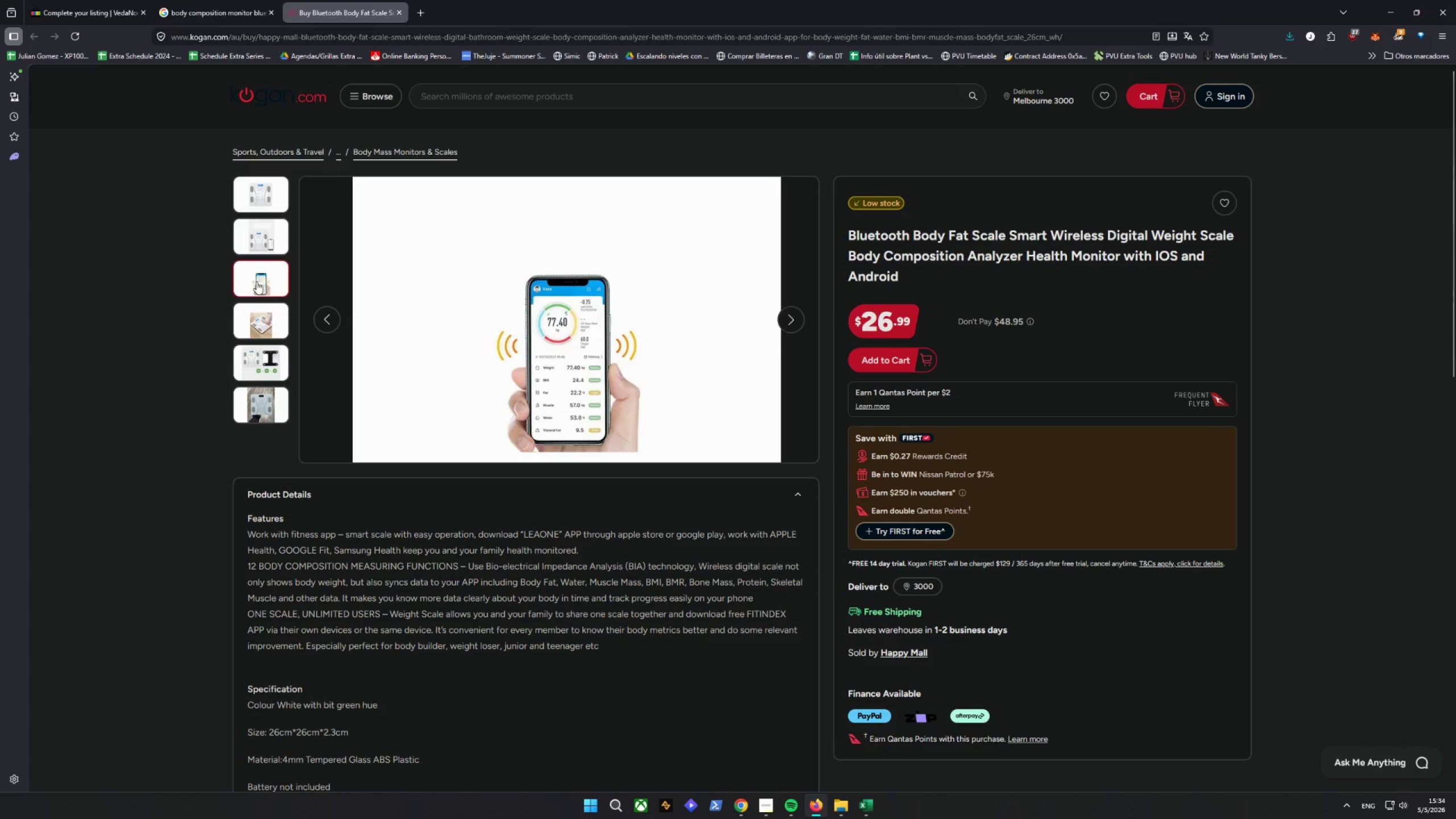 
left_click([257, 302])
 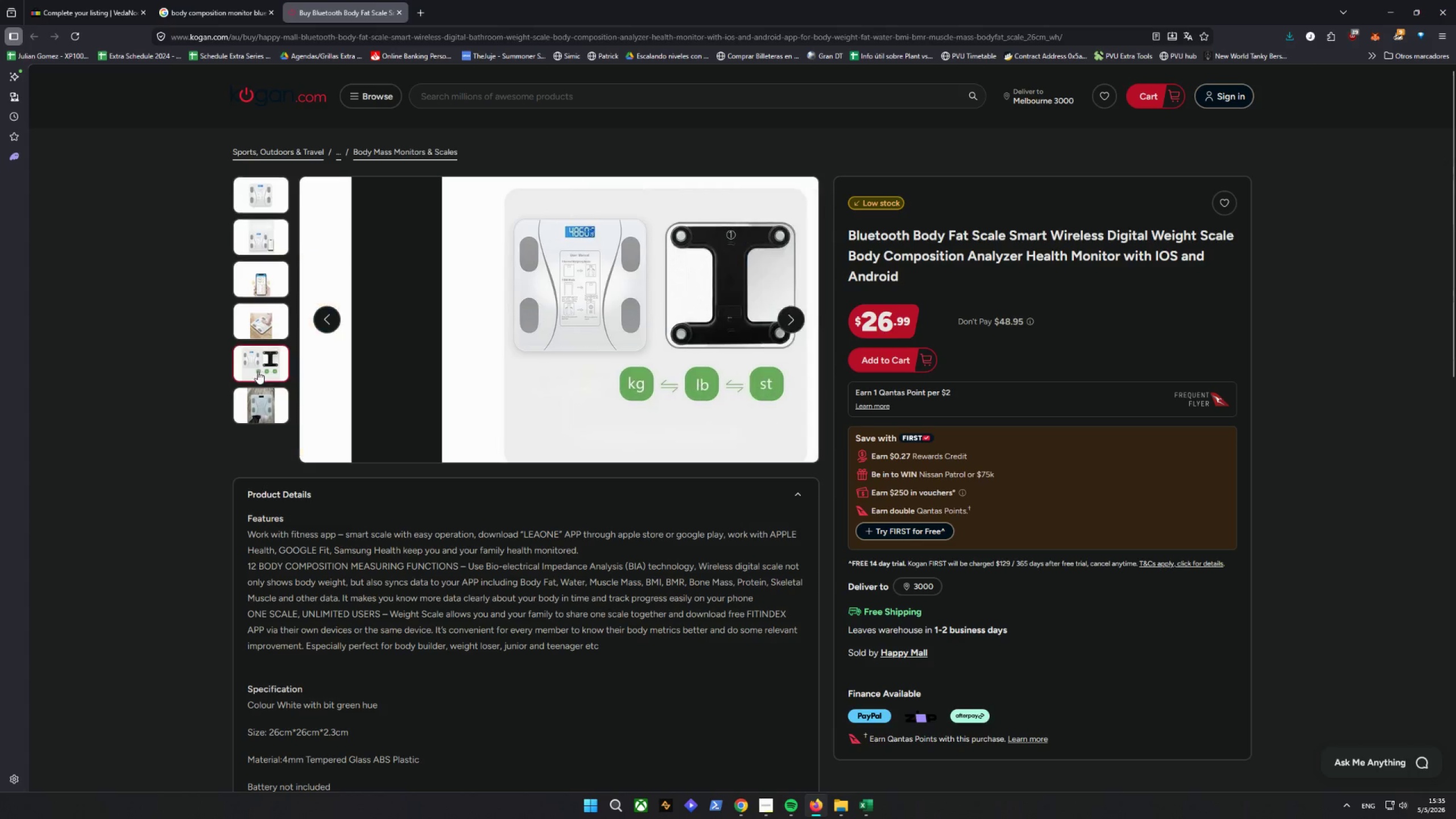 
scroll: coordinate [262, 363], scroll_direction: none, amount: 0.0
 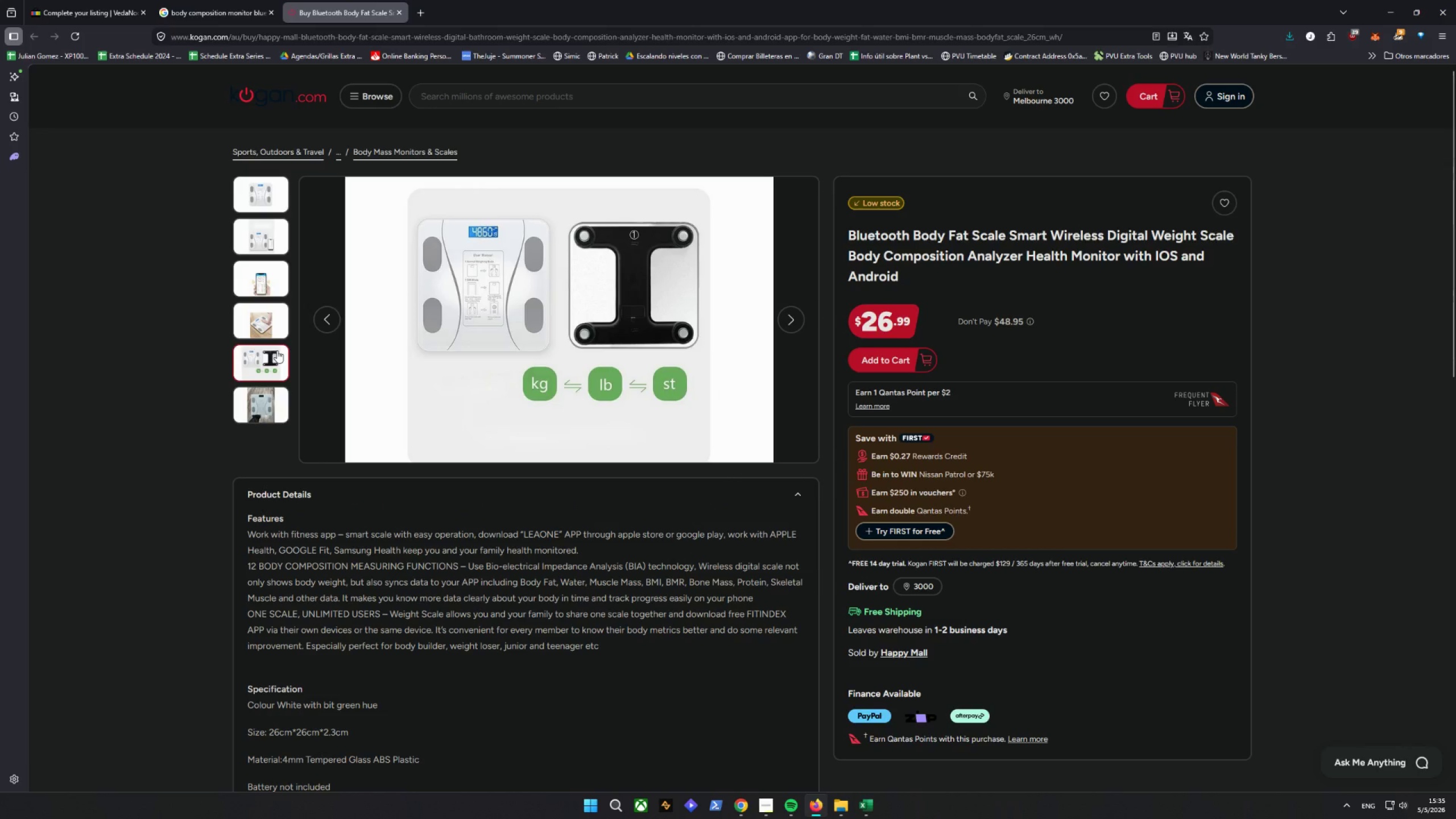 
wait(5.14)
 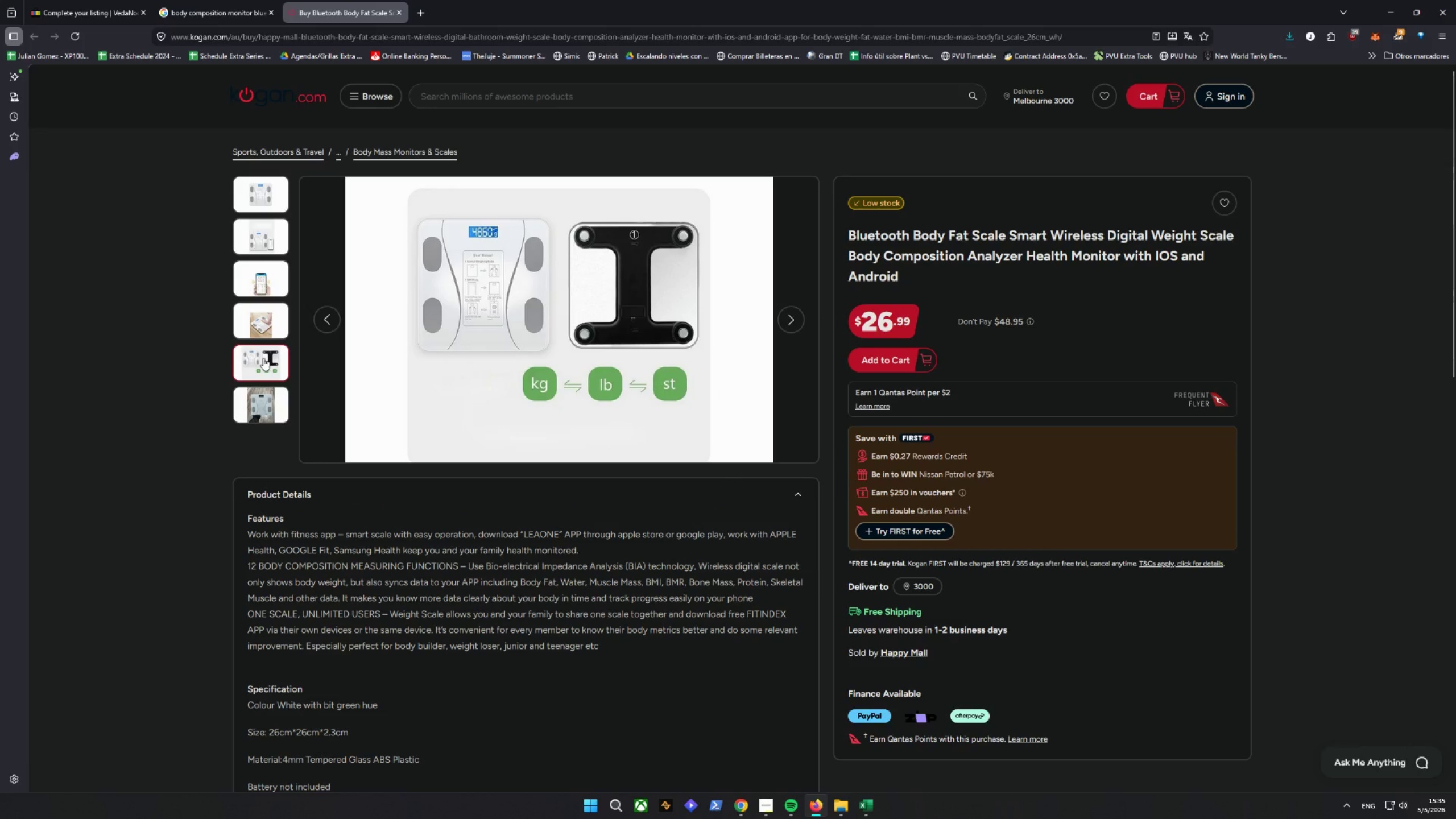 
left_click([247, 400])
 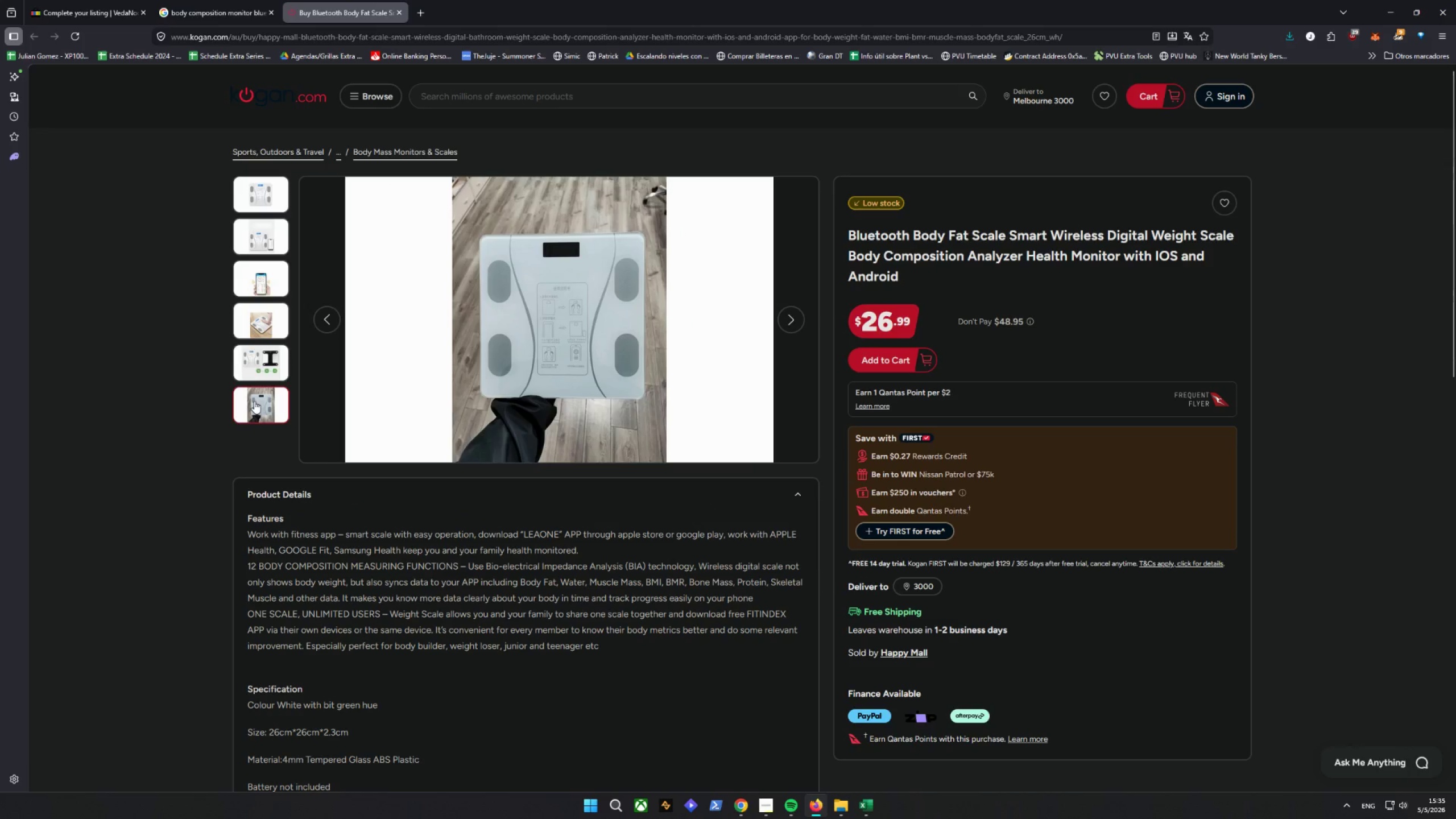 
left_click([257, 197])
 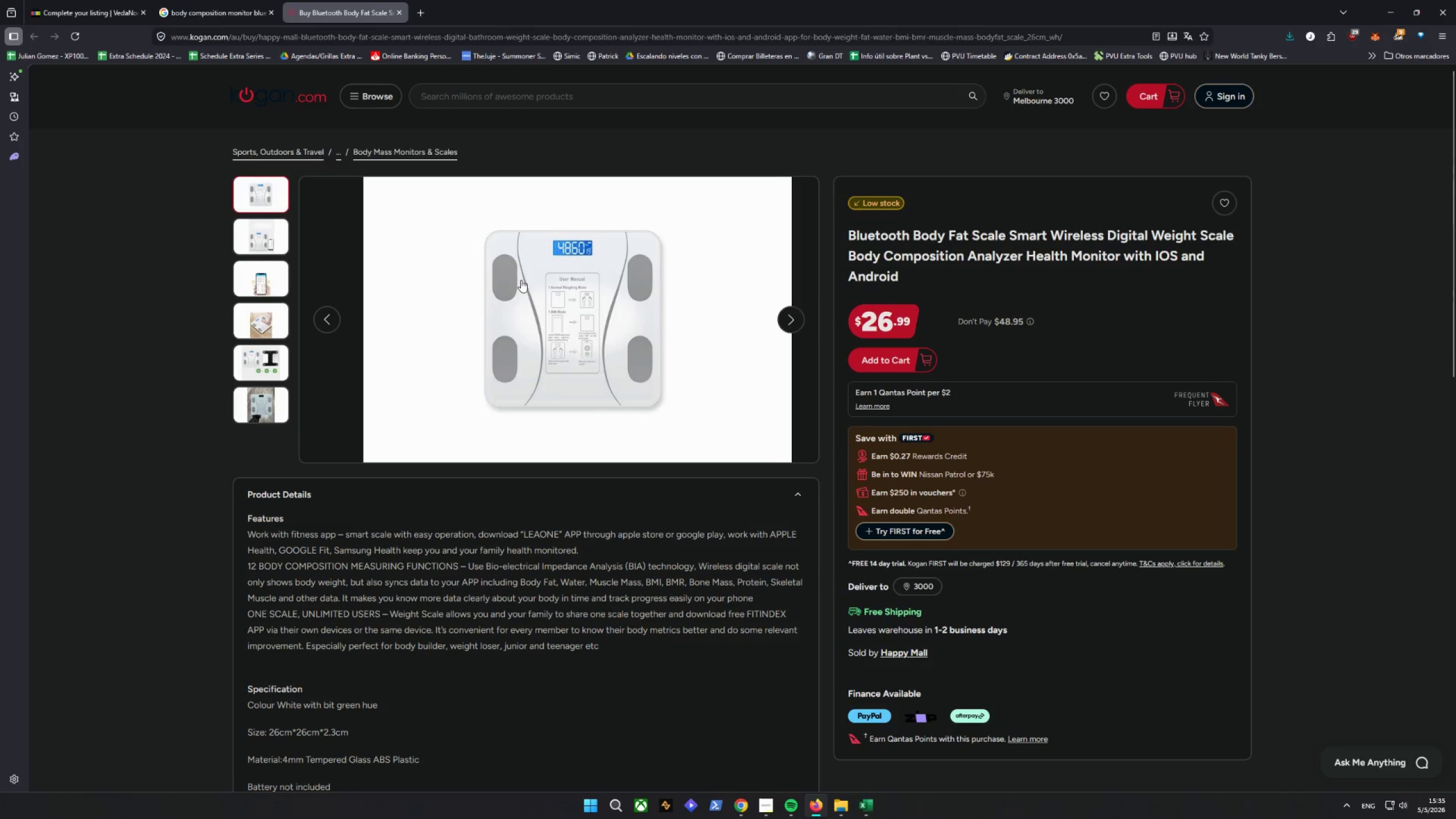 
right_click([579, 289])
 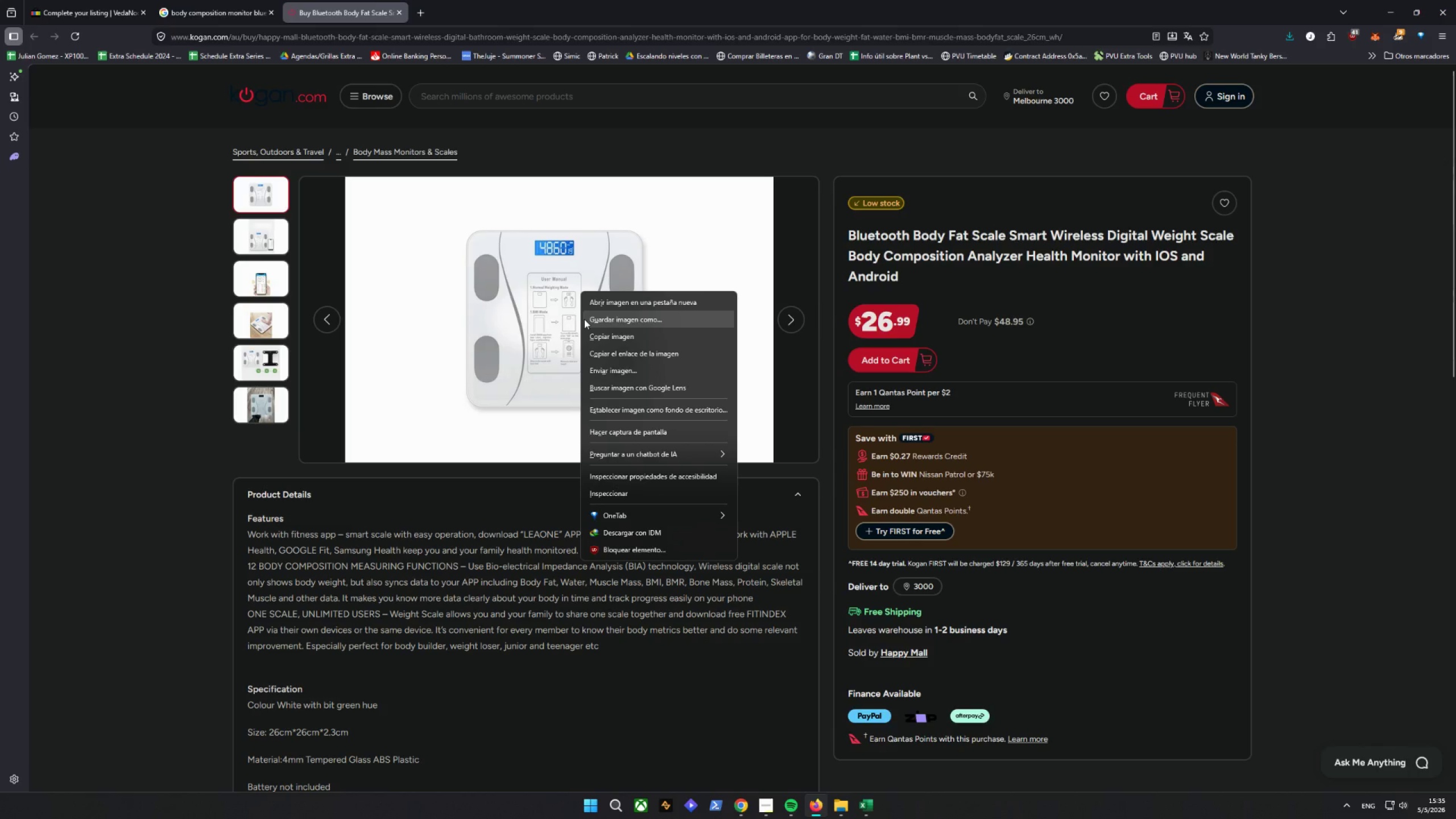 
left_click([584, 319])
 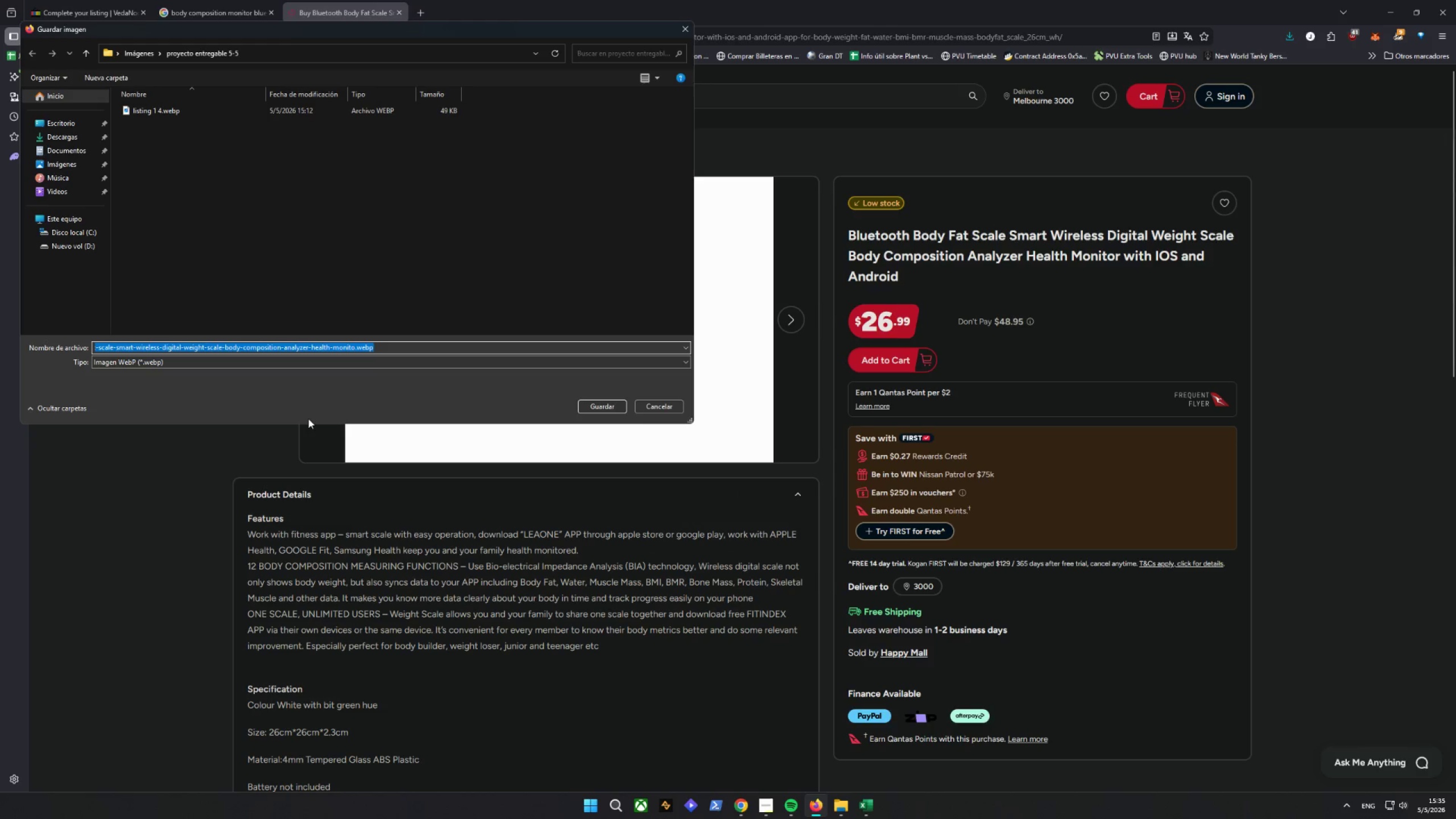 
left_click([285, 340])
 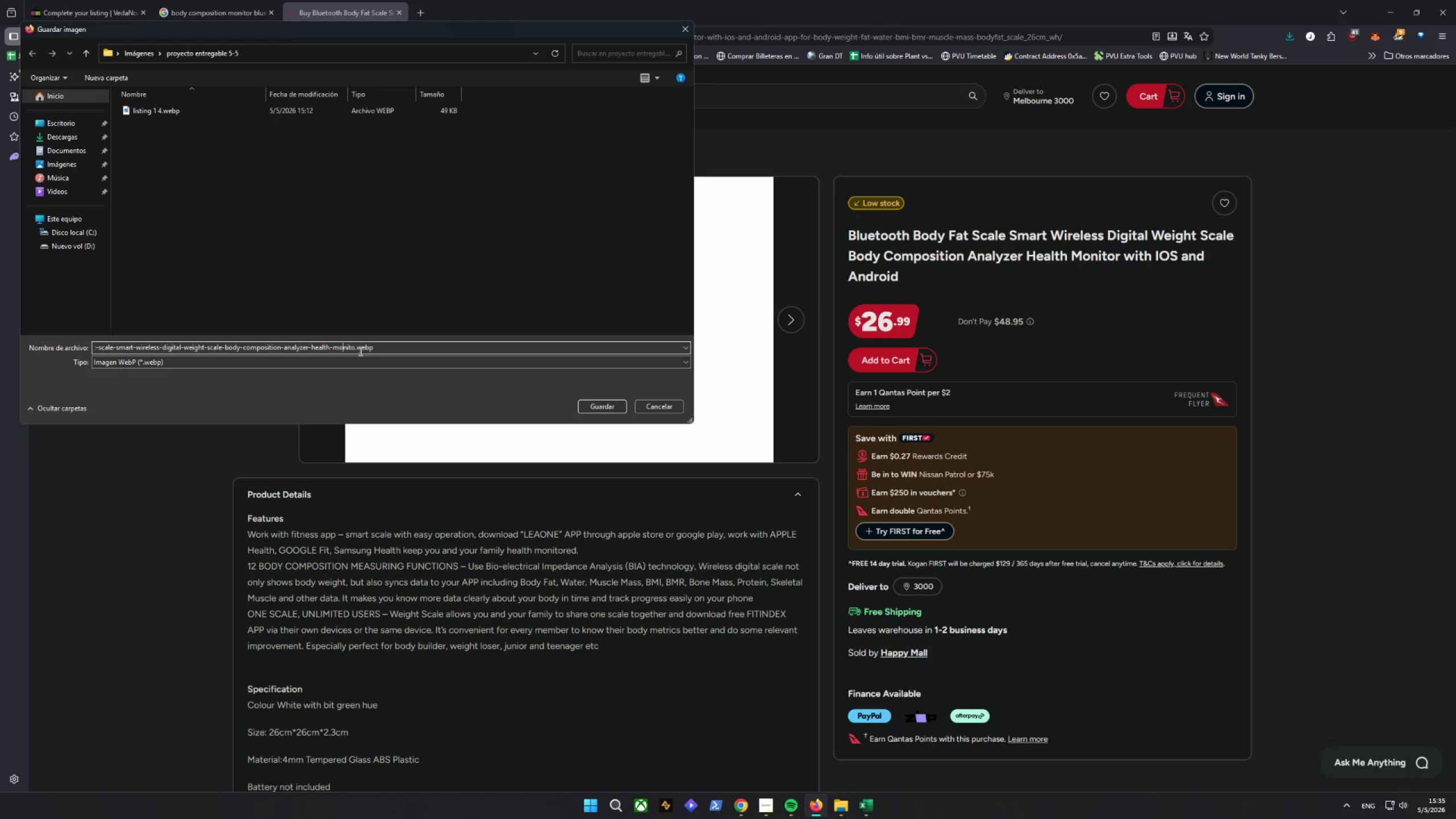 
left_click_drag(start_coordinate=[354, 348], to_coordinate=[0, 360])
 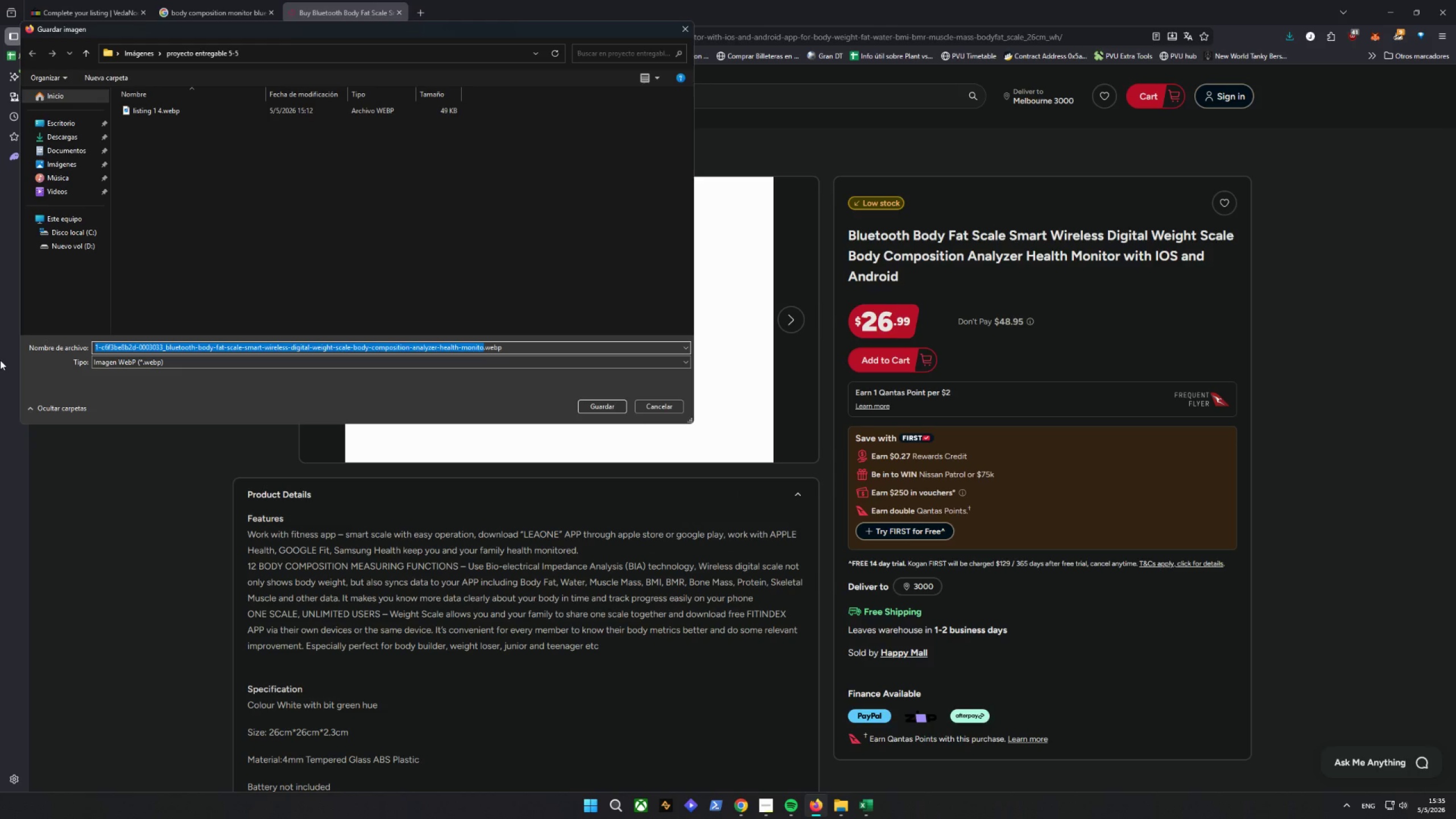 
type(listing 2 1\)
key(Backspace)
 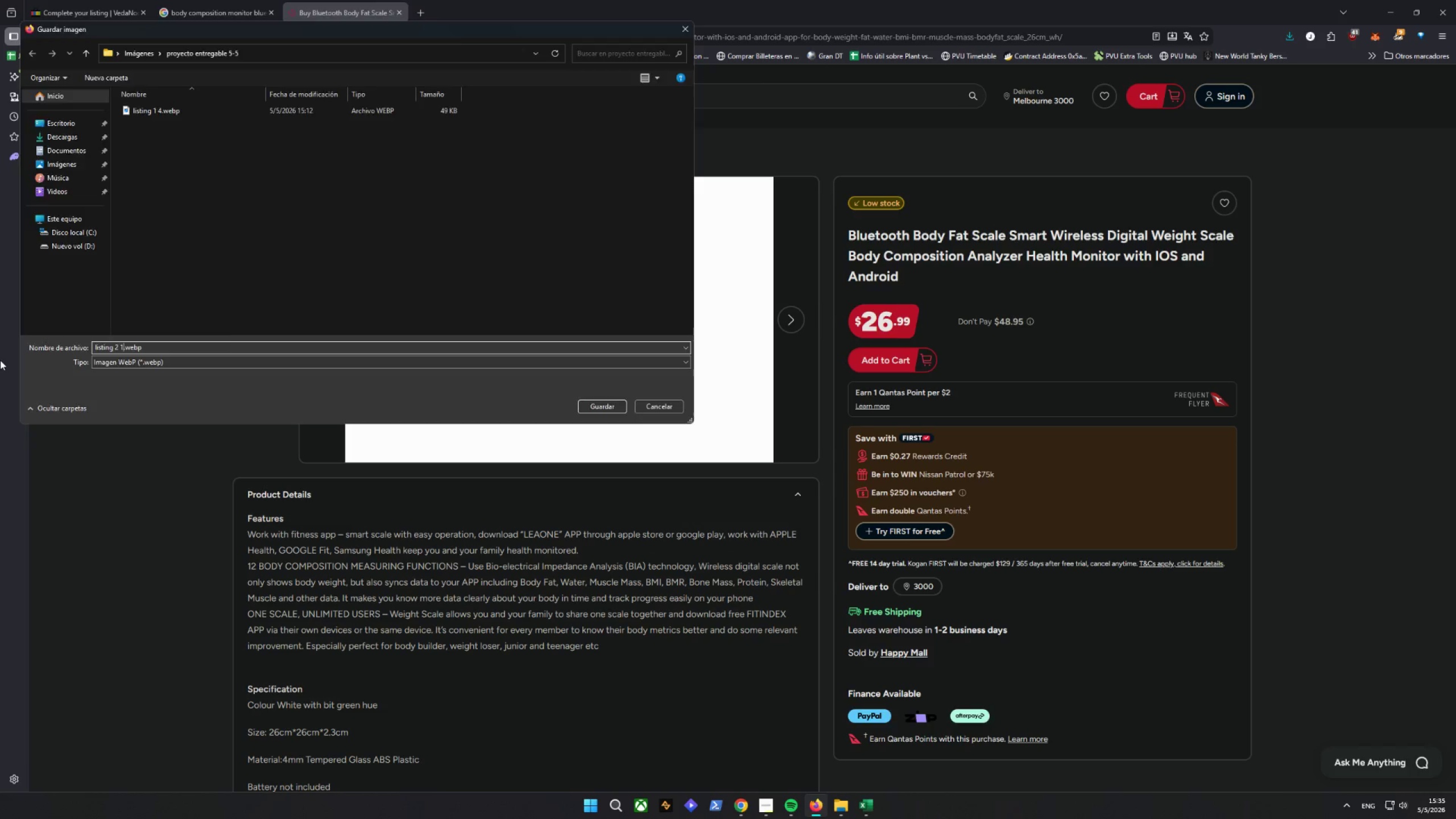 
key(Enter)
 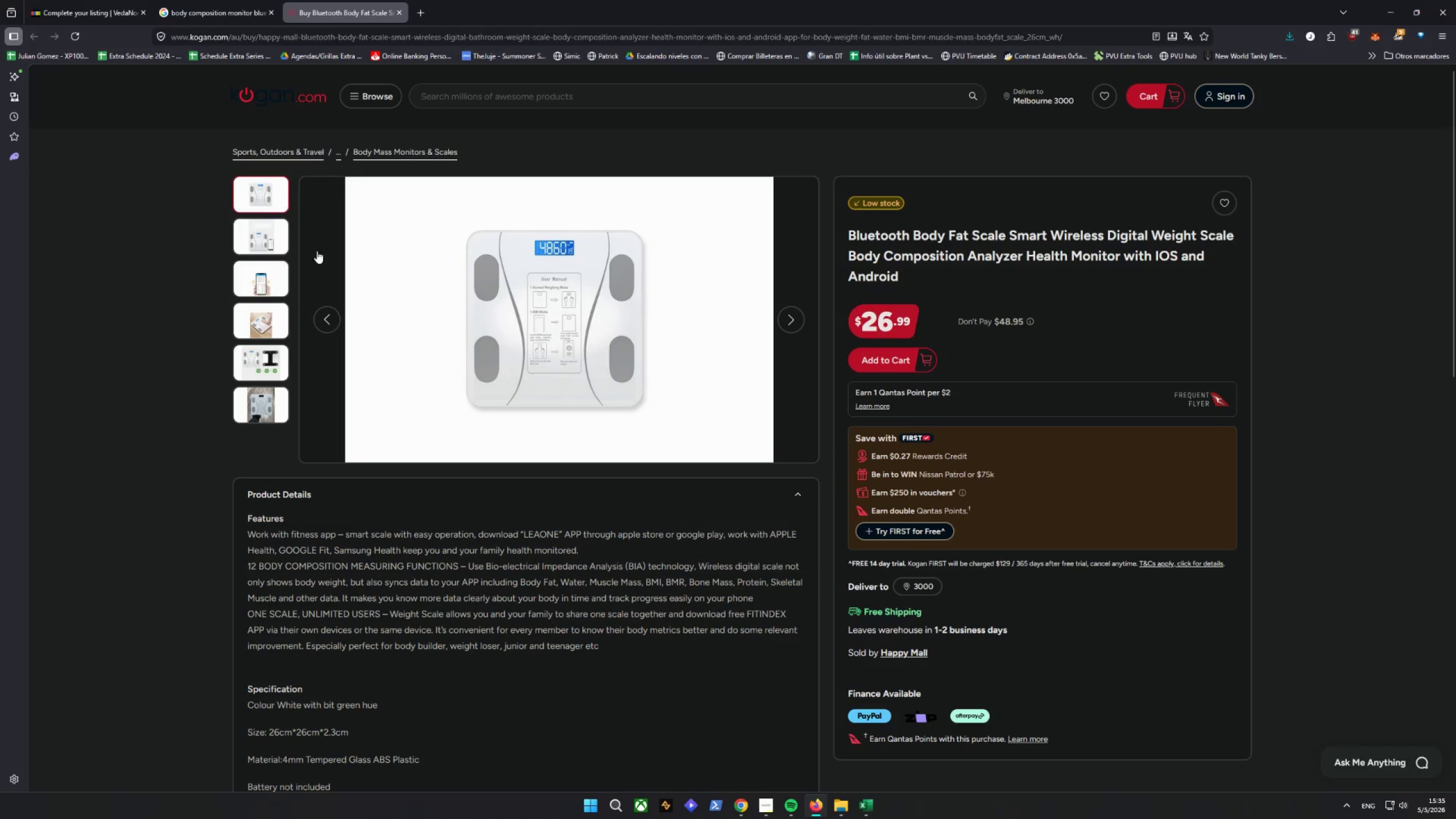 
left_click([276, 240])
 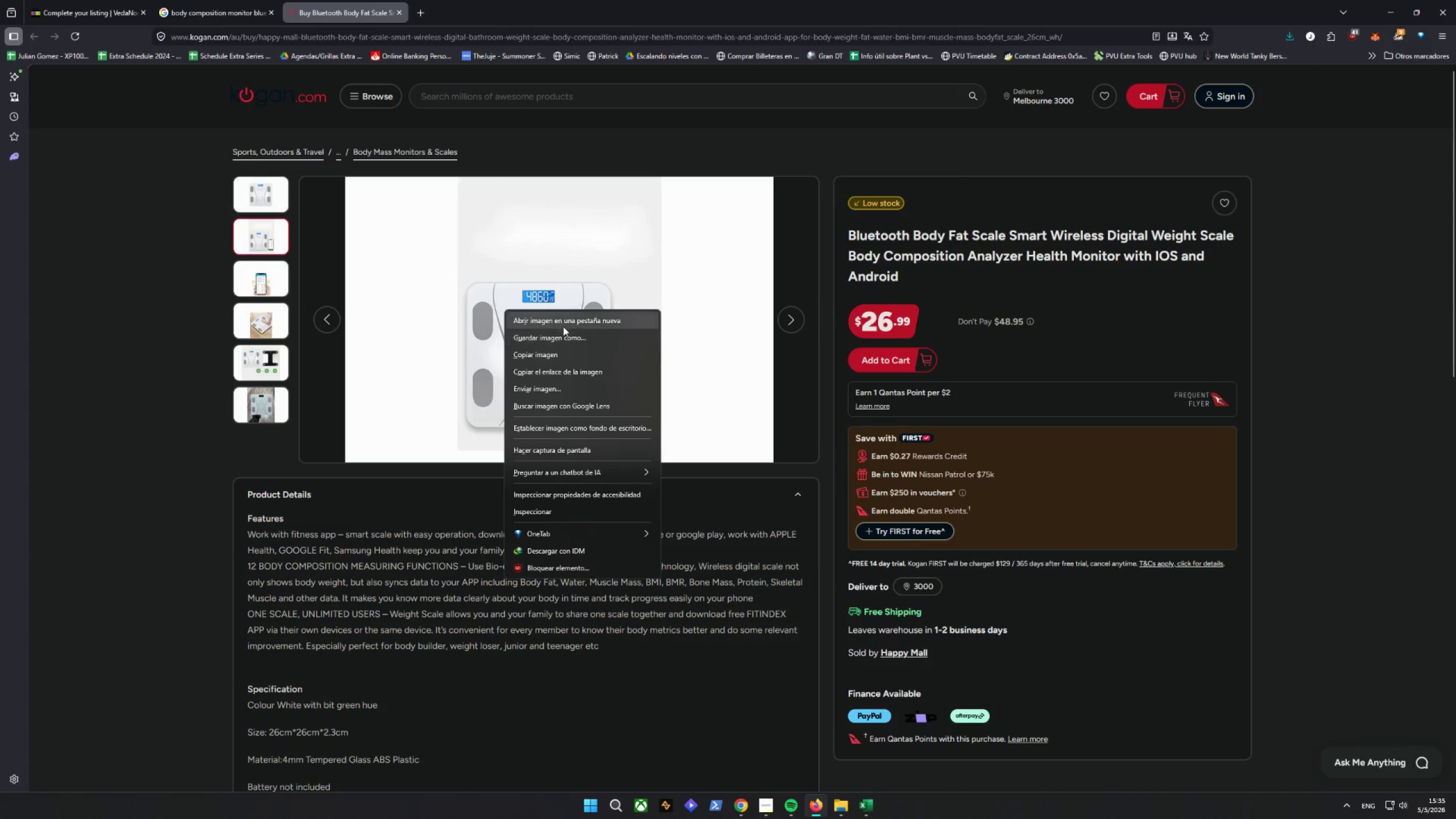 
left_click([569, 342])
 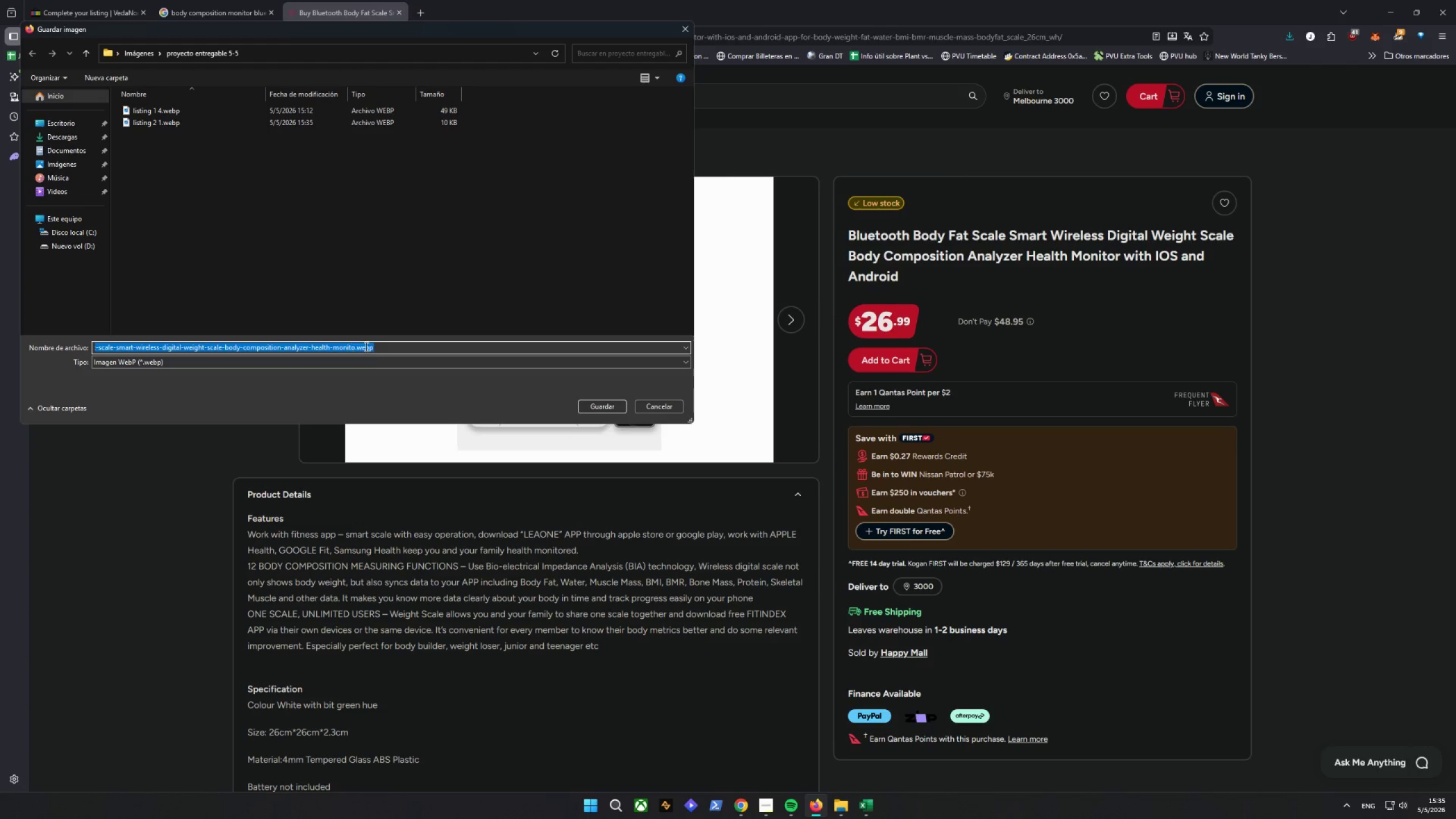 
left_click([357, 346])
 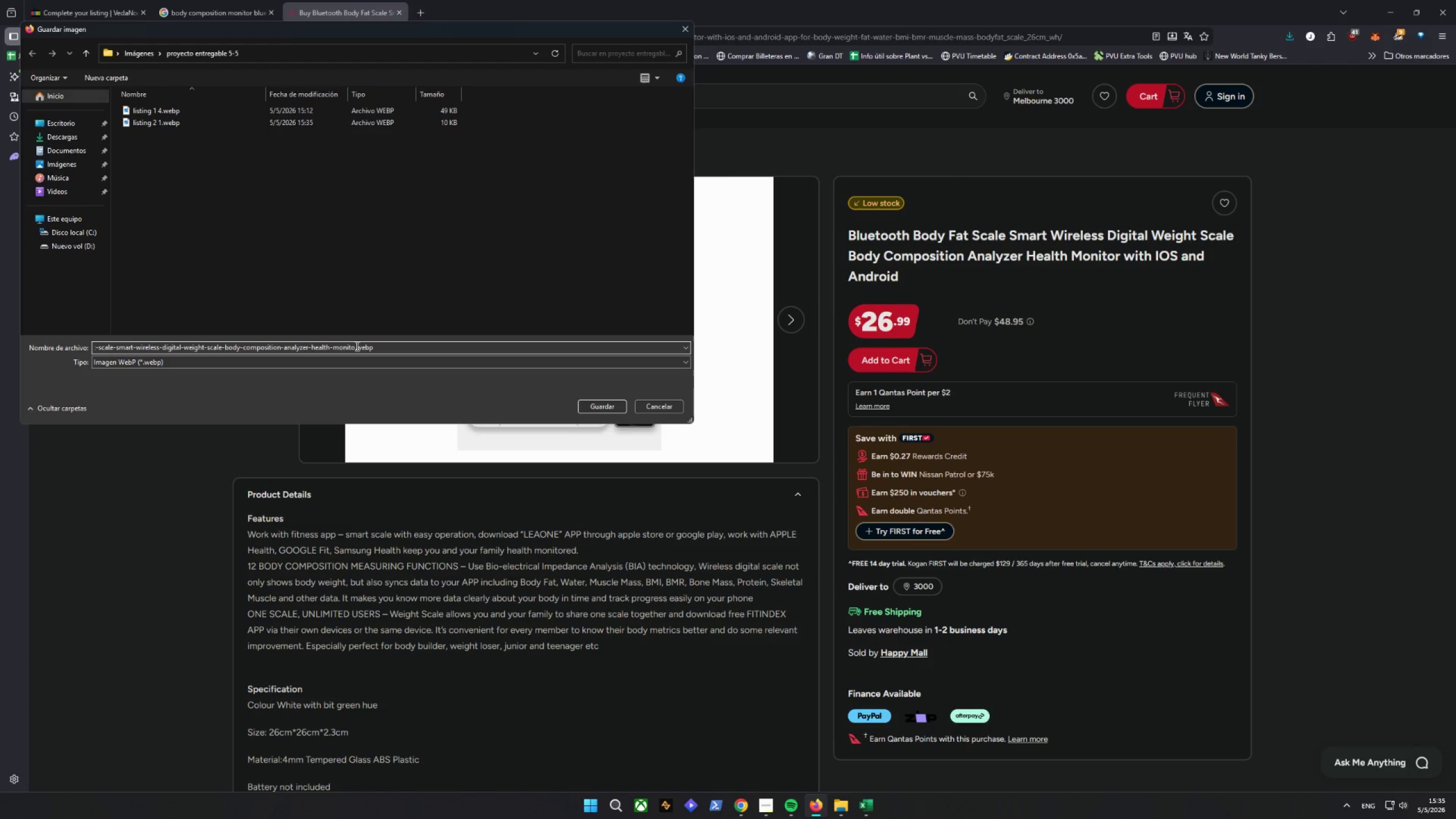 
left_click_drag(start_coordinate=[356, 346], to_coordinate=[0, 373])
 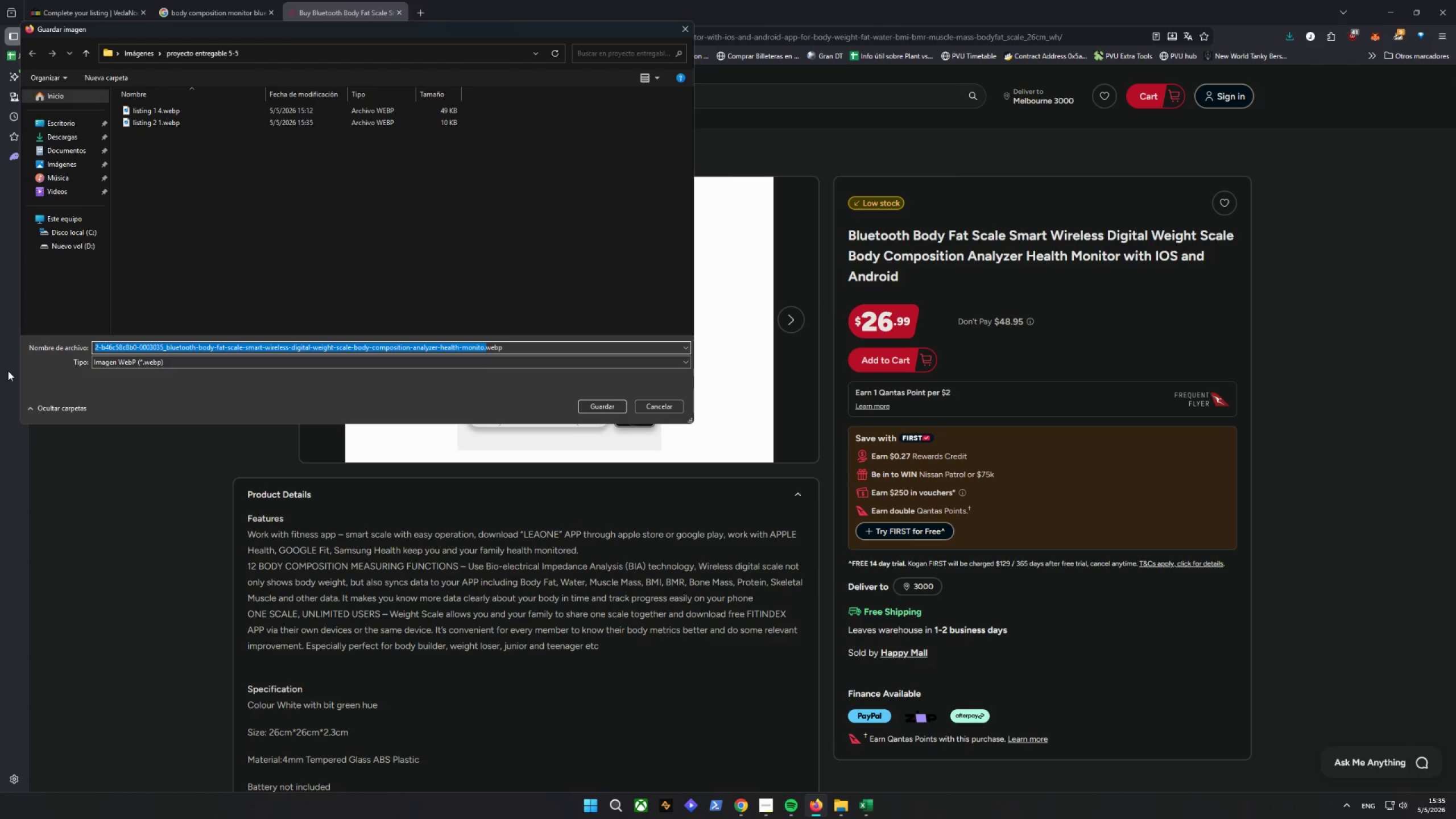 
type(listing 2 2)
 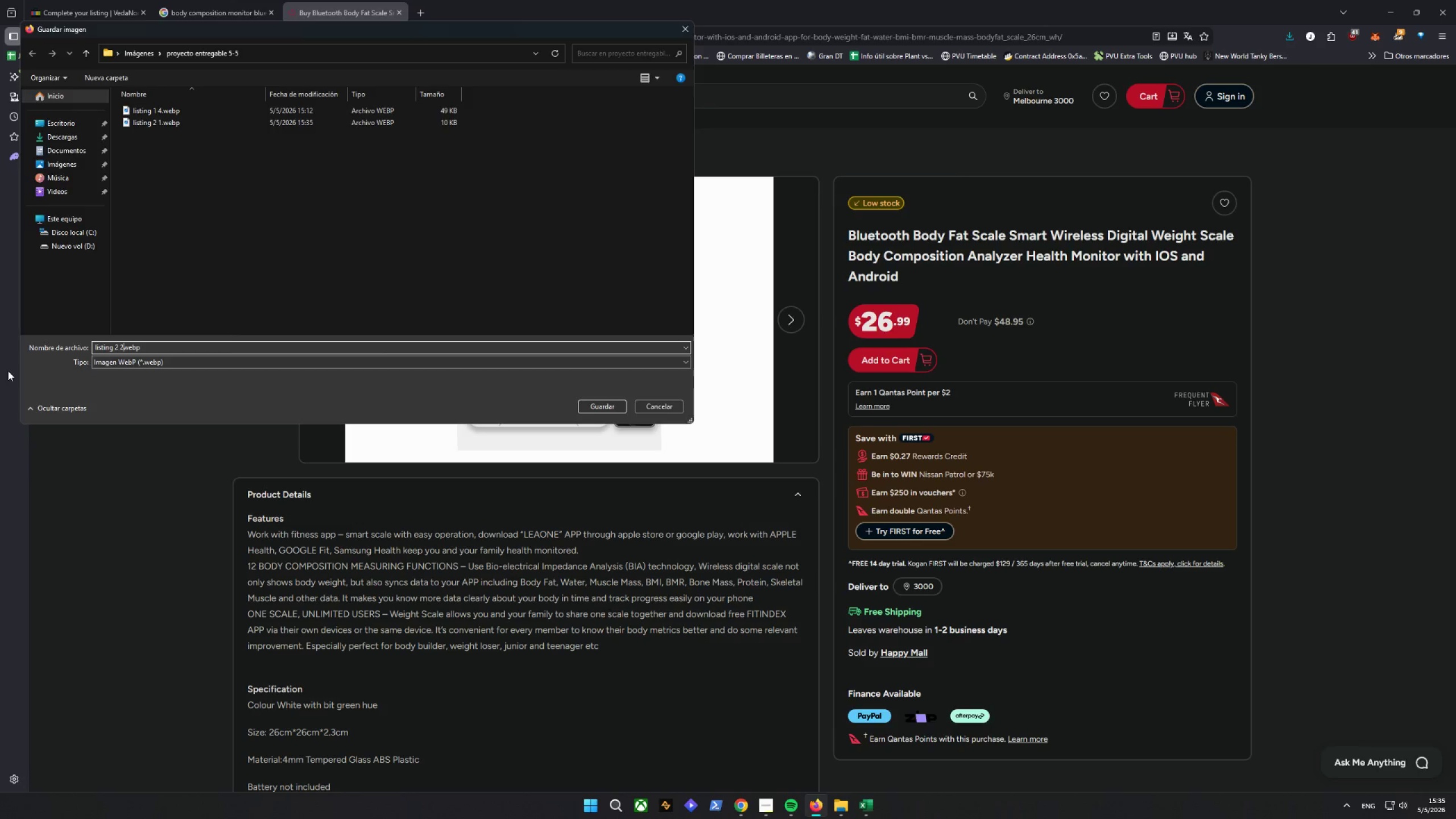 
key(Enter)
 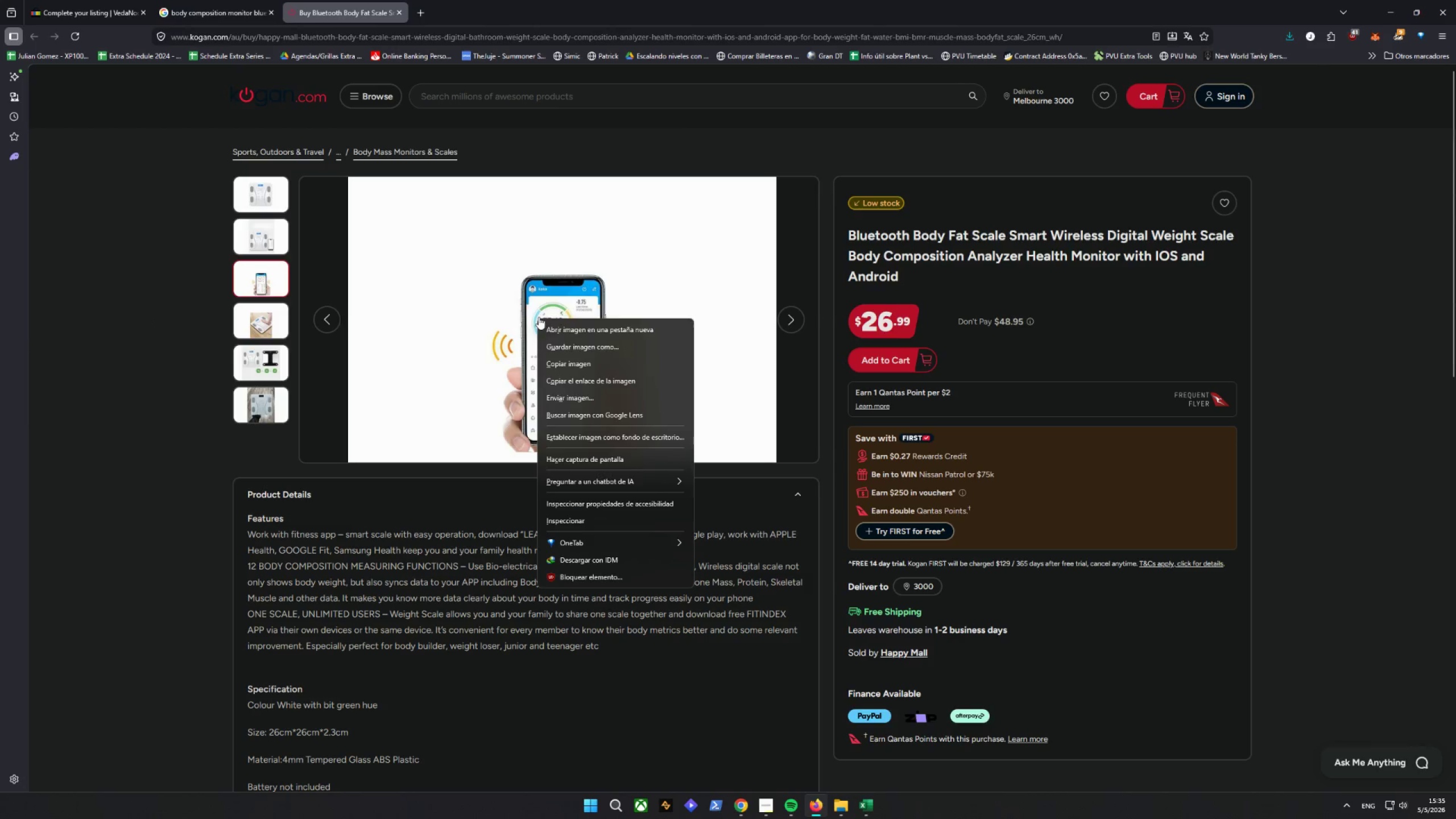 
left_click([578, 348])
 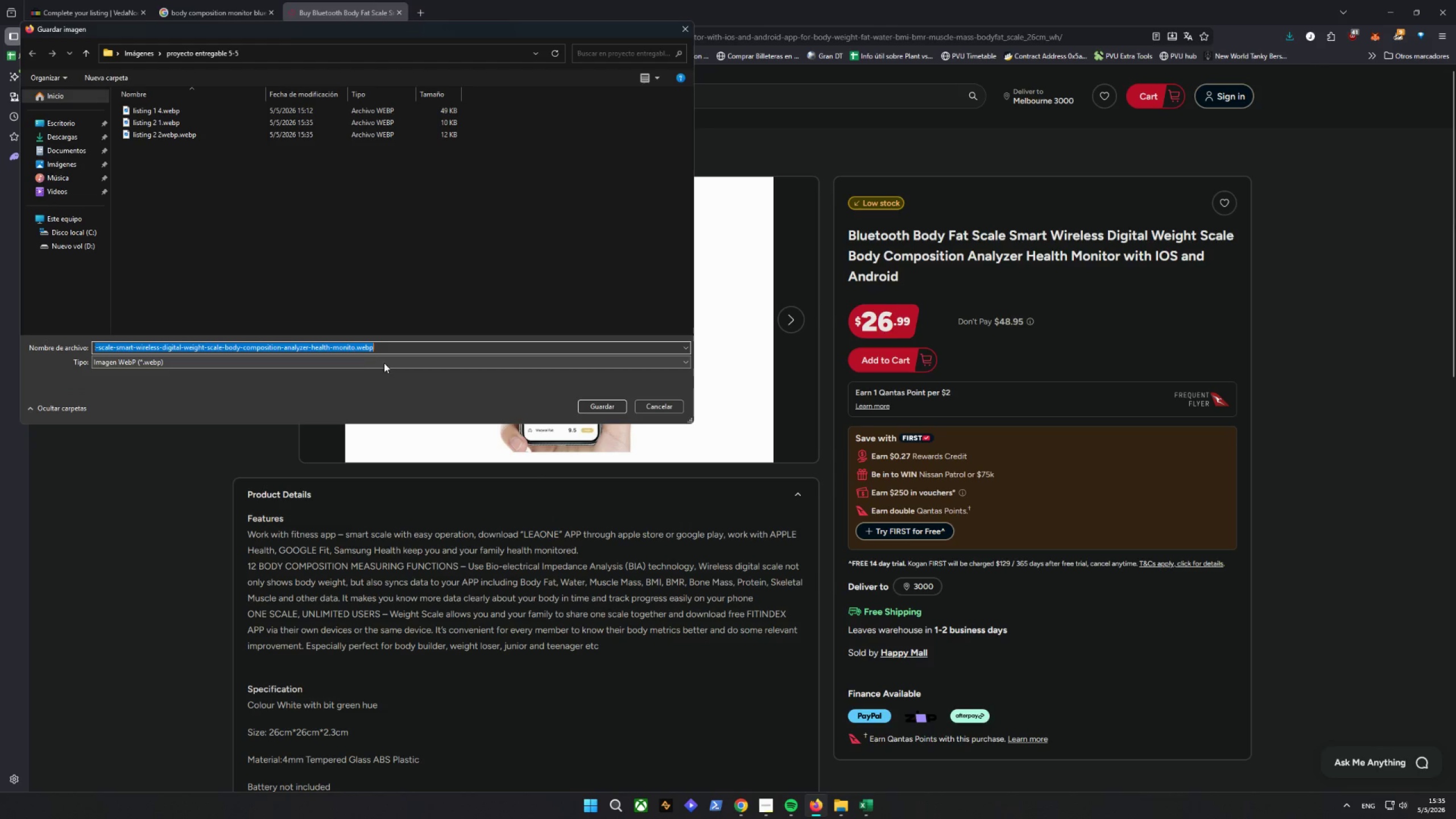 
left_click([351, 352])
 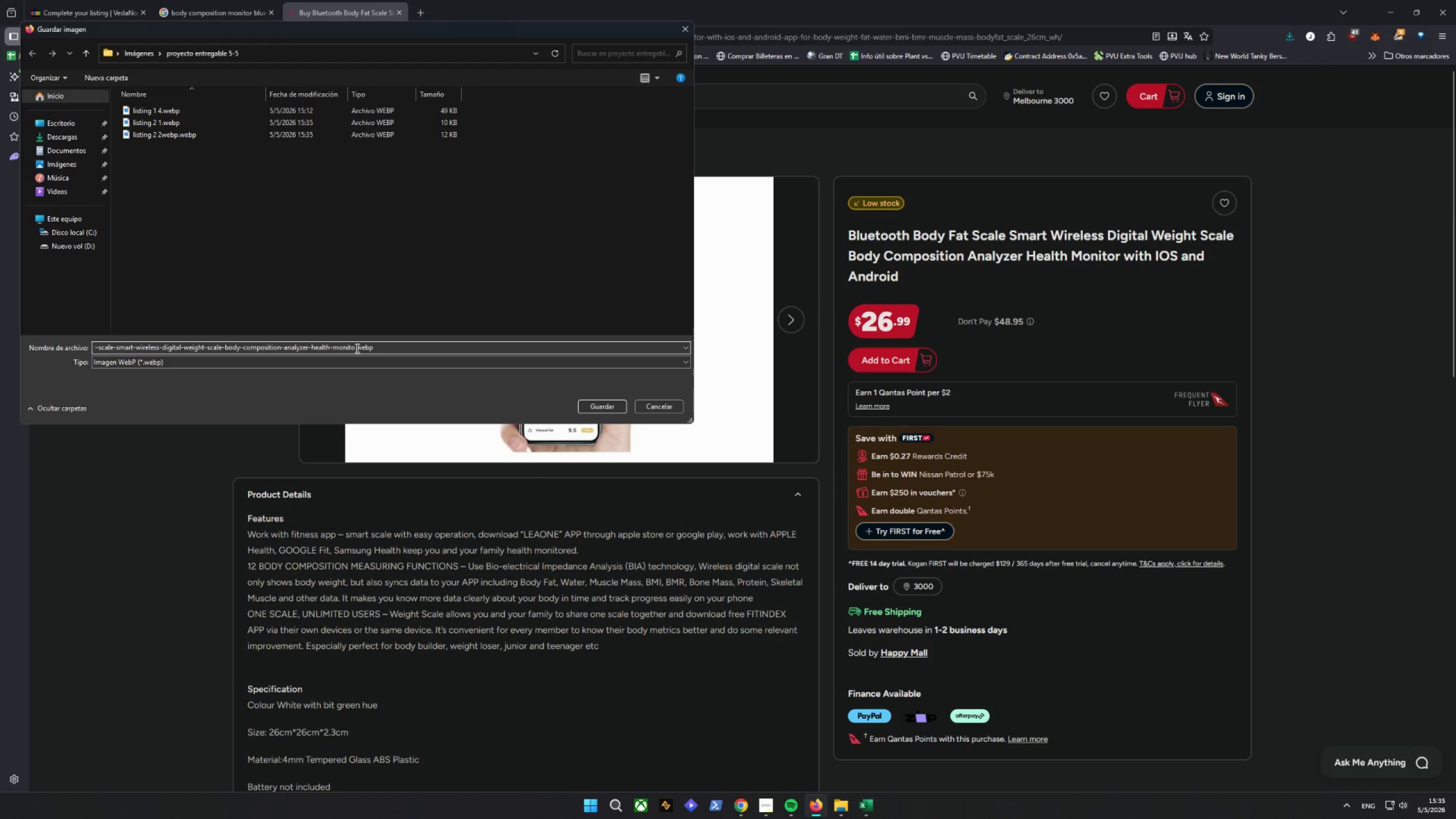 
left_click_drag(start_coordinate=[356, 348], to_coordinate=[0, 351])
 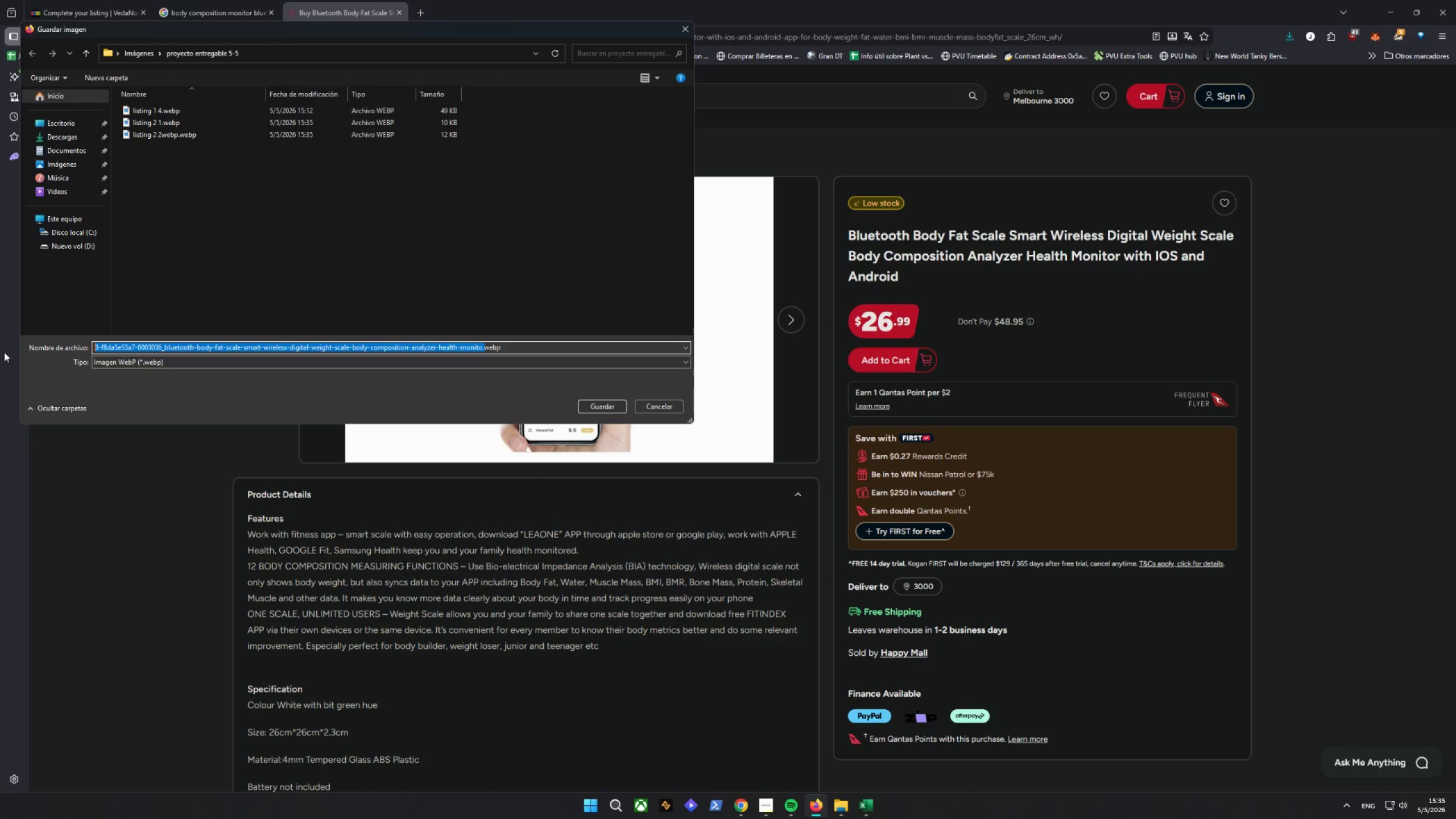 
type(listing 2 3)
 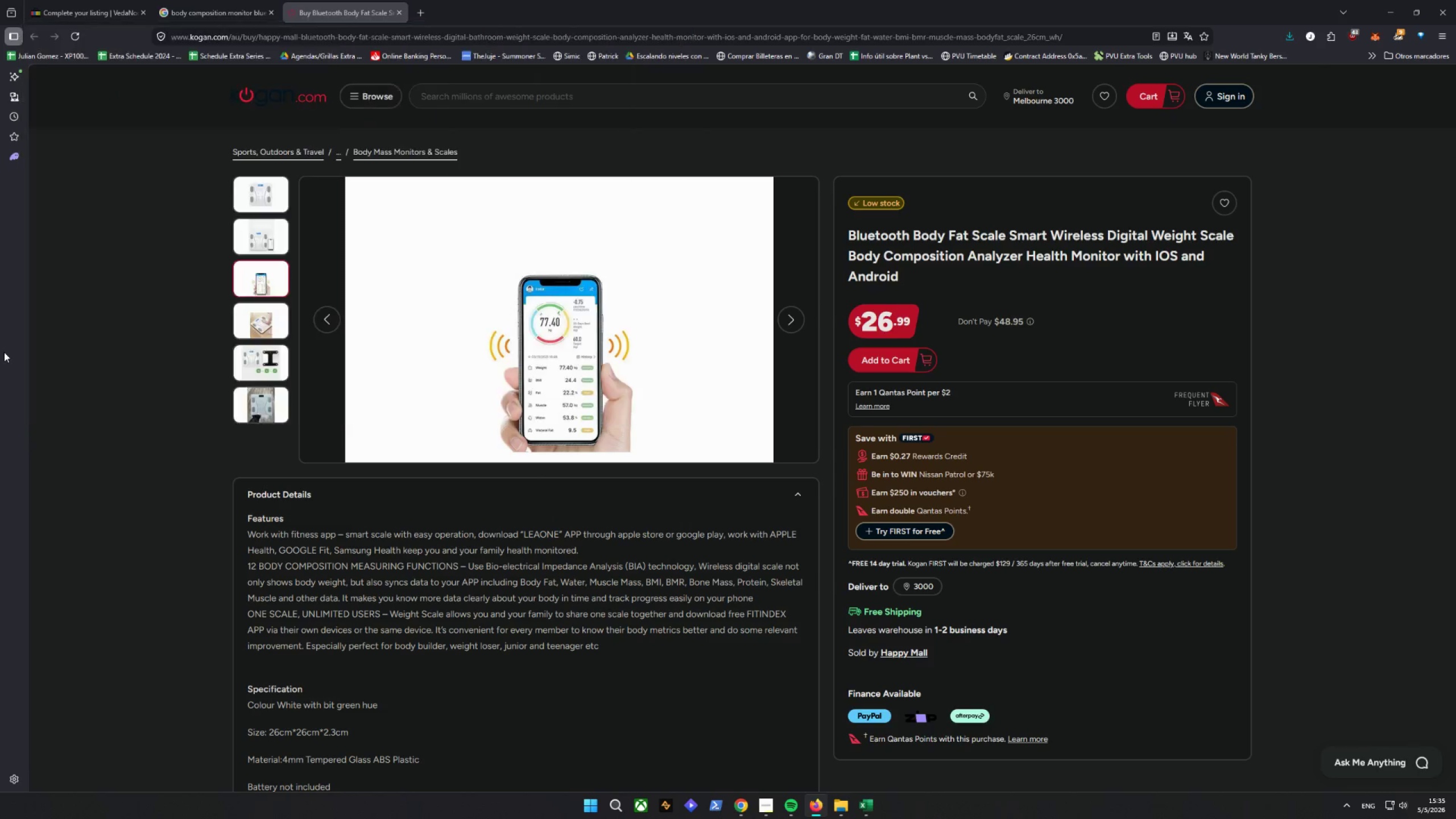 
key(Enter)
 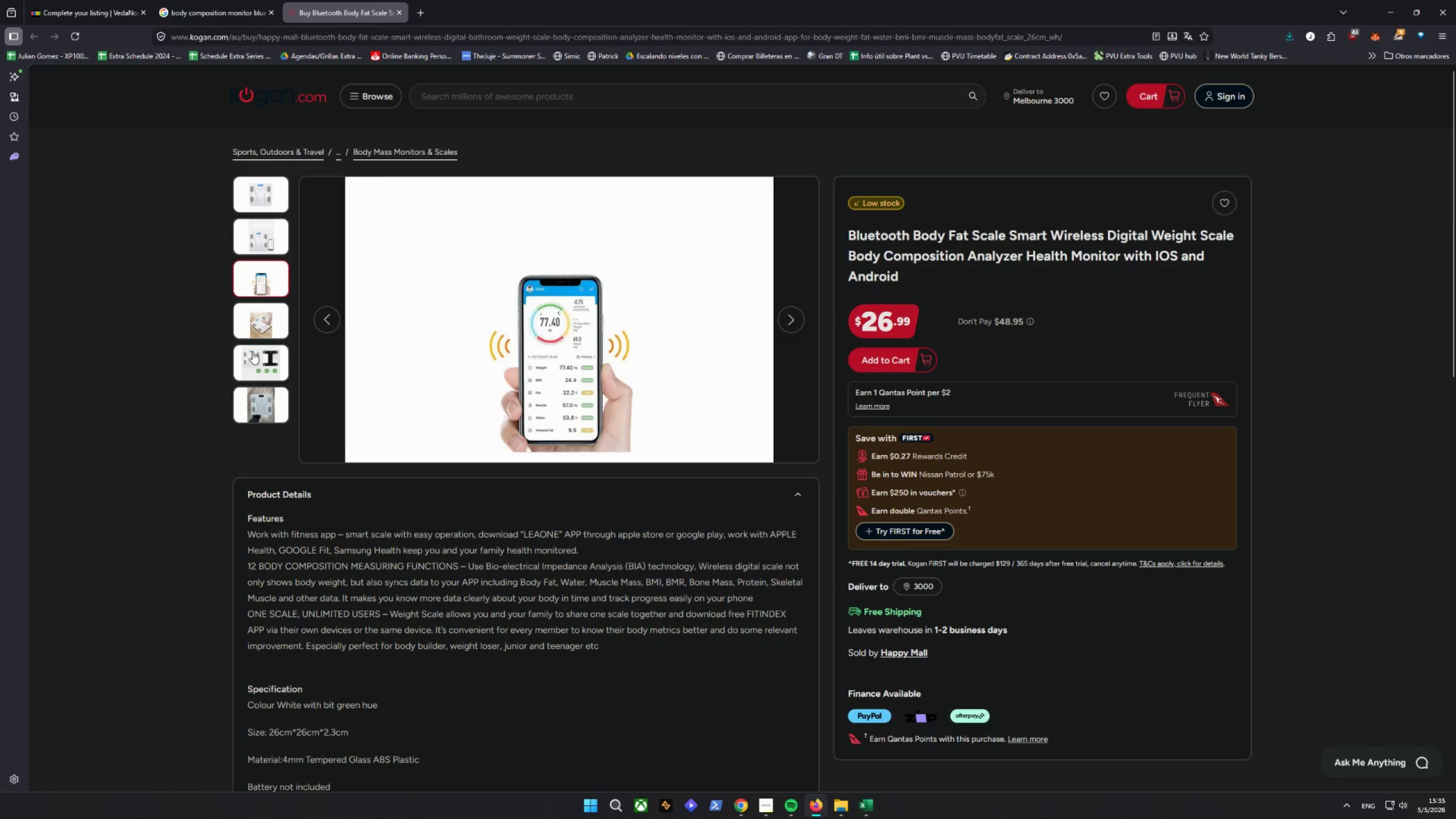 
double_click([261, 325])
 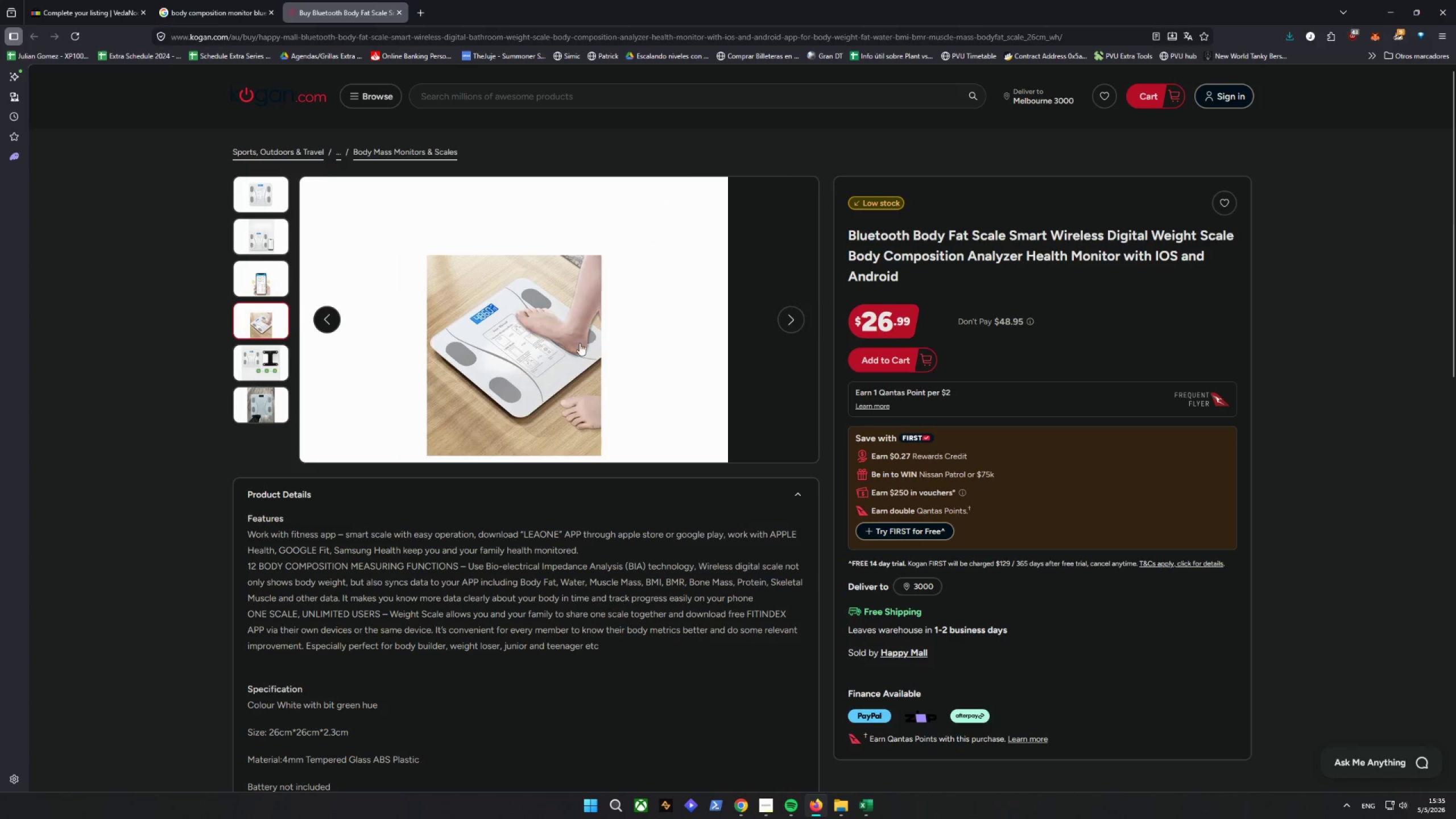 
right_click([535, 304])
 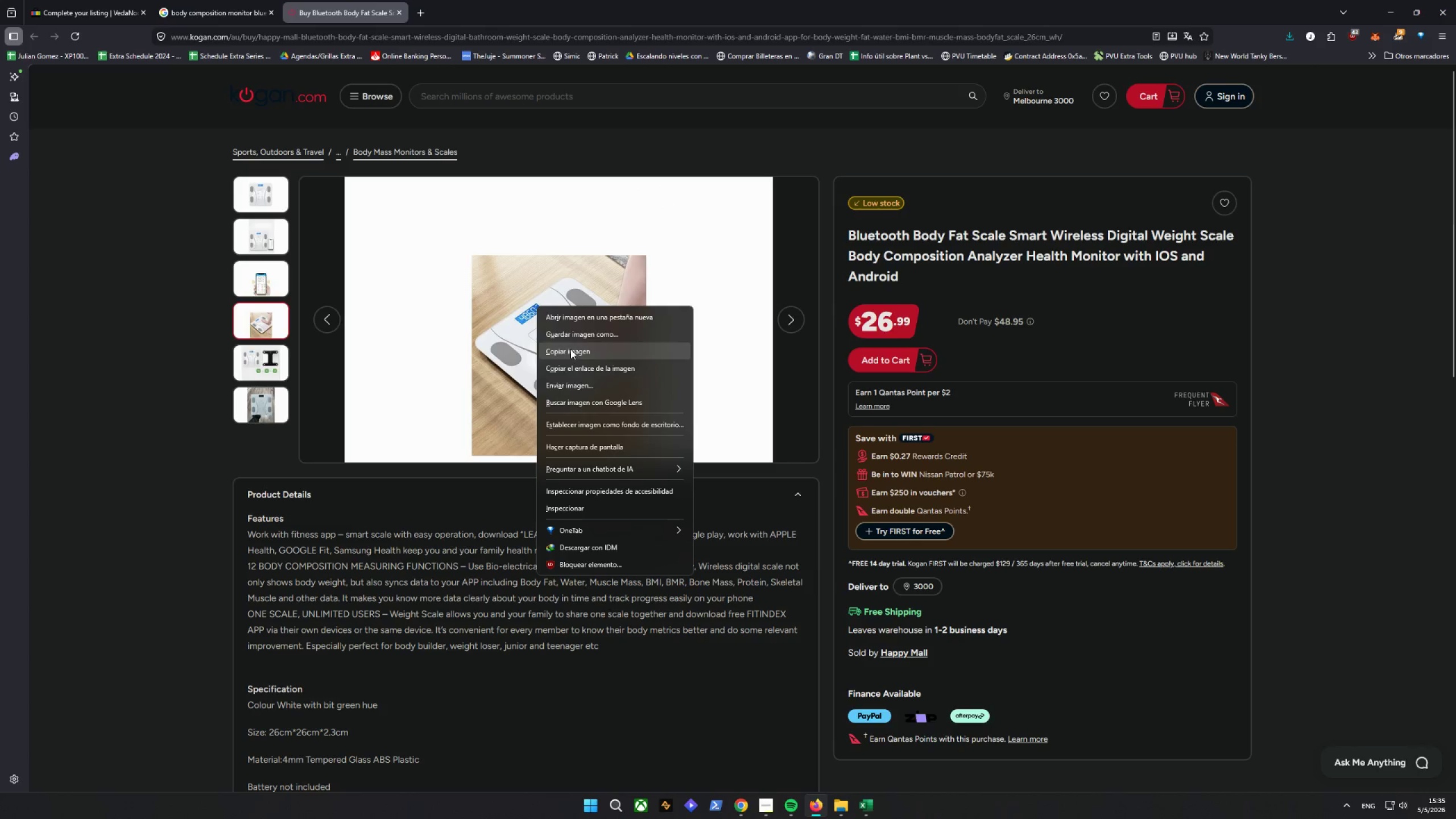 
left_click([577, 336])
 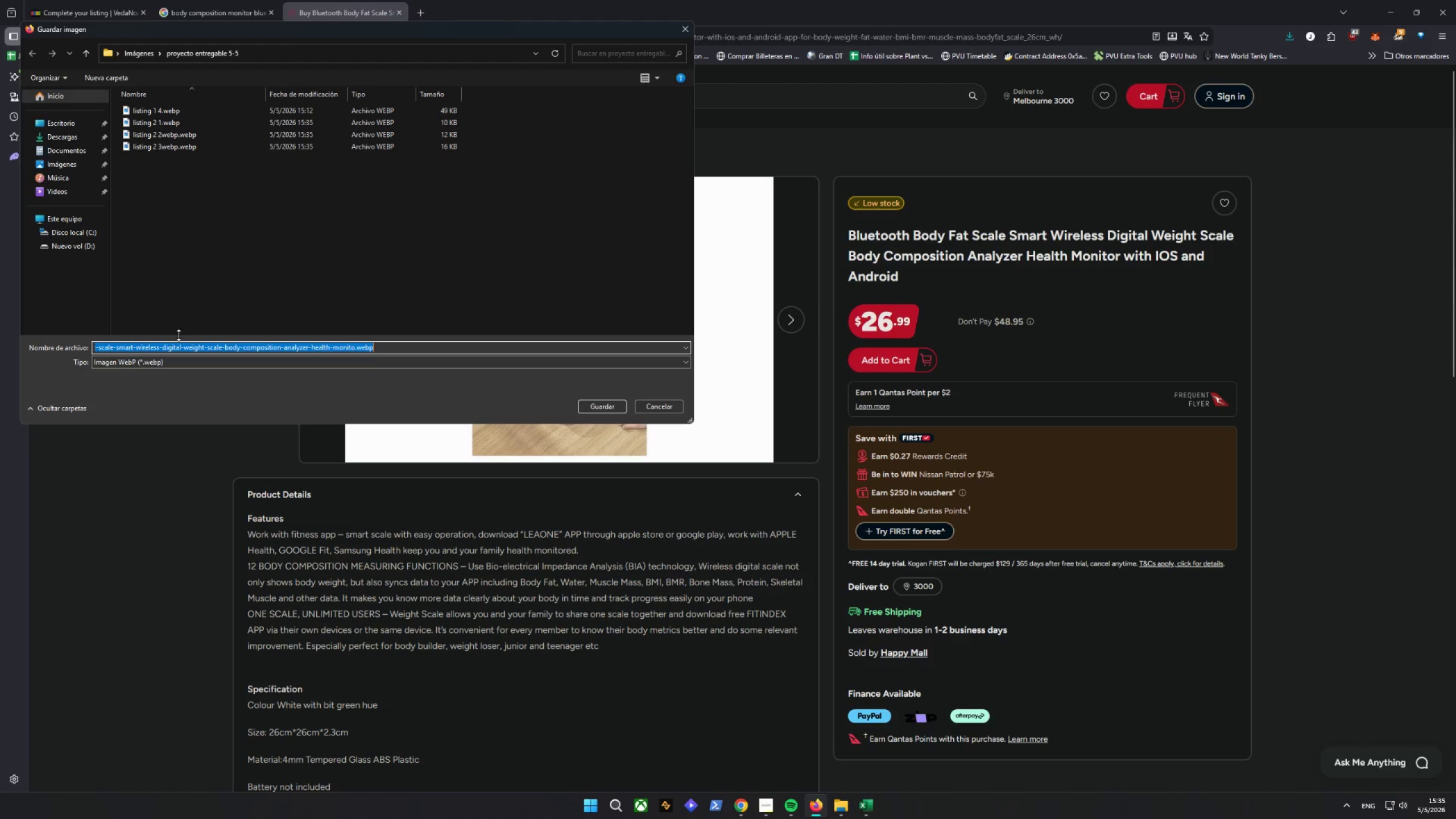 
left_click([312, 340])
 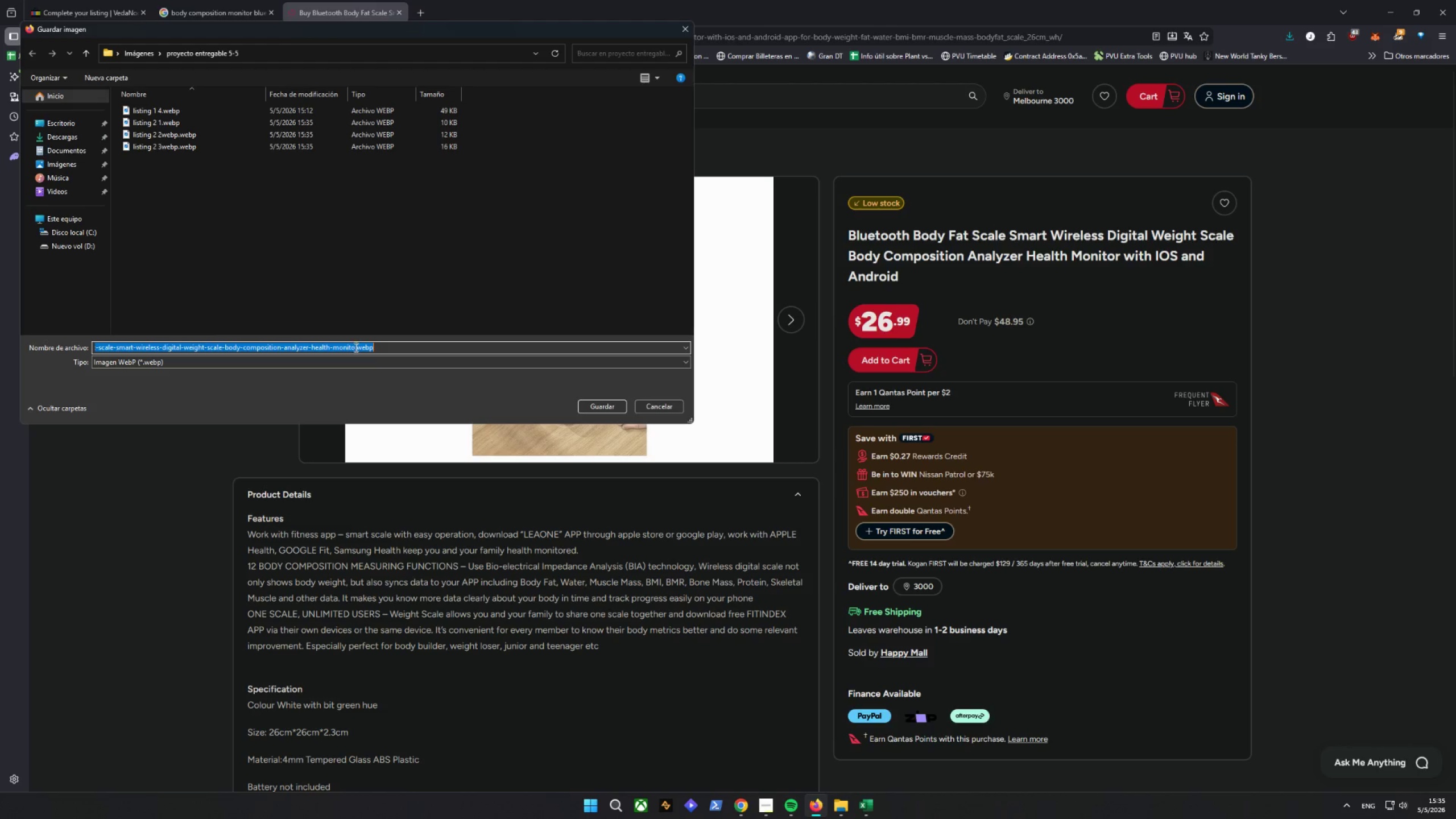 
left_click_drag(start_coordinate=[354, 346], to_coordinate=[0, 366])
 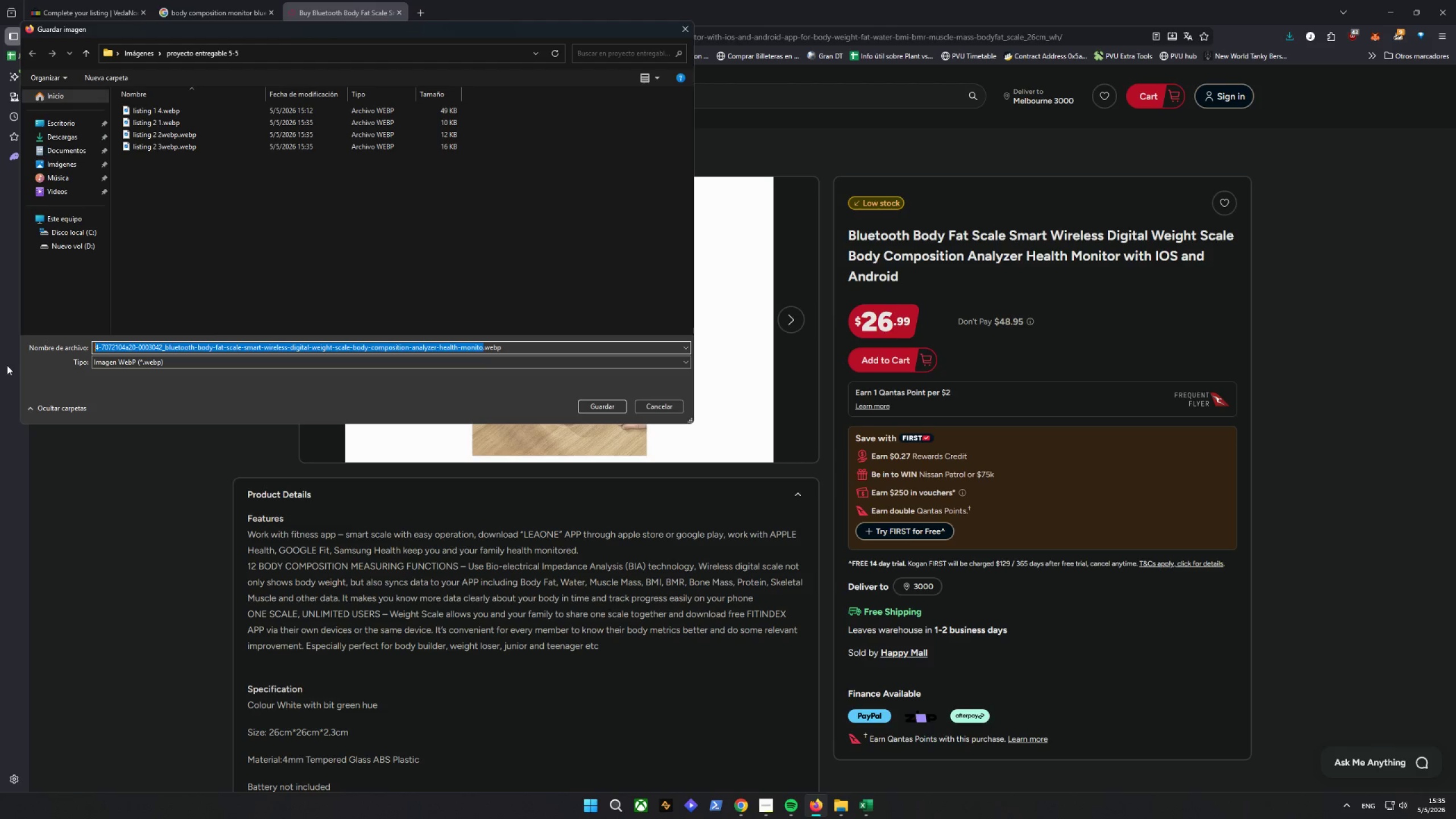 
type(listing 2 4)
 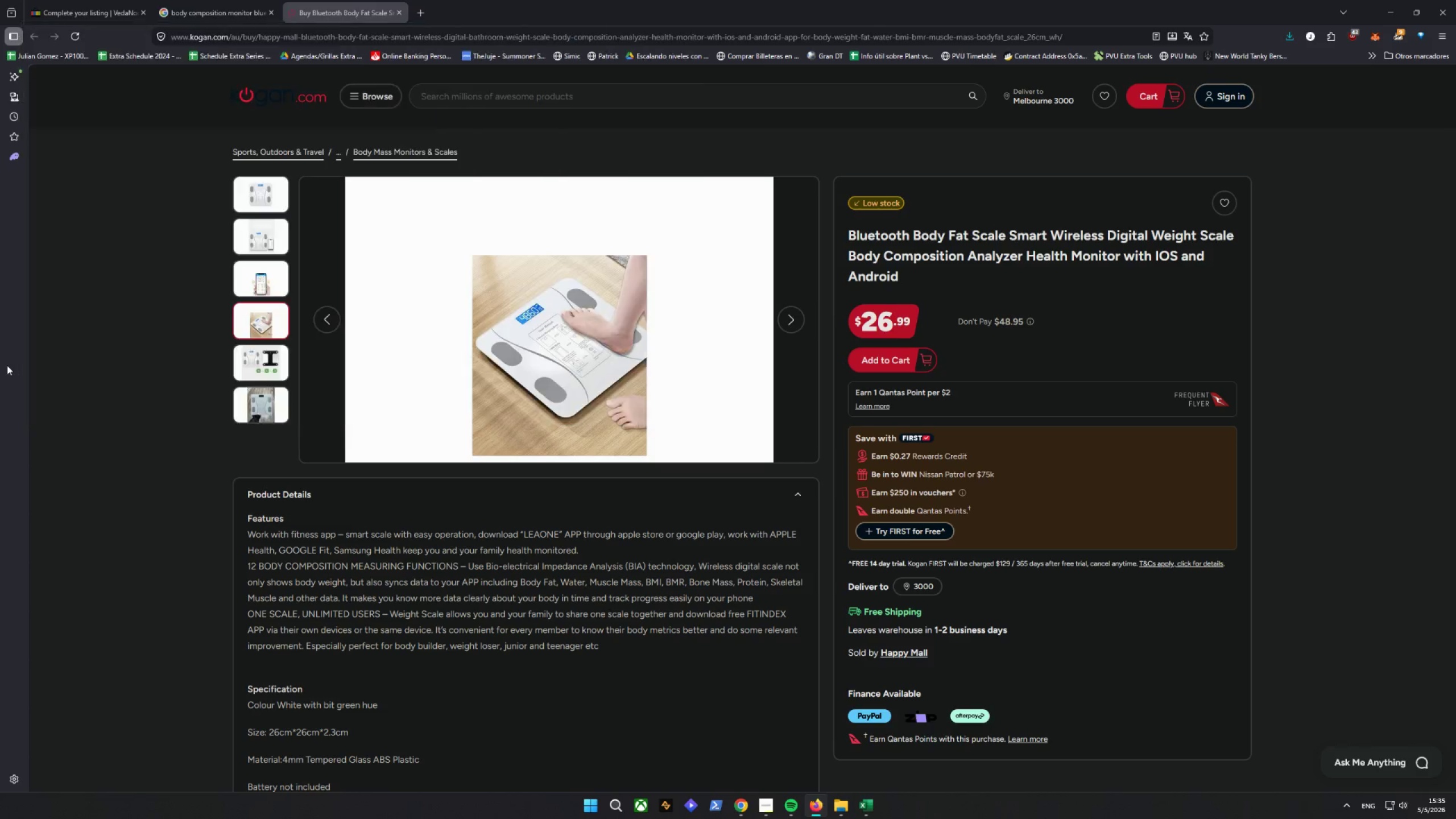 
key(Enter)
 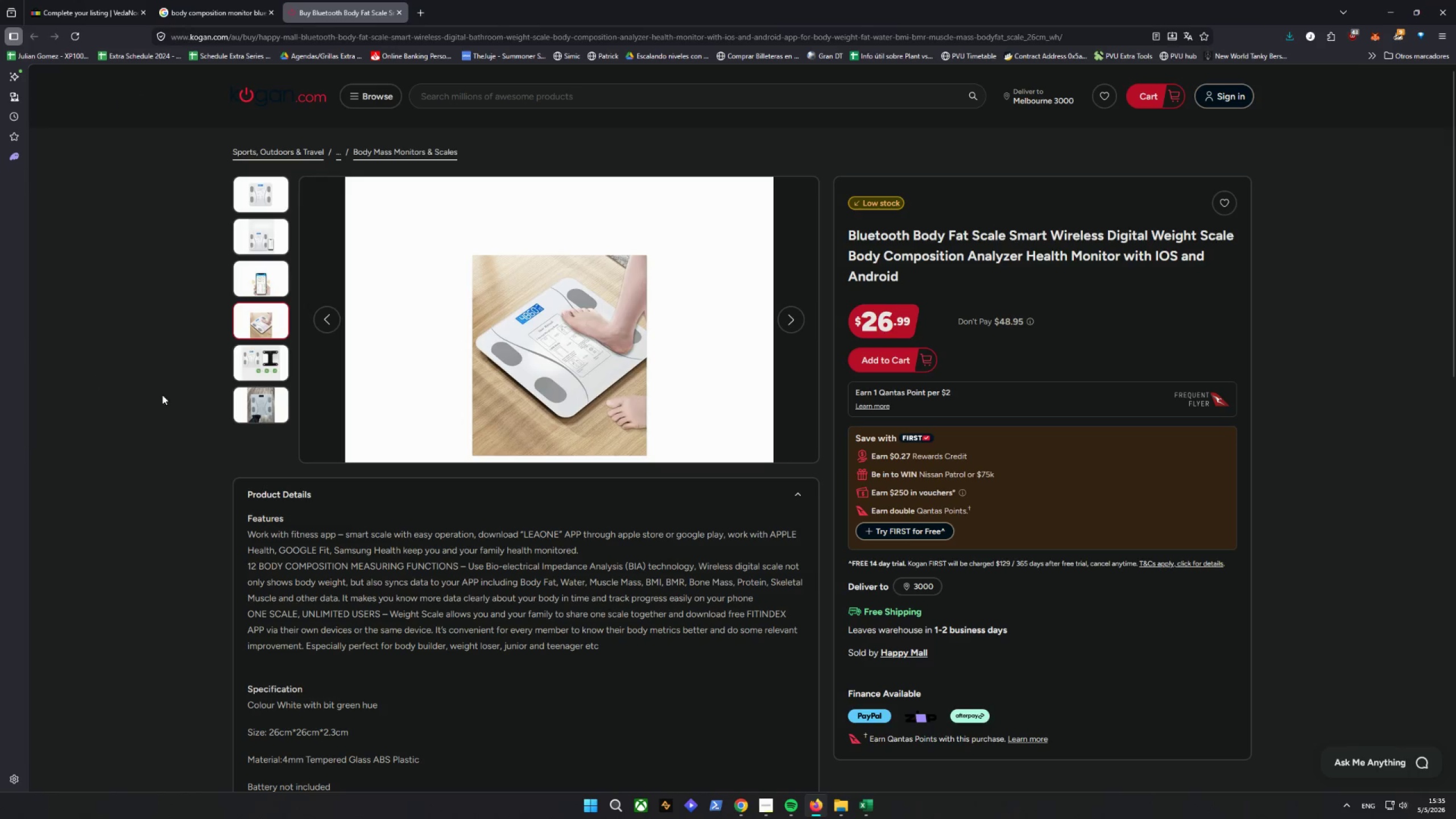 
left_click([282, 373])
 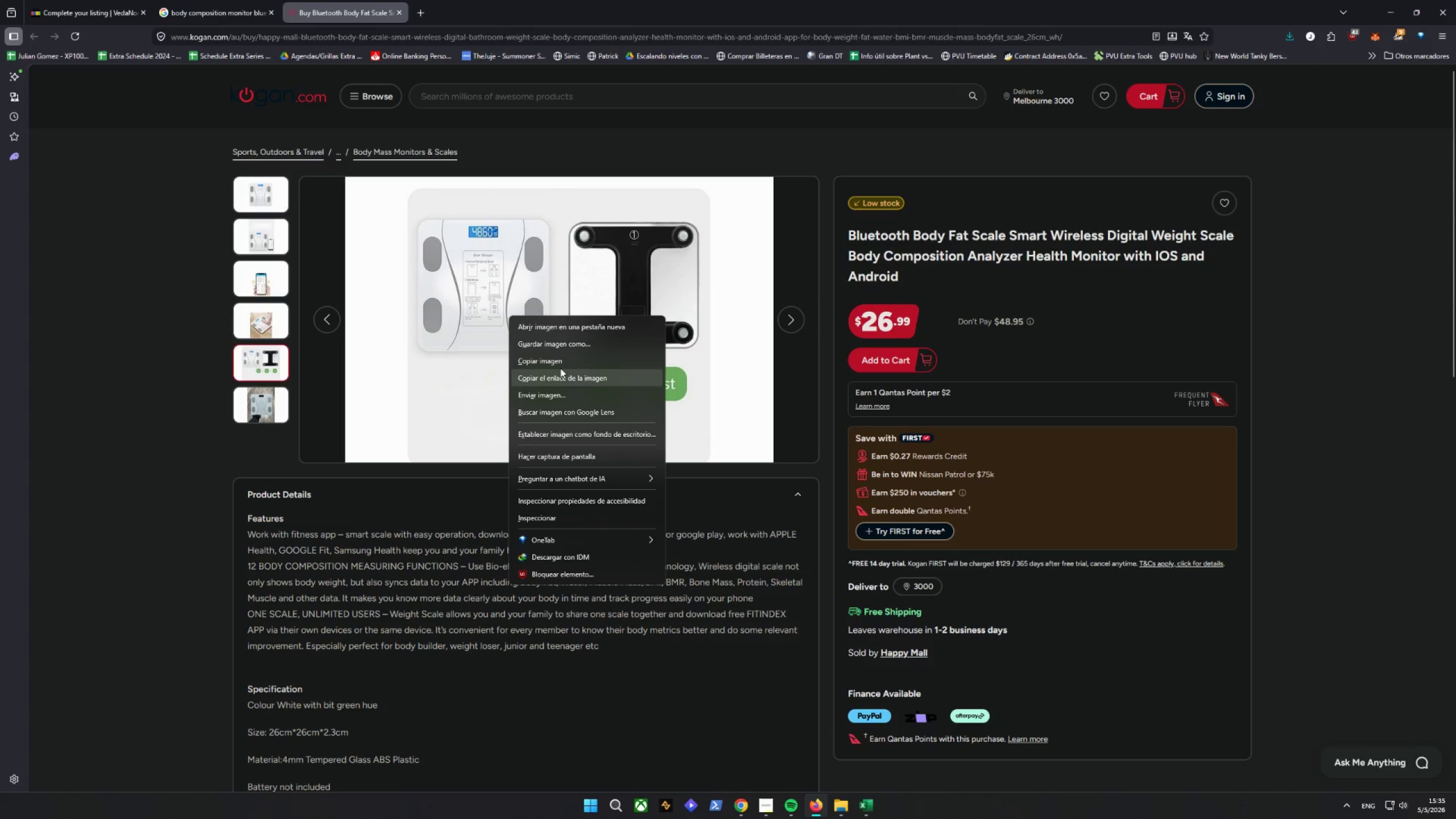 
left_click([562, 348])
 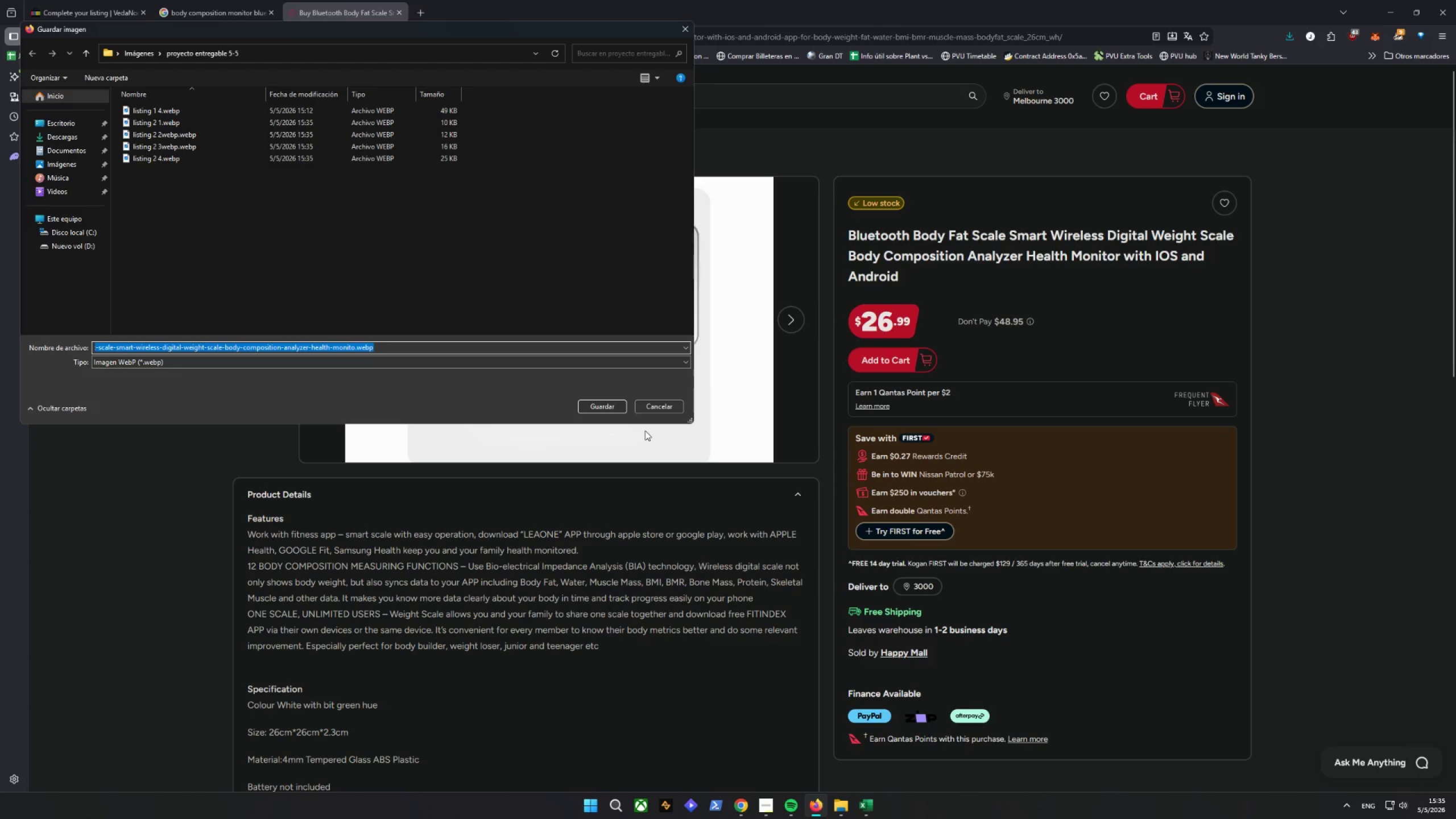 
type(listing 2 4)
key(Backspace)
type(5)
 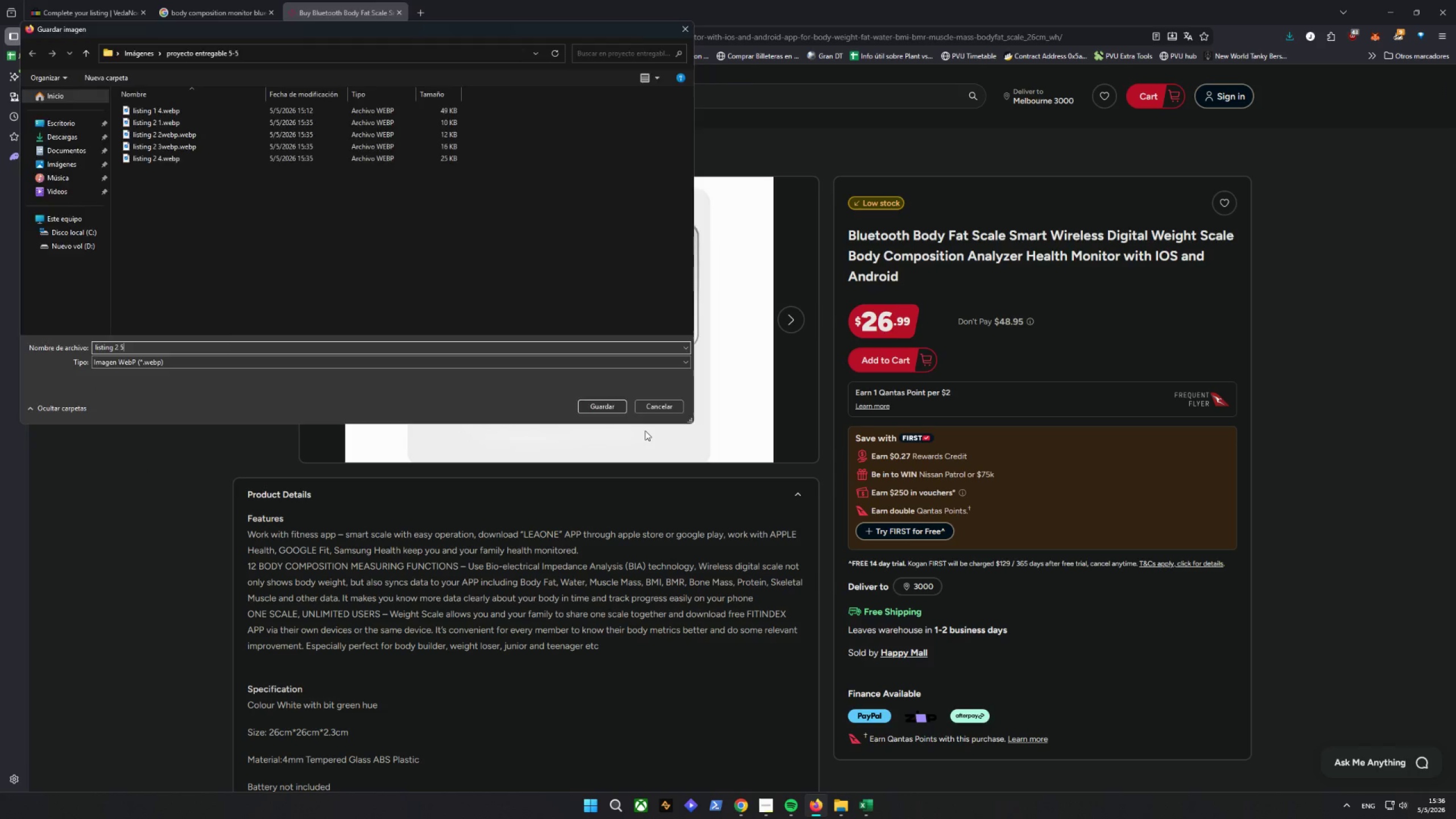 
key(Enter)
 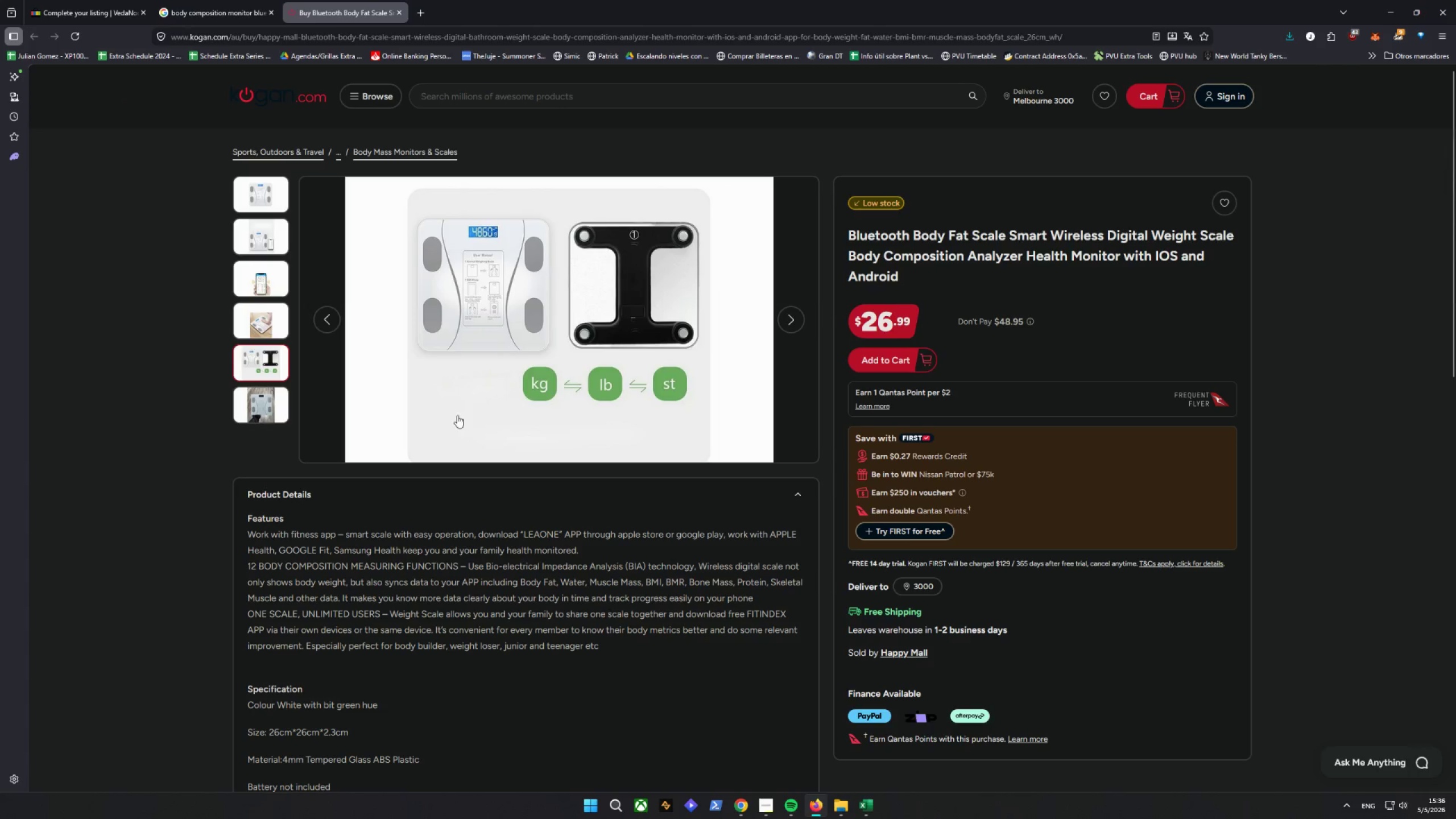 
left_click([256, 402])
 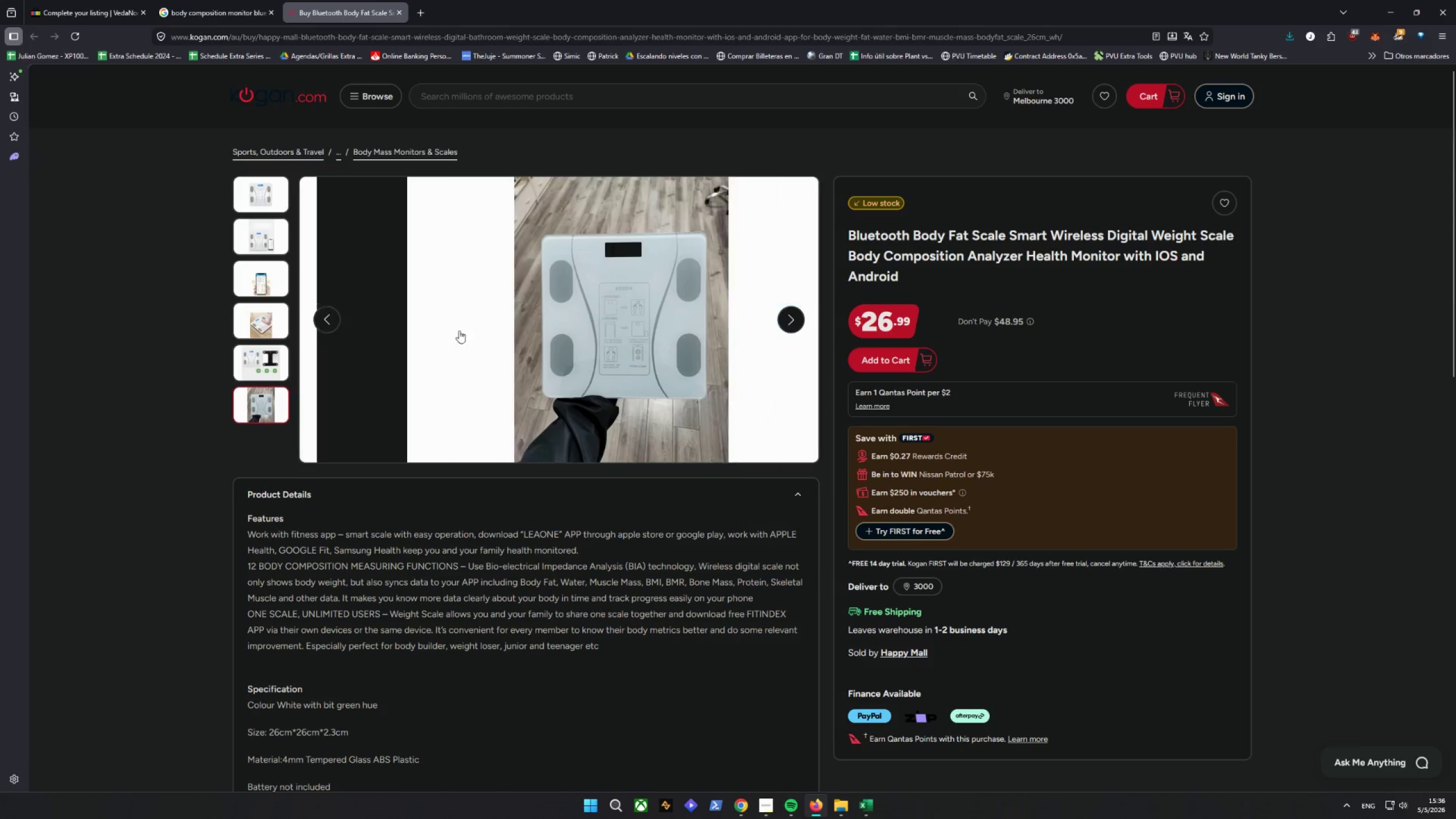 
right_click([522, 311])
 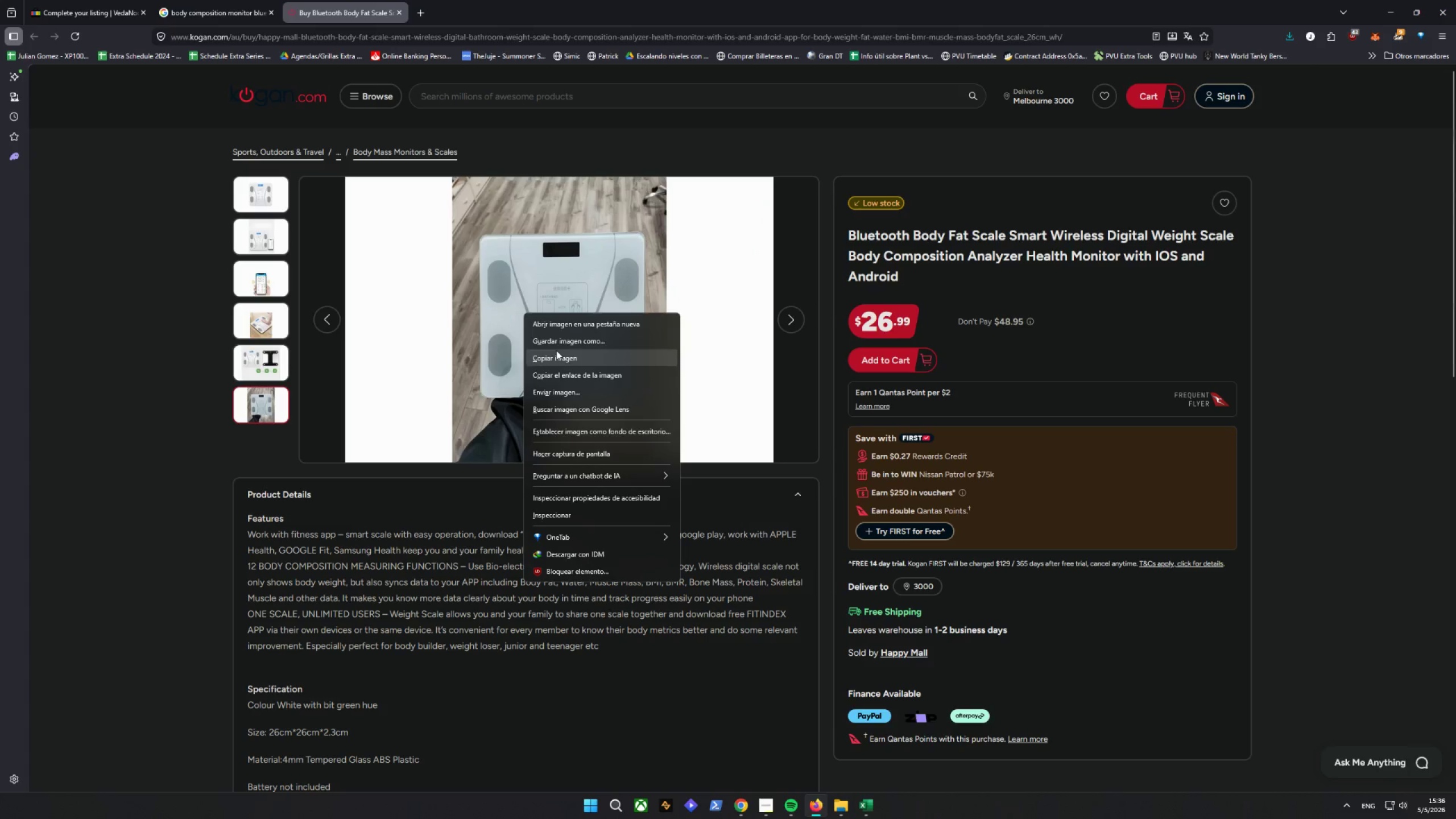 
left_click([555, 344])
 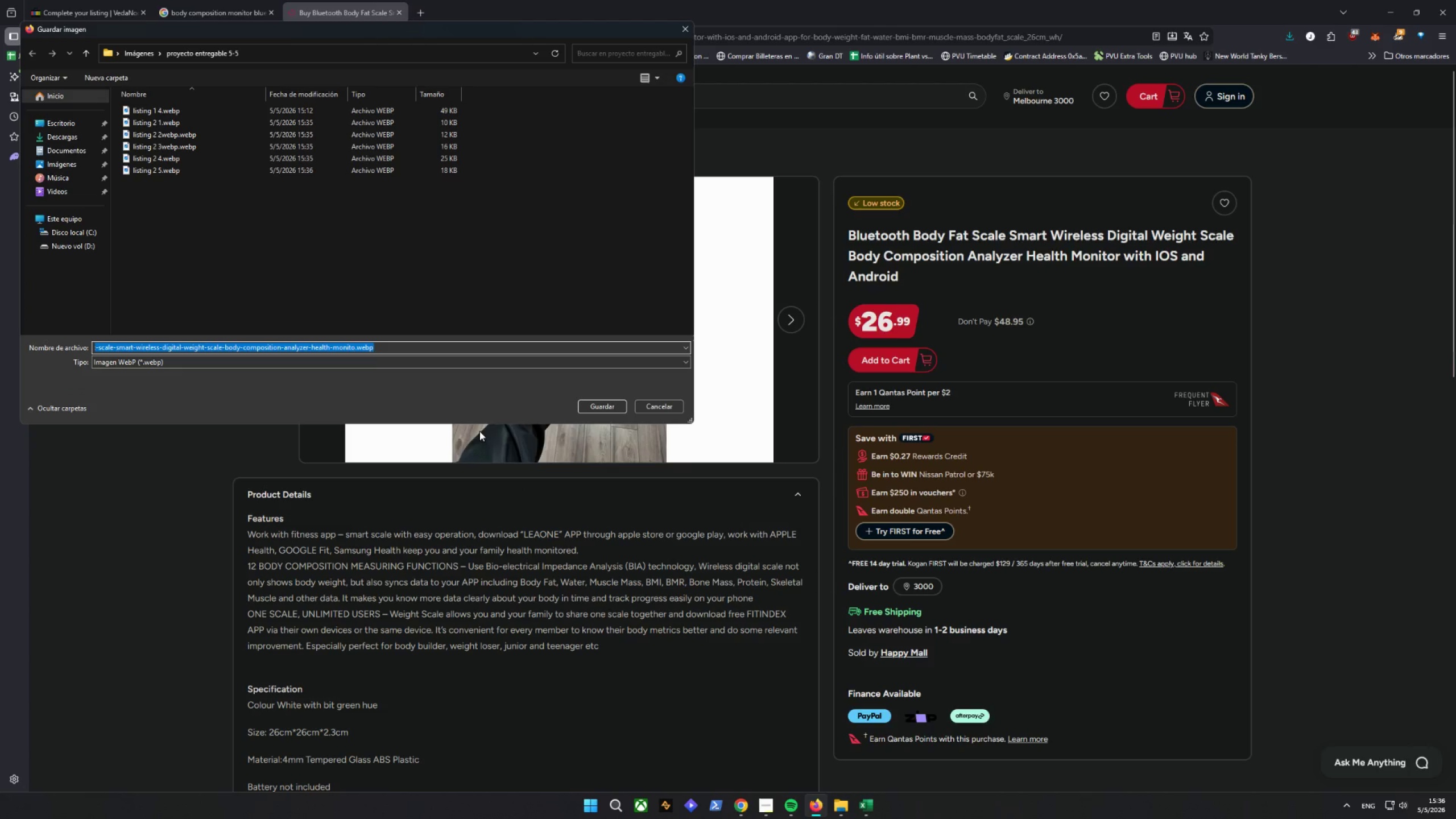 
type(listing 2 5)
key(Backspace)
type(6)
 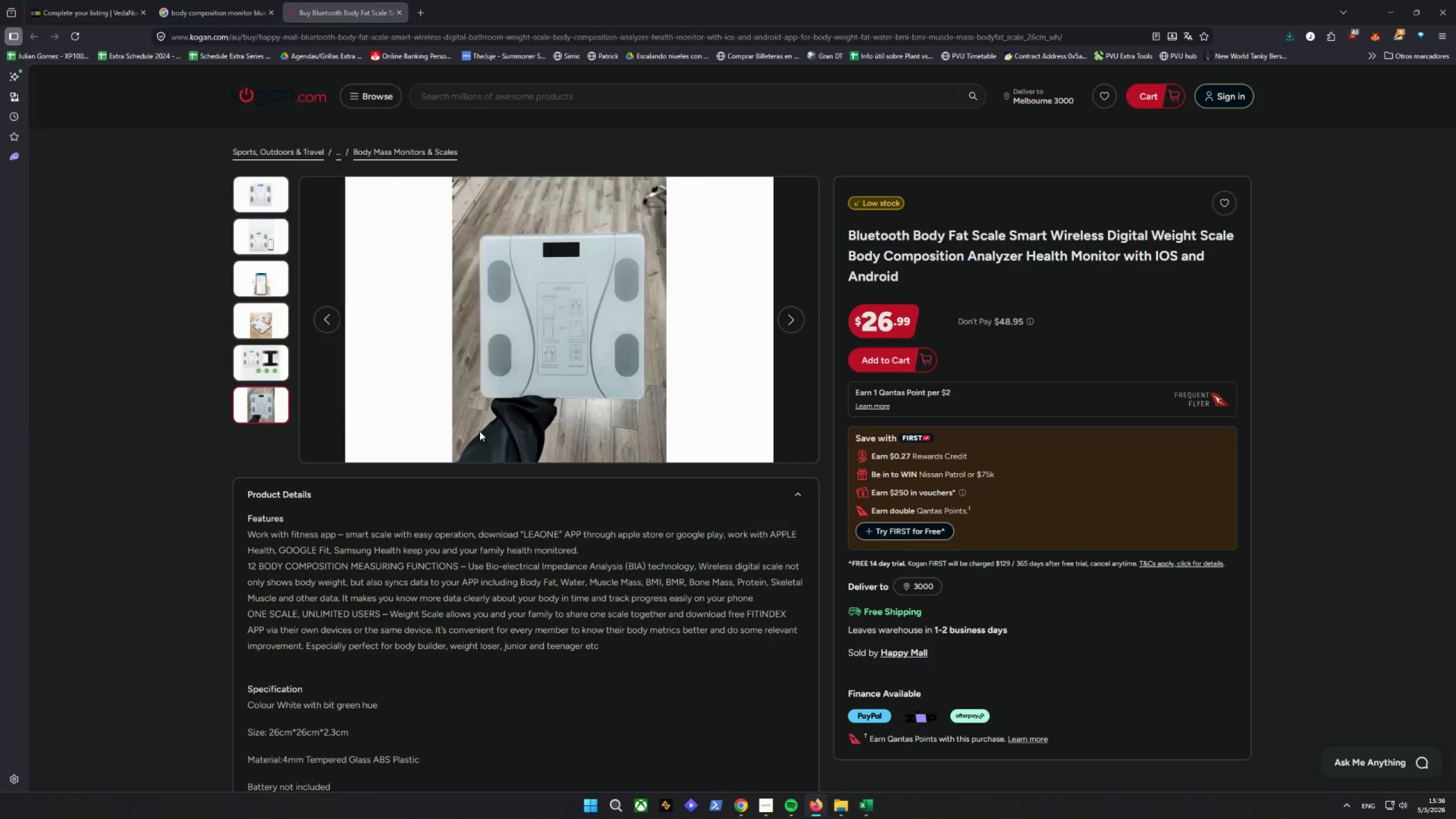 
key(Enter)
 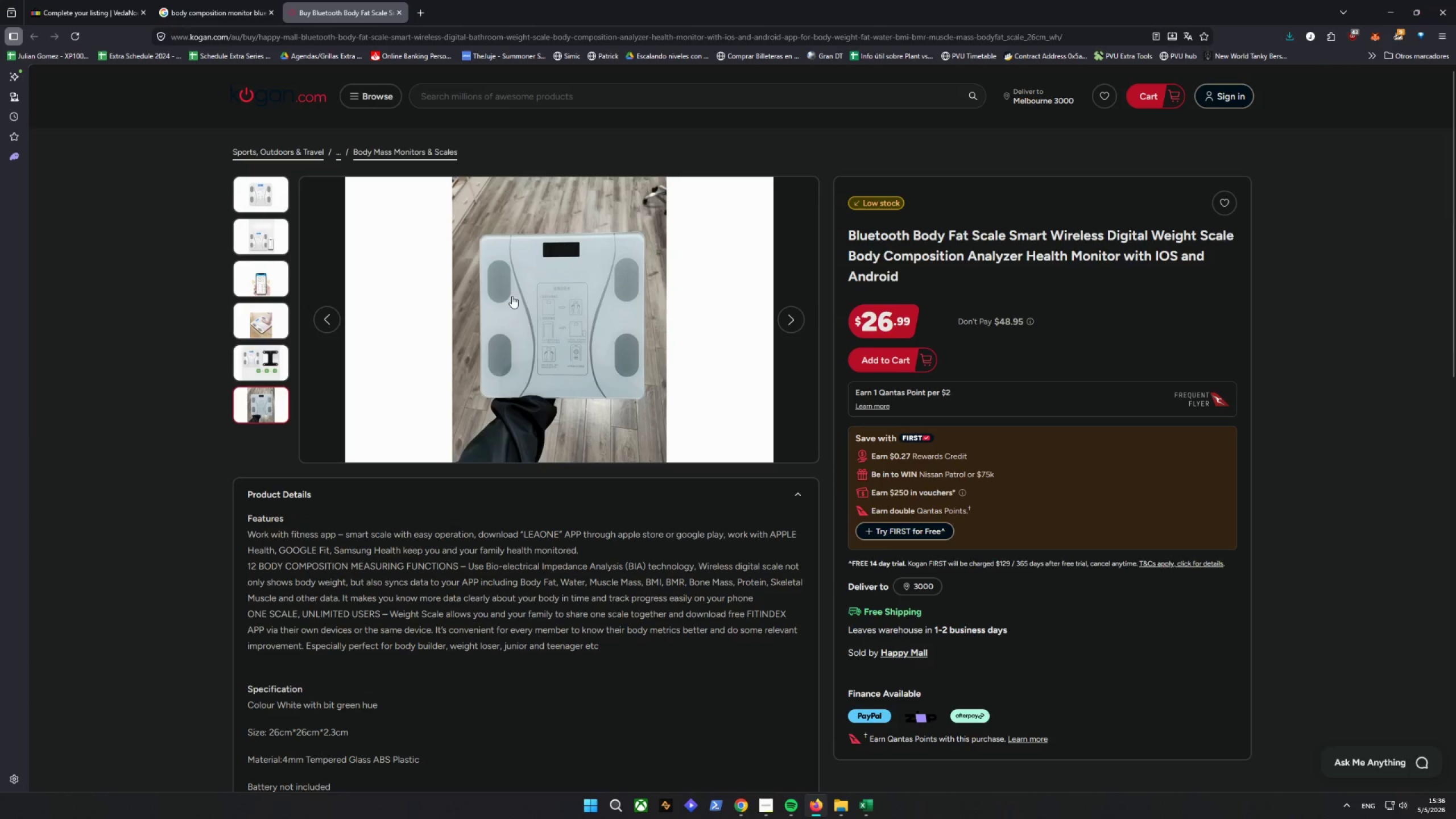 
scroll: coordinate [196, 416], scroll_direction: down, amount: 16.0
 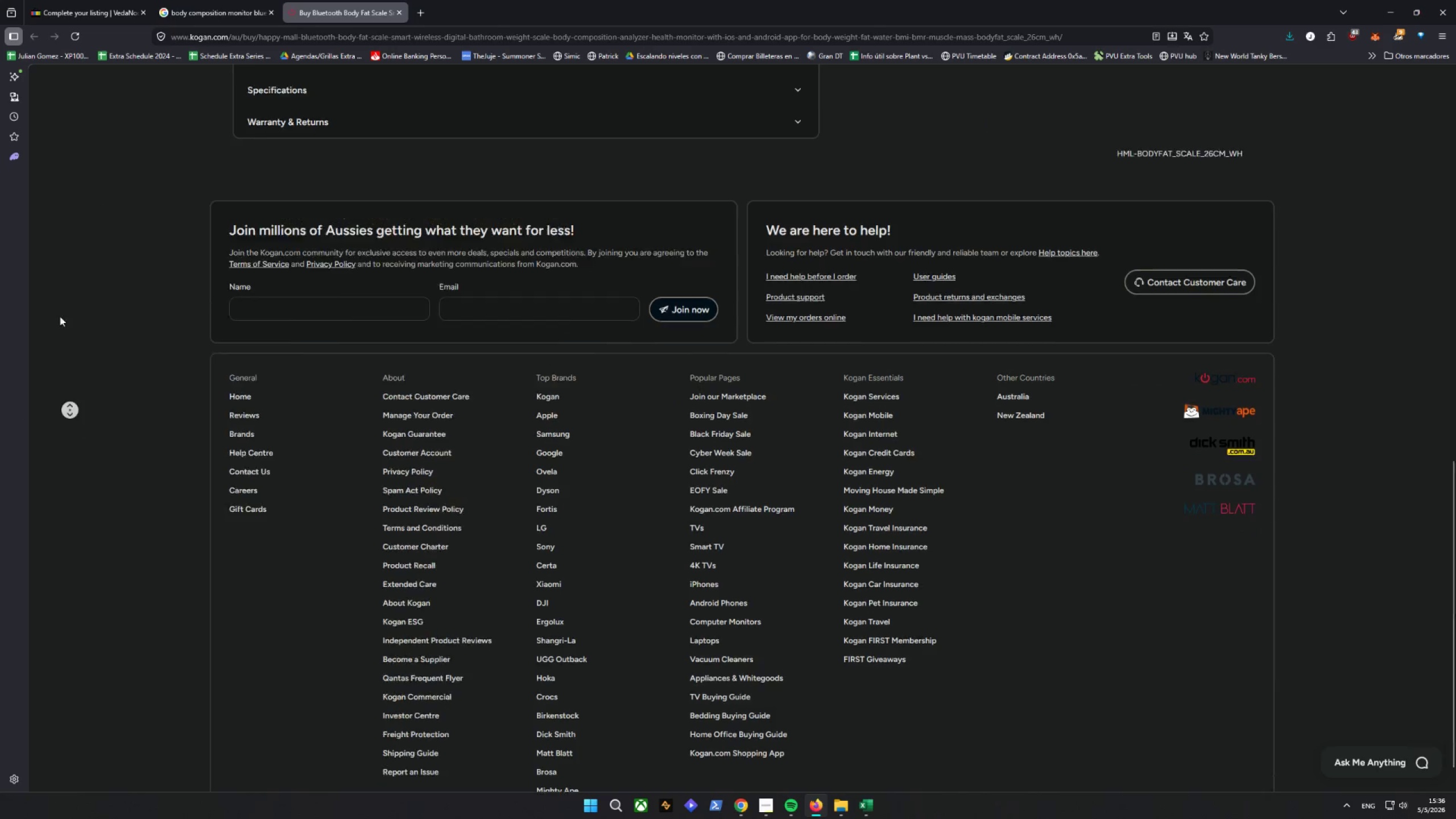 
scroll: coordinate [63, 162], scroll_direction: up, amount: 1.0
 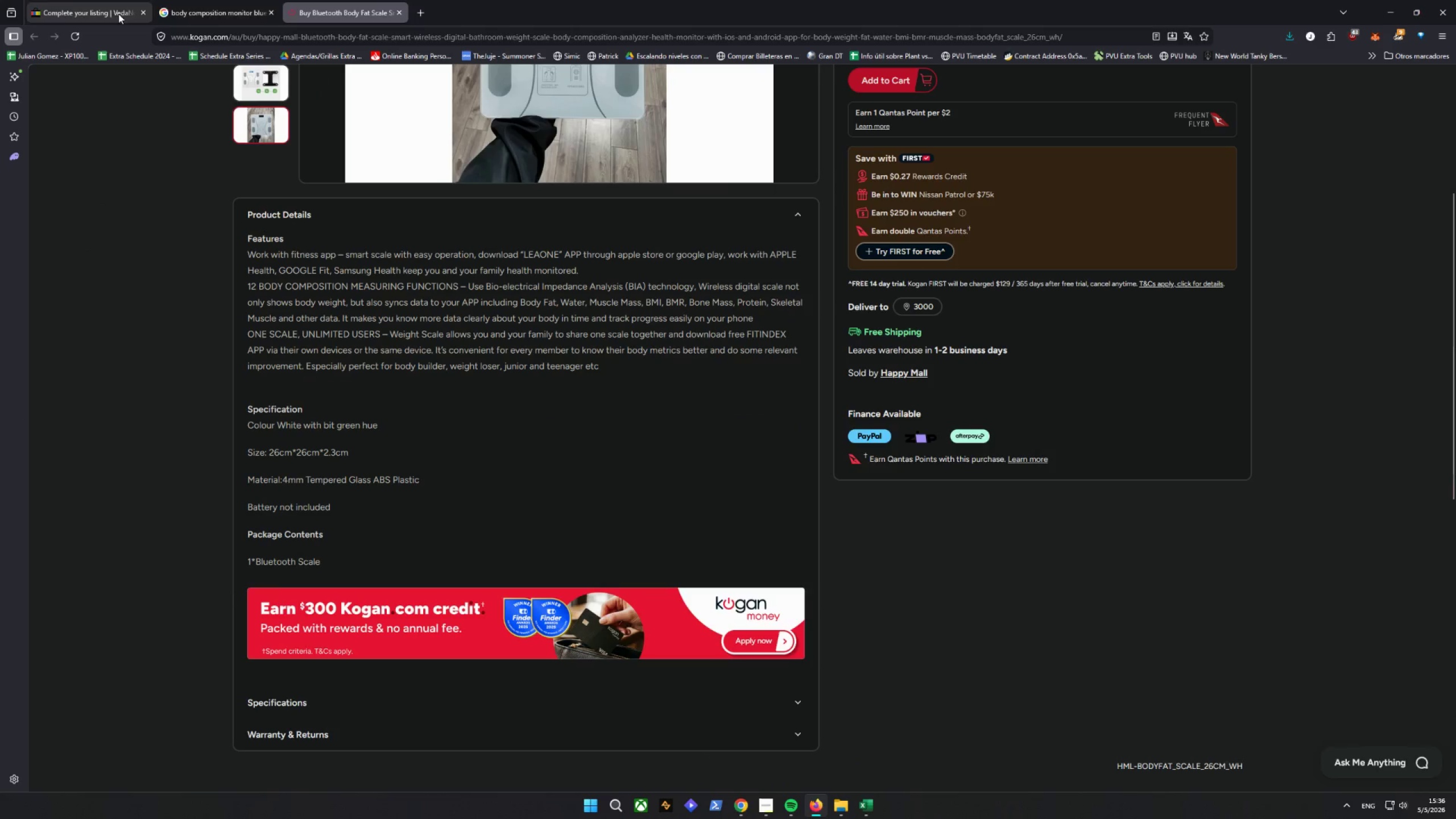 
left_click_drag(start_coordinate=[185, 0], to_coordinate=[190, 0])
 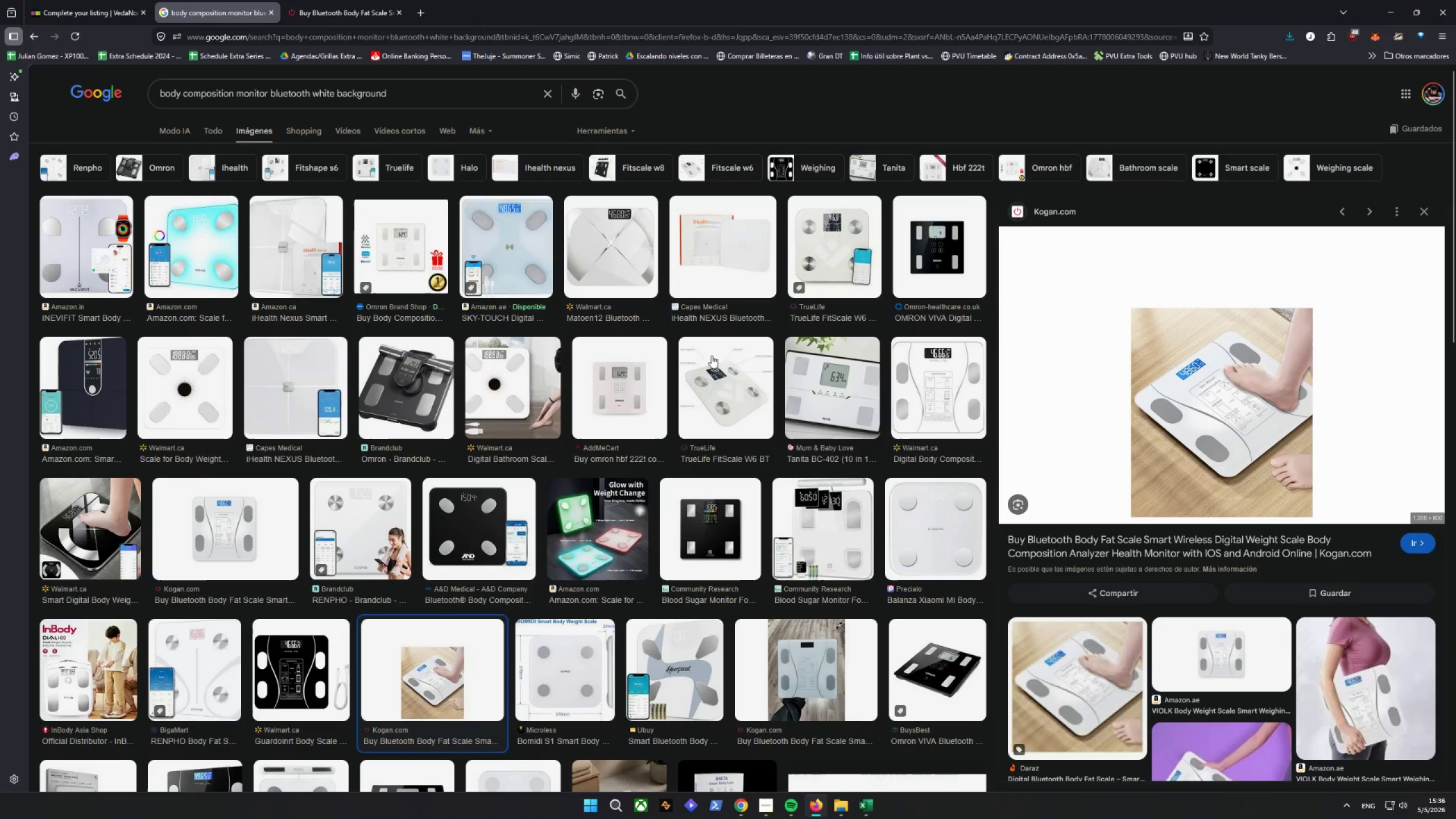 
scroll: coordinate [1211, 511], scroll_direction: down, amount: 15.0
 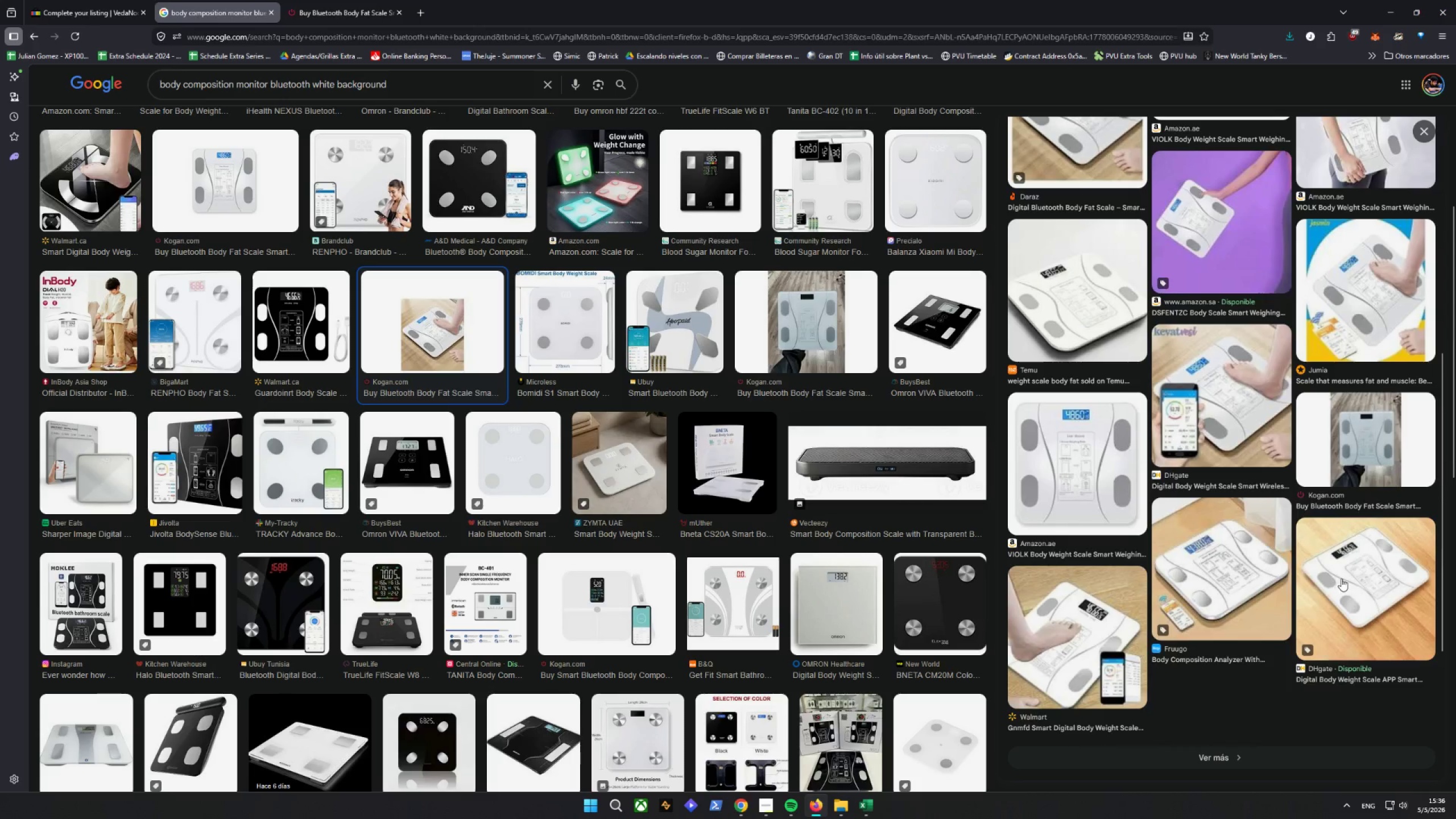 
right_click([1095, 612])
 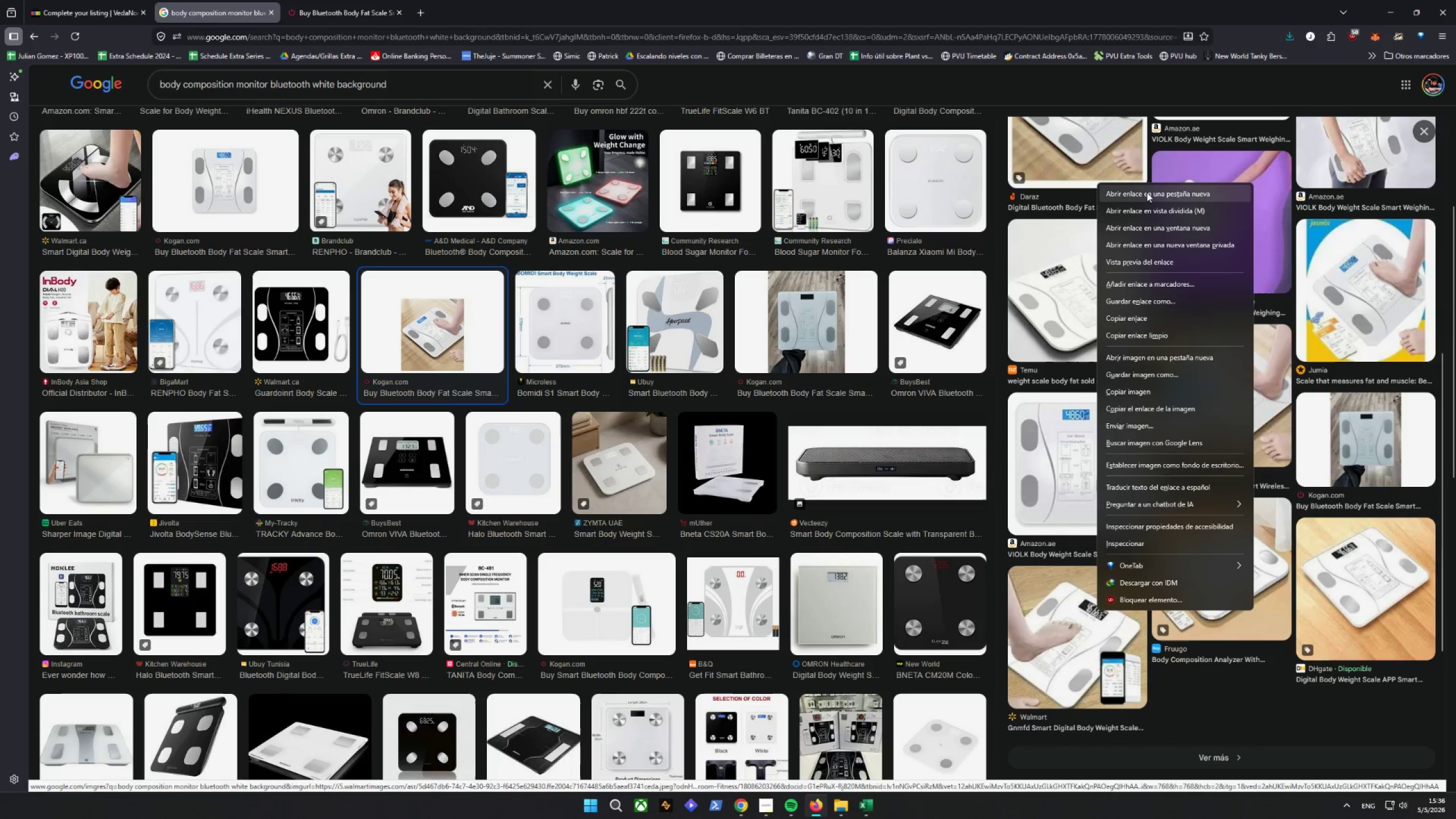 
left_click([311, 19])
 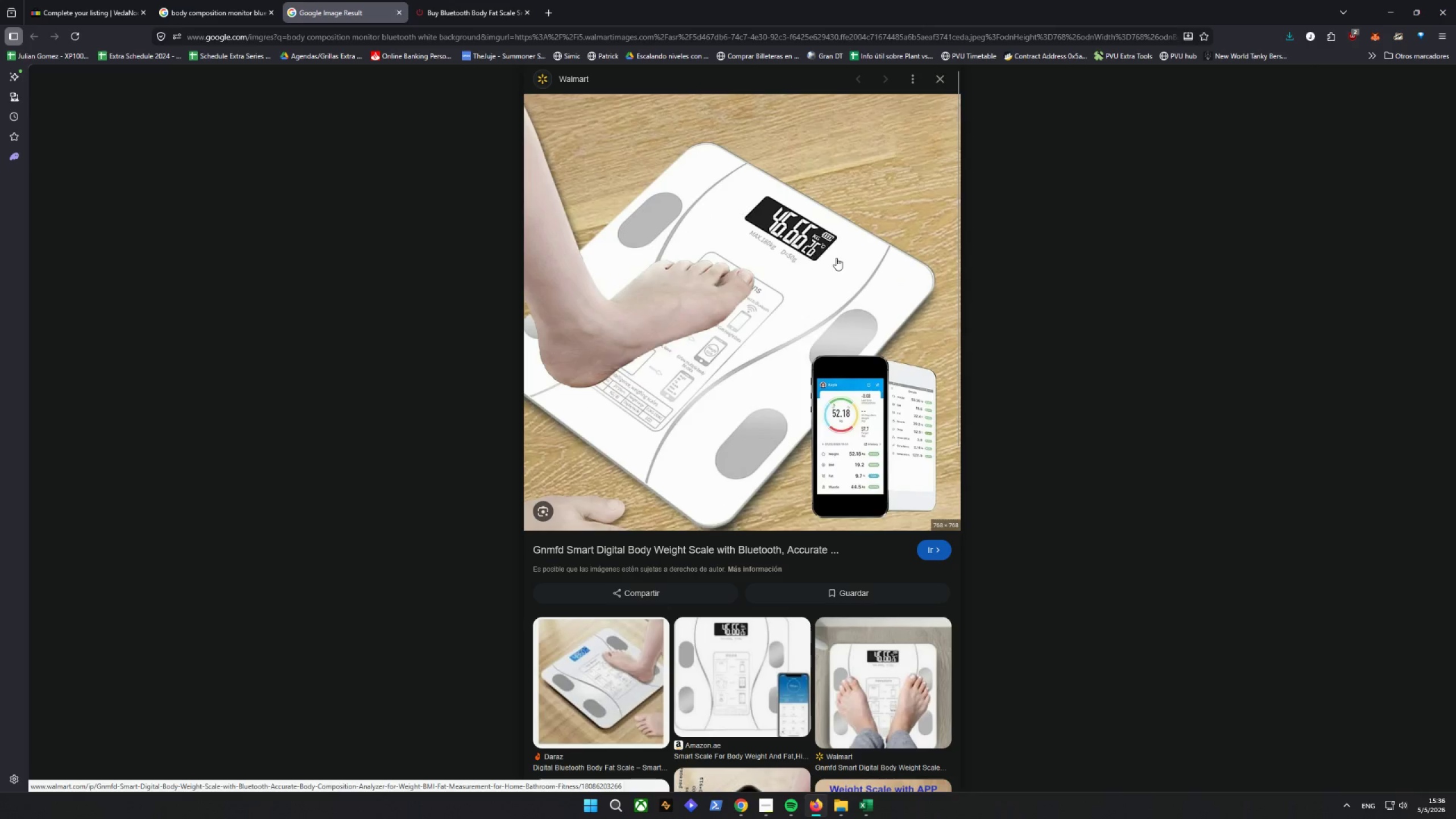 
right_click([723, 254])
 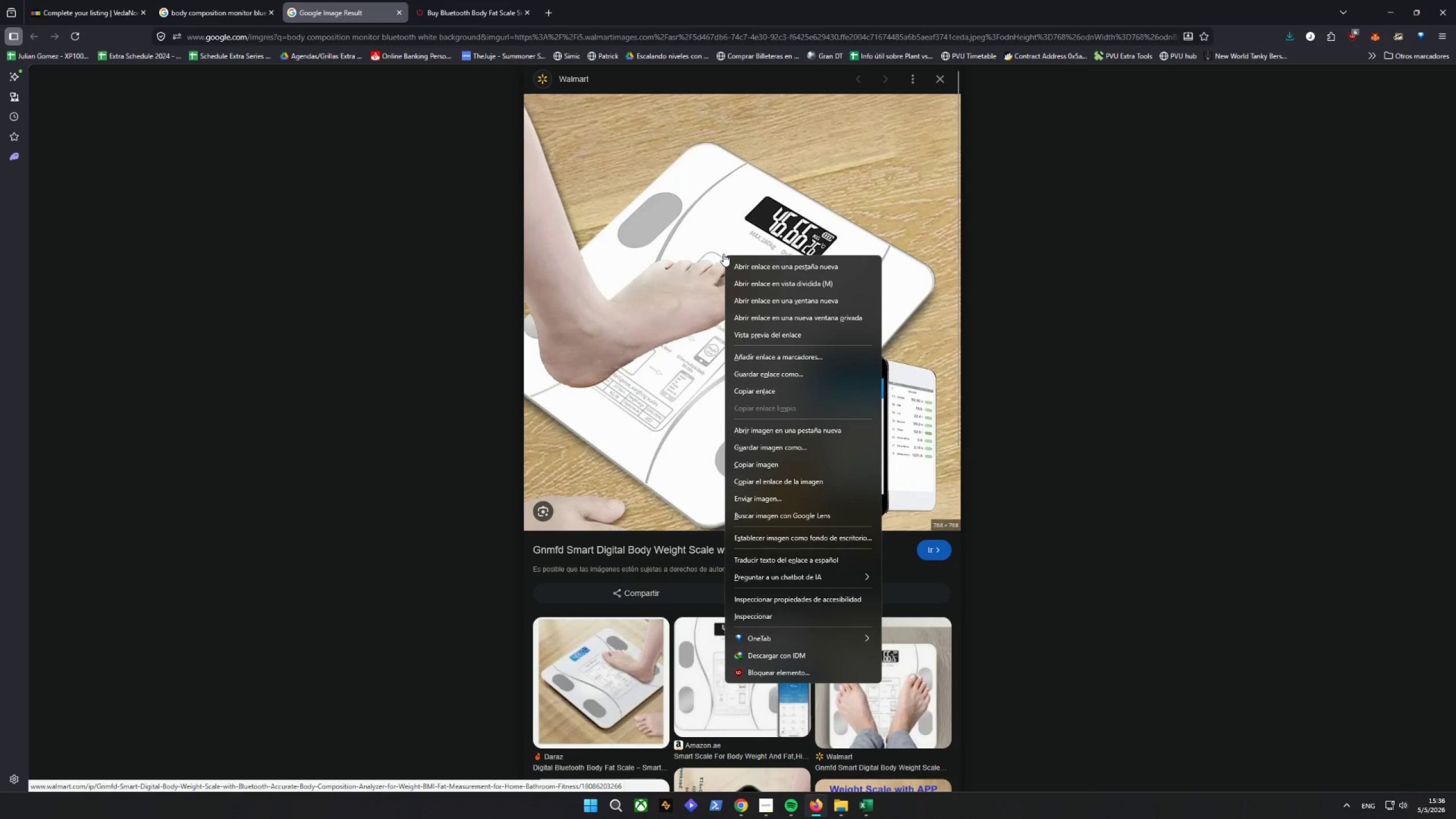 
left_click_drag(start_coordinate=[1062, 237], to_coordinate=[1070, 238])
 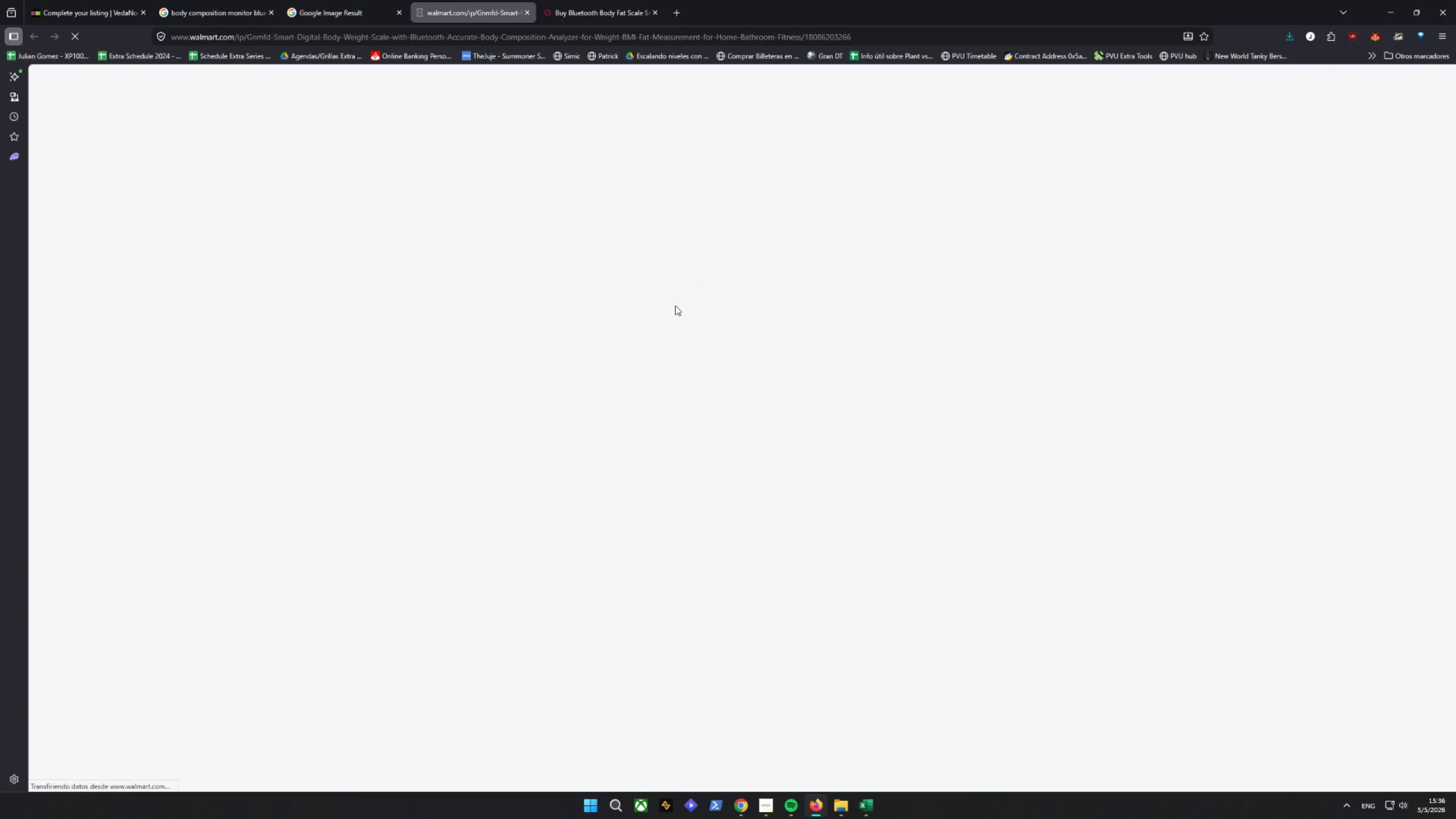 
mouse_move([655, 302])
 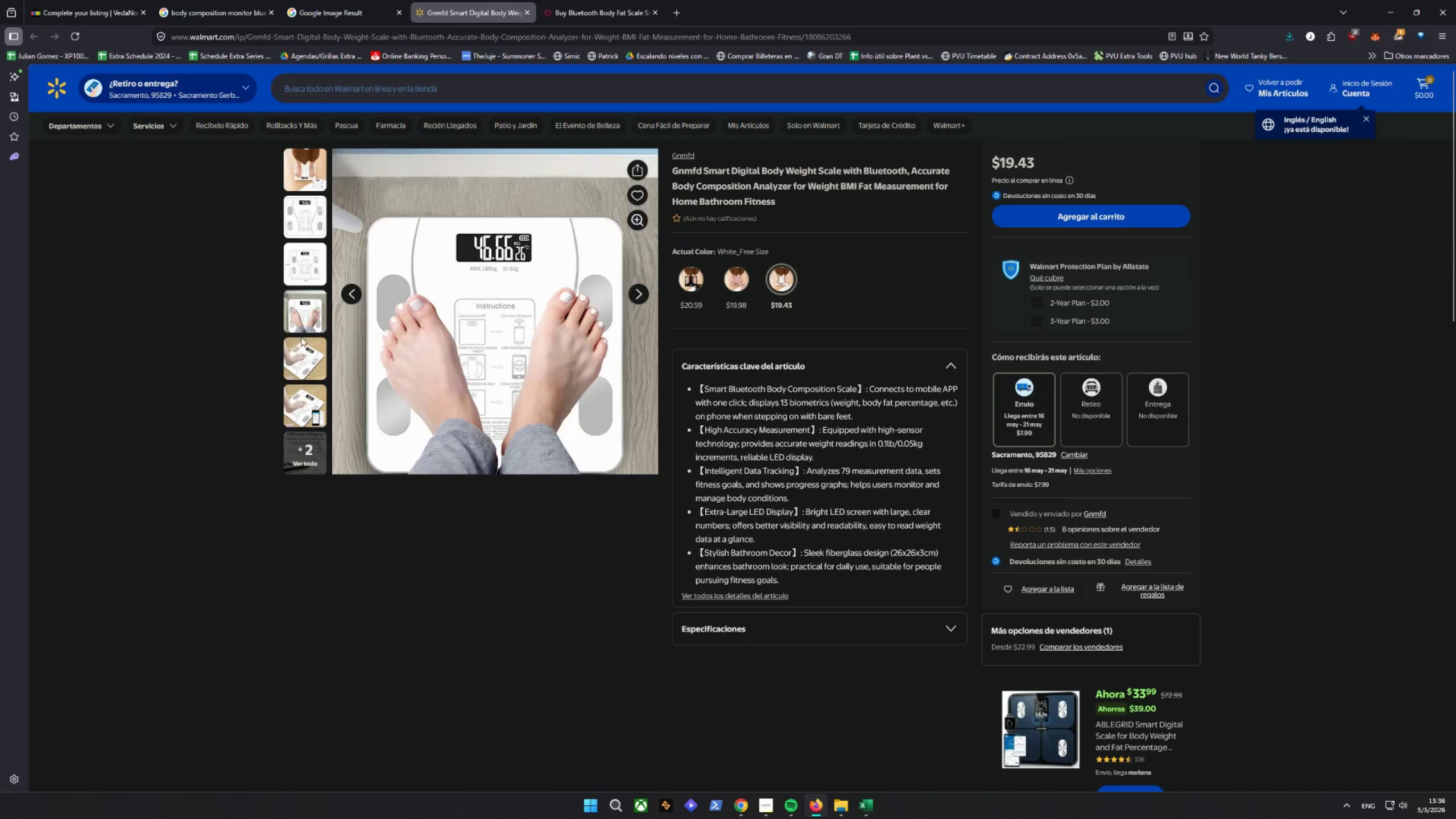 
left_click([300, 320])
 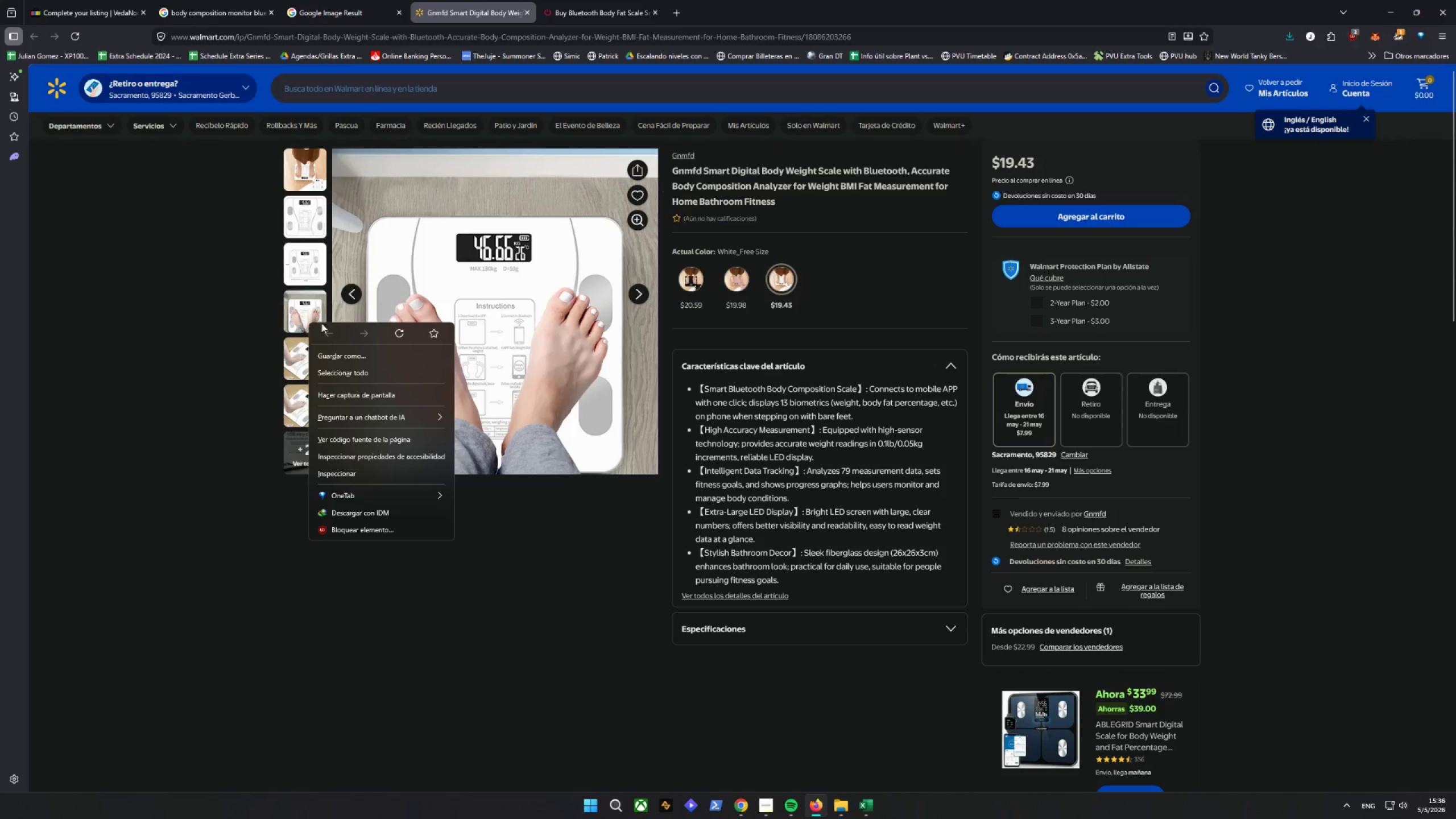 
right_click([544, 315])
 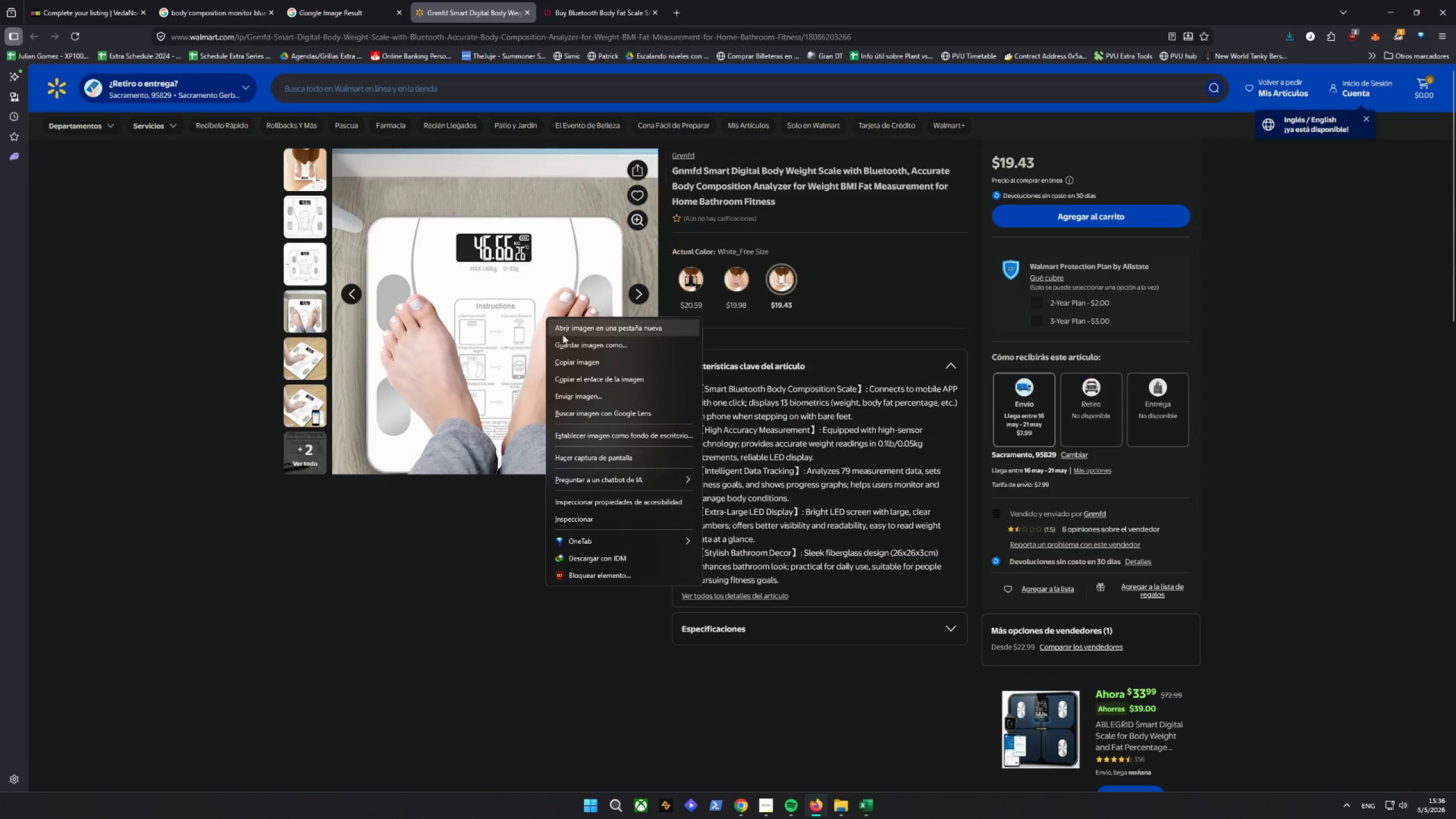 
left_click([578, 347])
 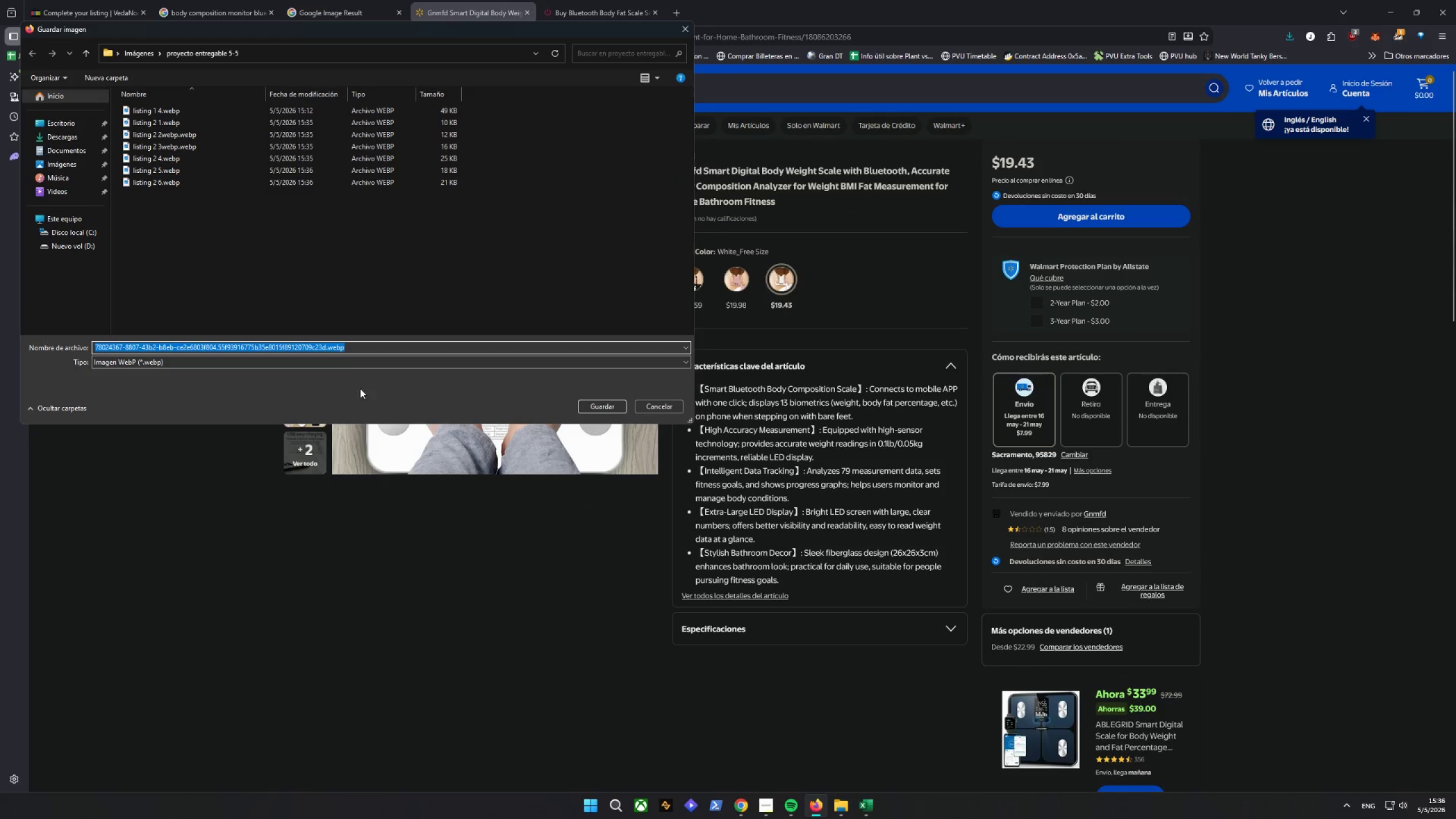 
left_click([329, 352])
 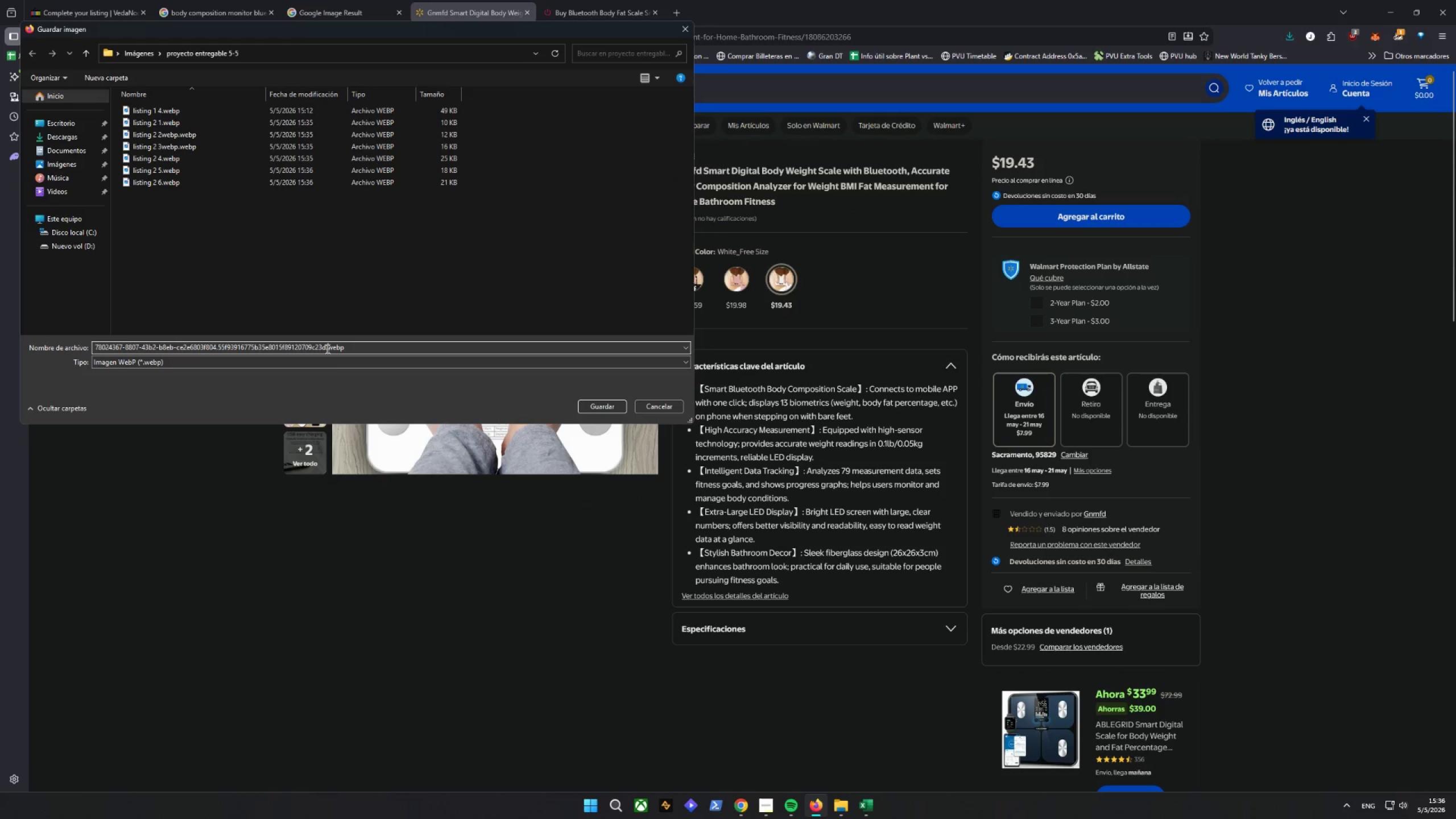 
left_click_drag(start_coordinate=[326, 349], to_coordinate=[0, 357])
 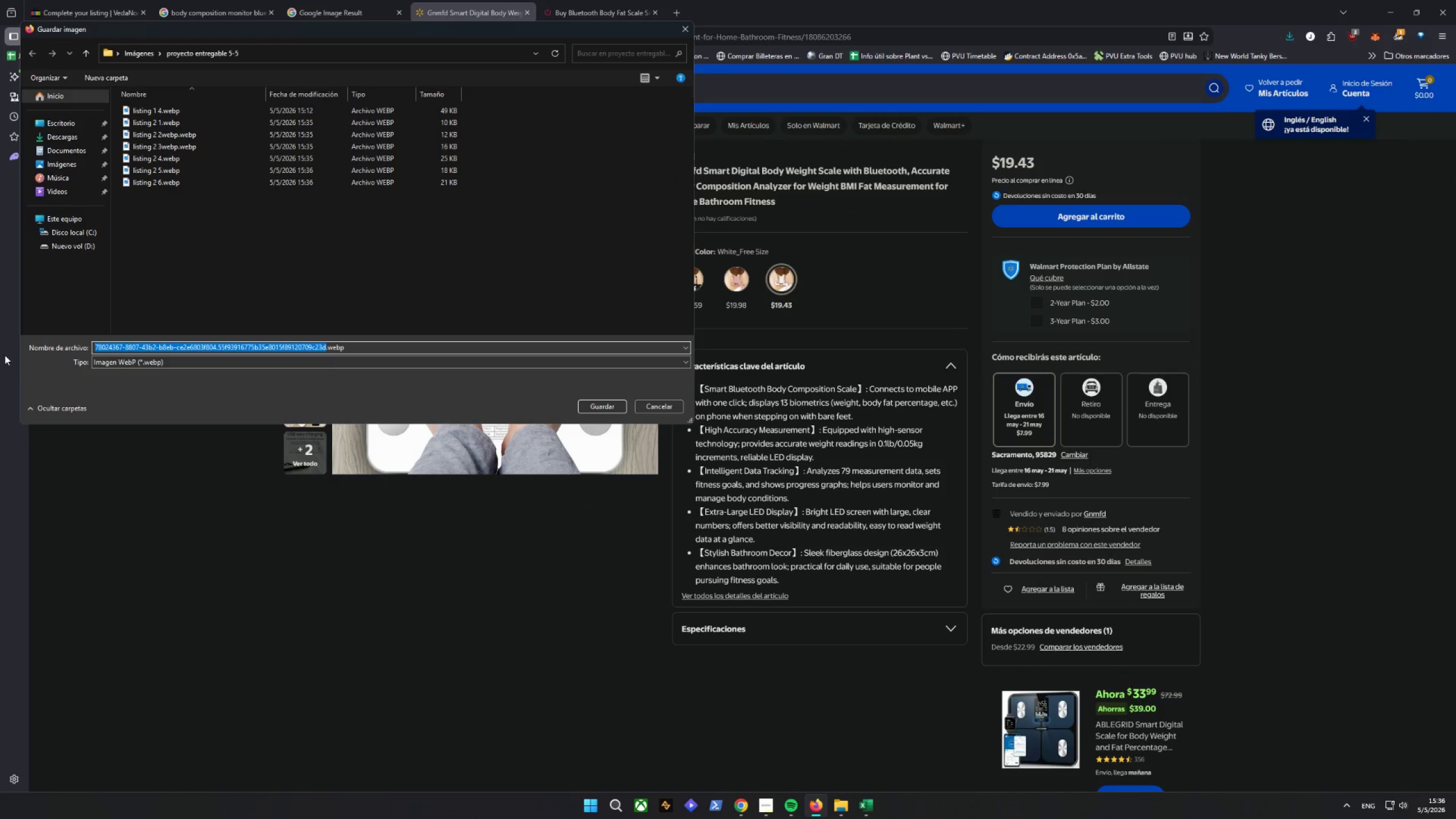 
type(lisiting 2 7)
 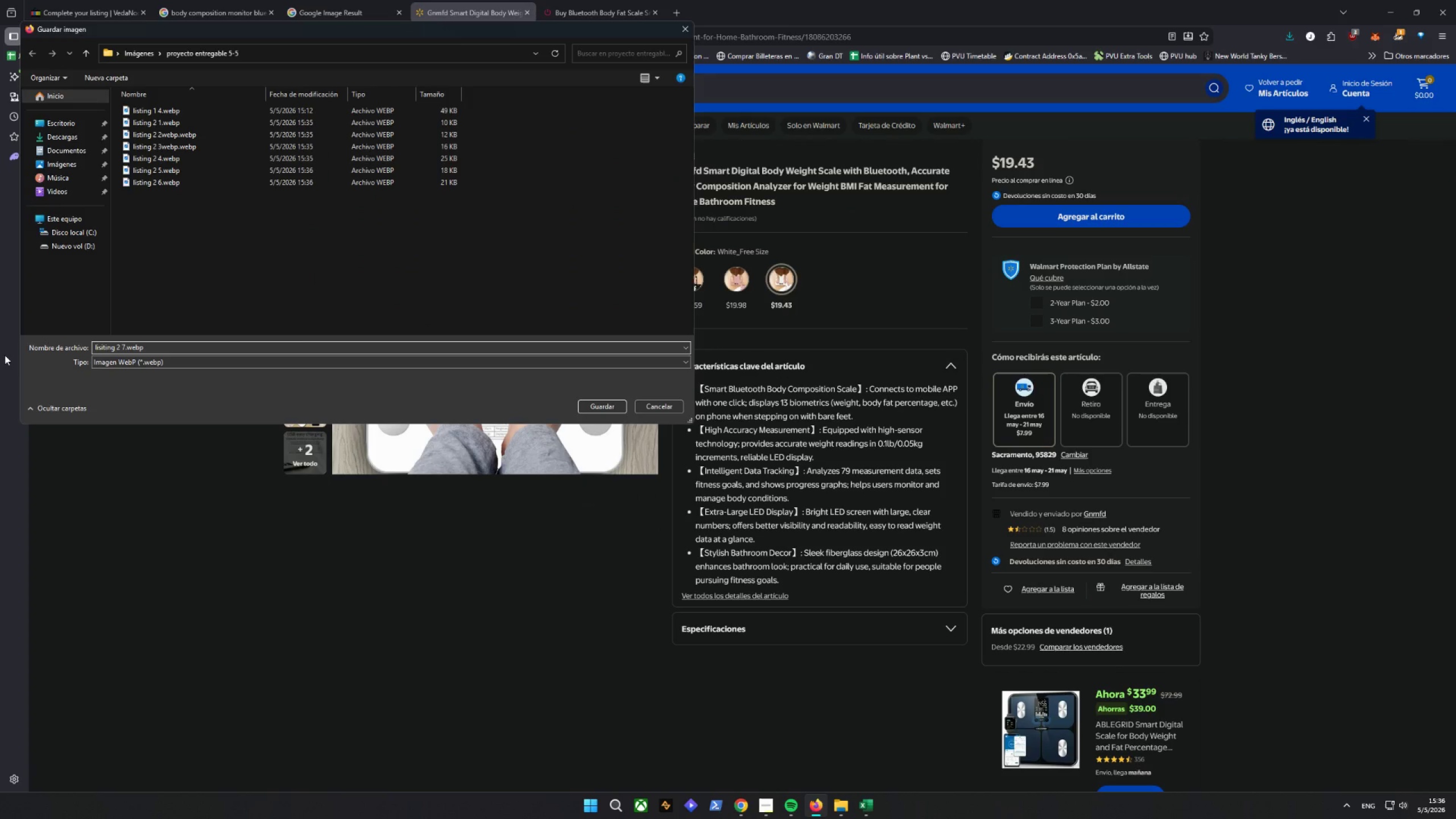 
key(Enter)
 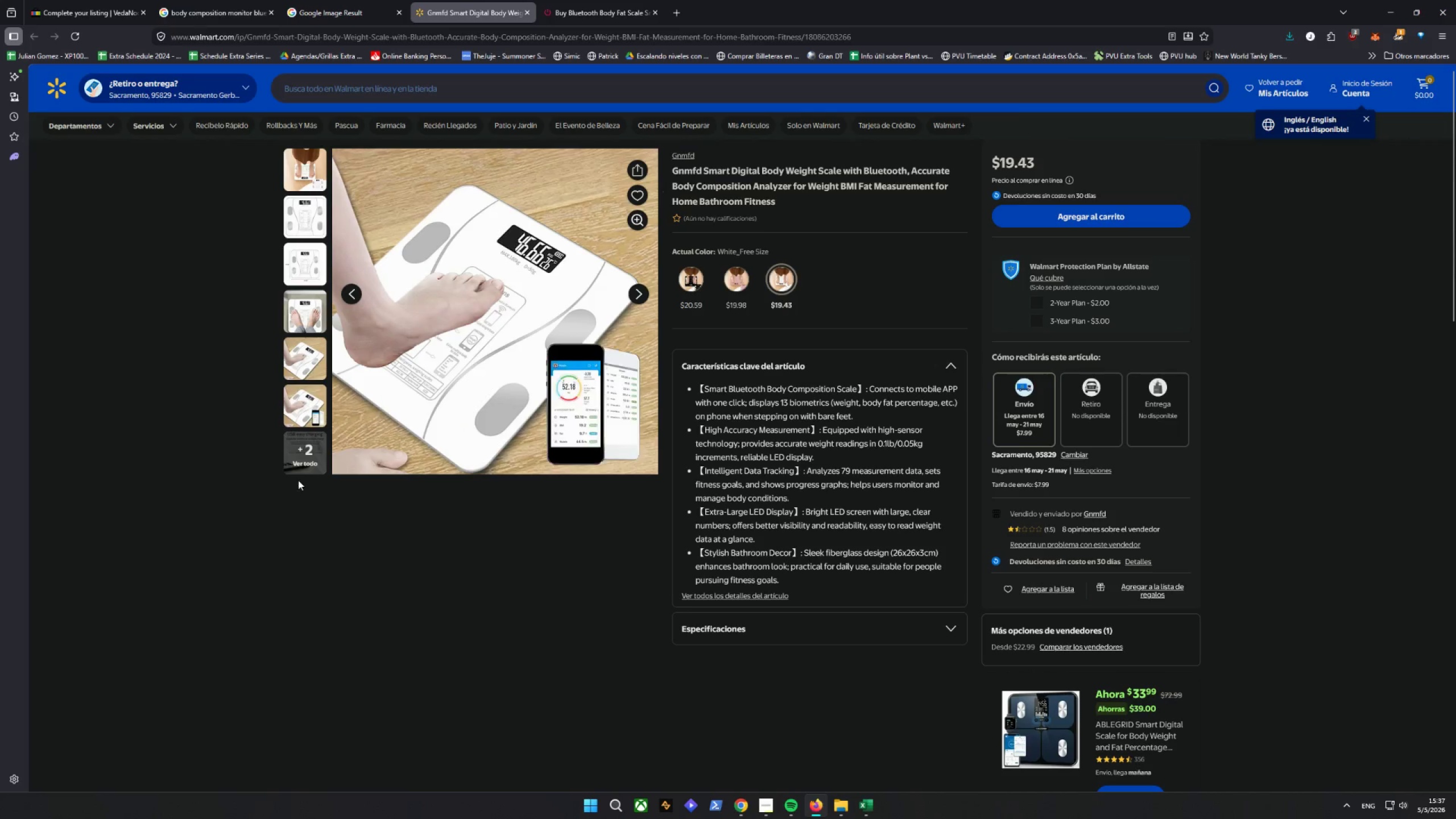 
wait(7.36)
 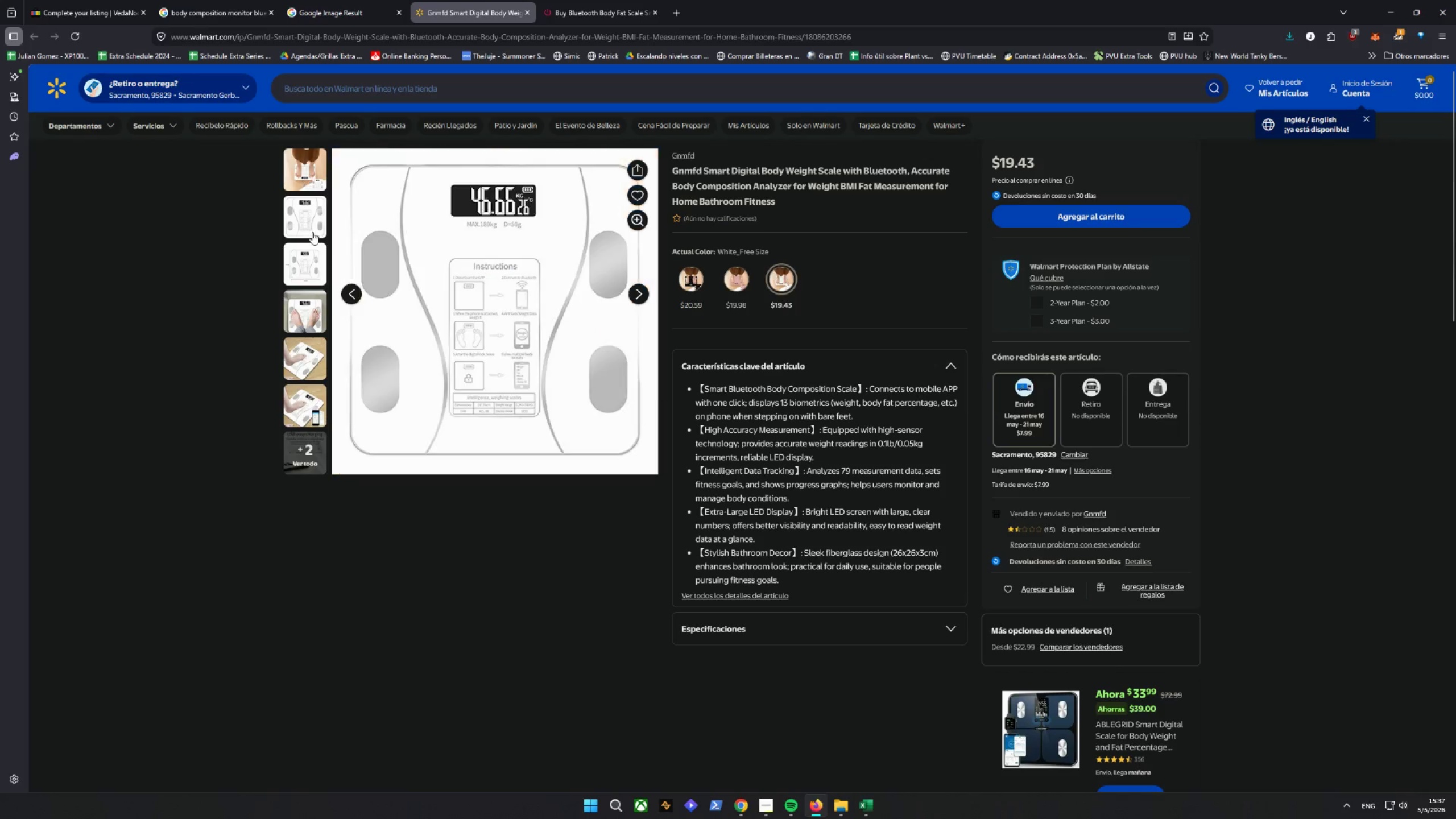 
left_click([862, 417])
 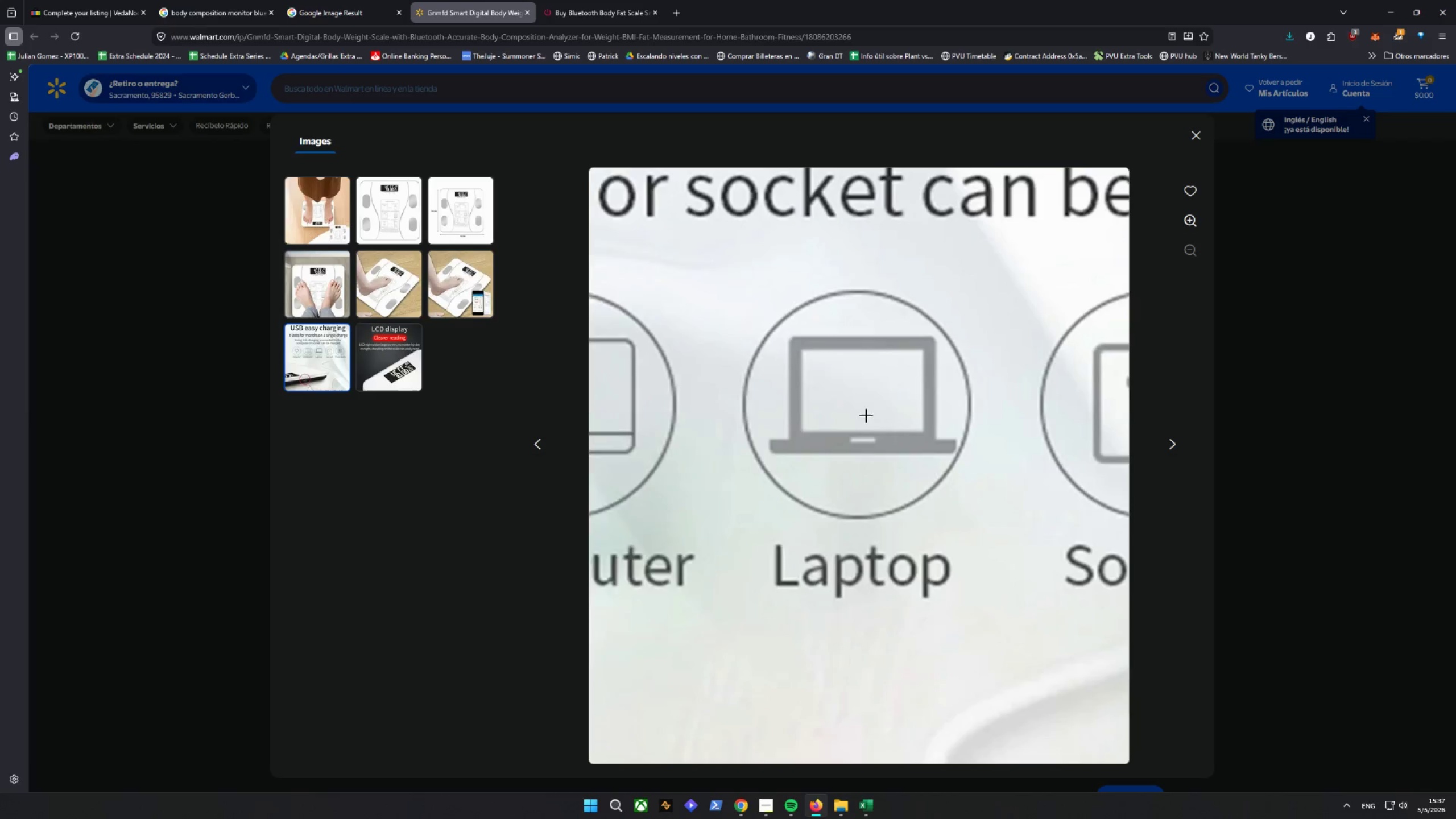 
left_click([886, 414])
 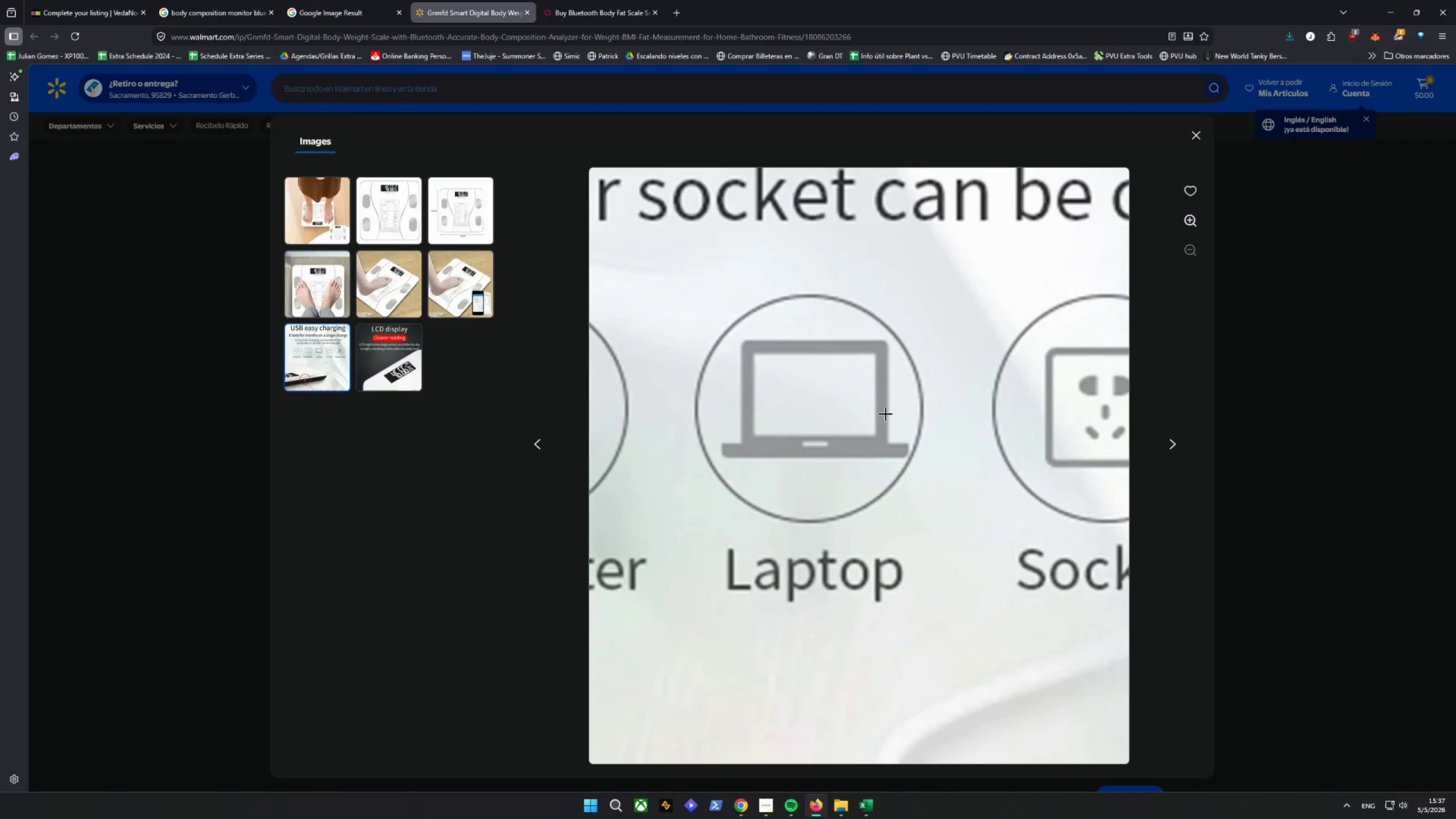 
left_click([886, 414])
 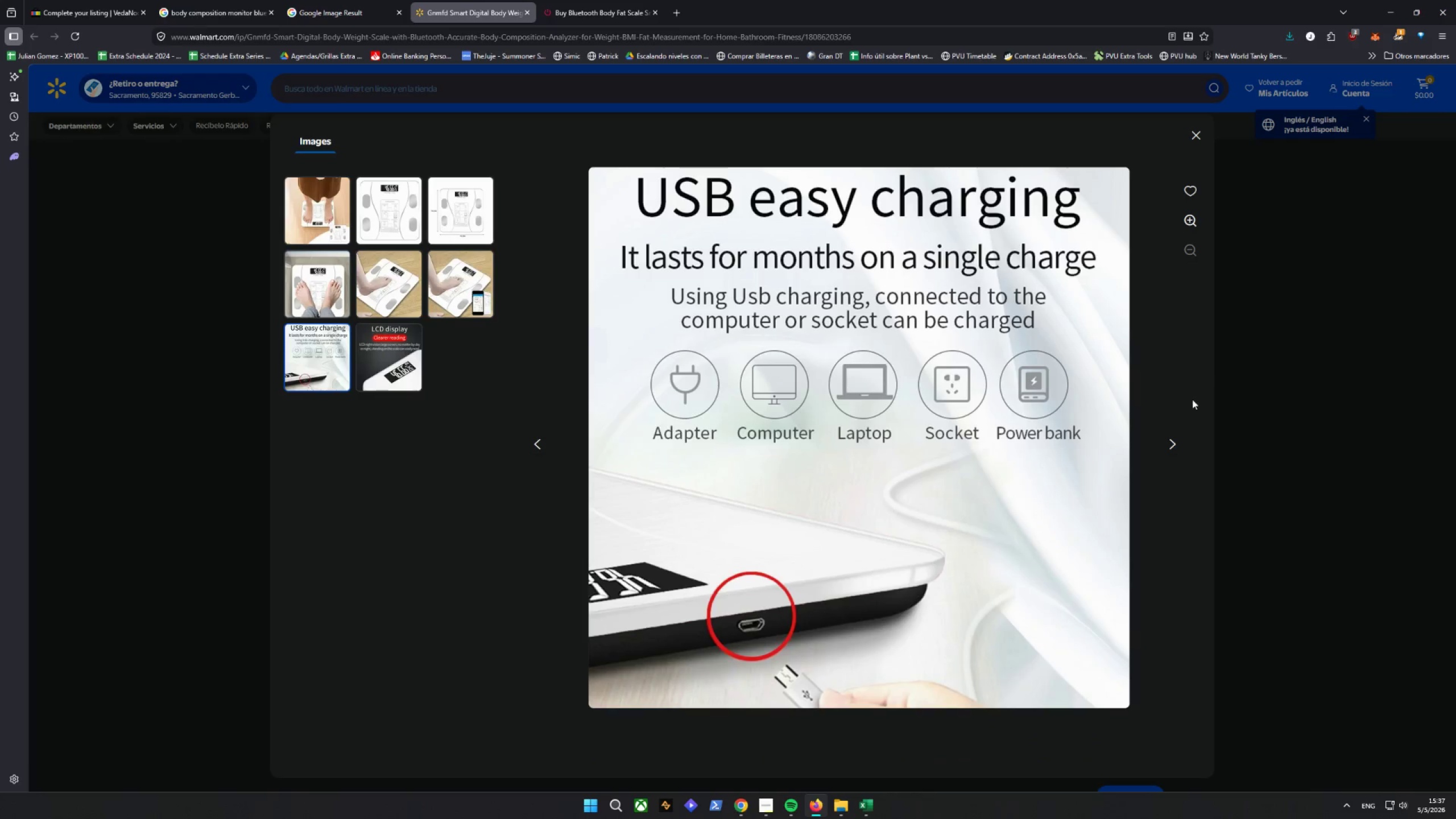 
right_click([817, 373])
 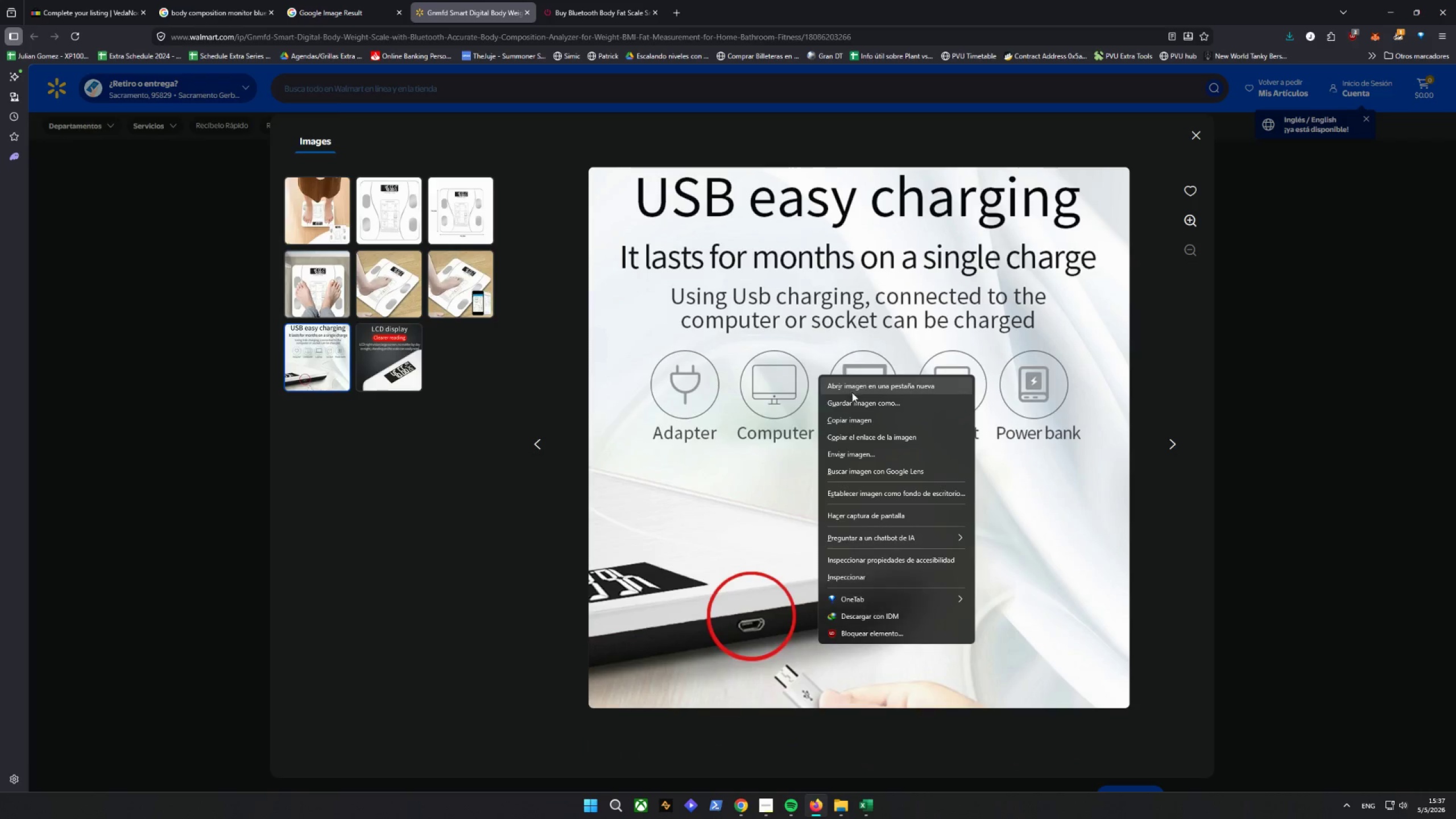 
left_click([853, 400])
 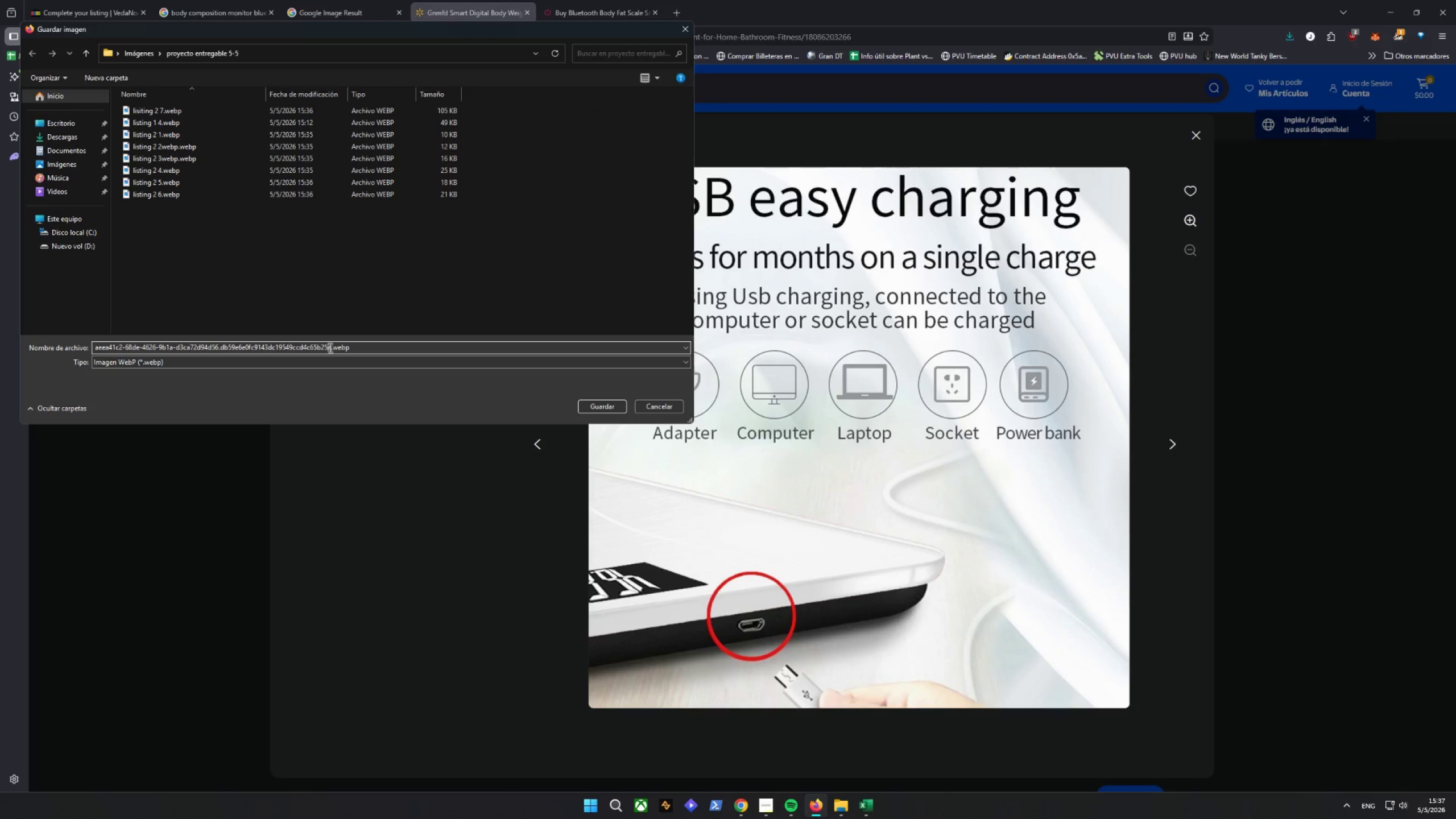 
left_click_drag(start_coordinate=[331, 348], to_coordinate=[0, 396])
 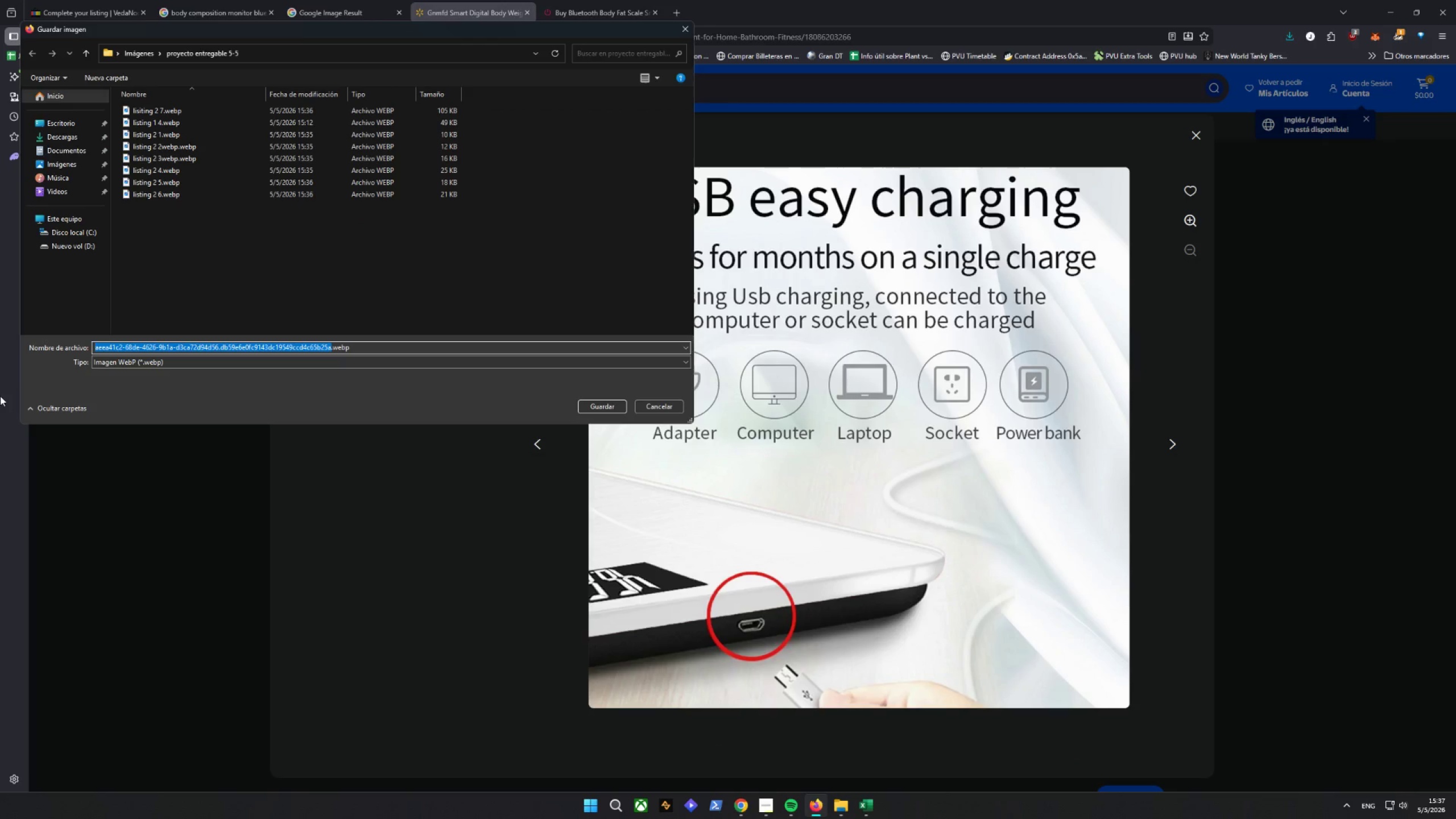 
type(listing 2 8)
 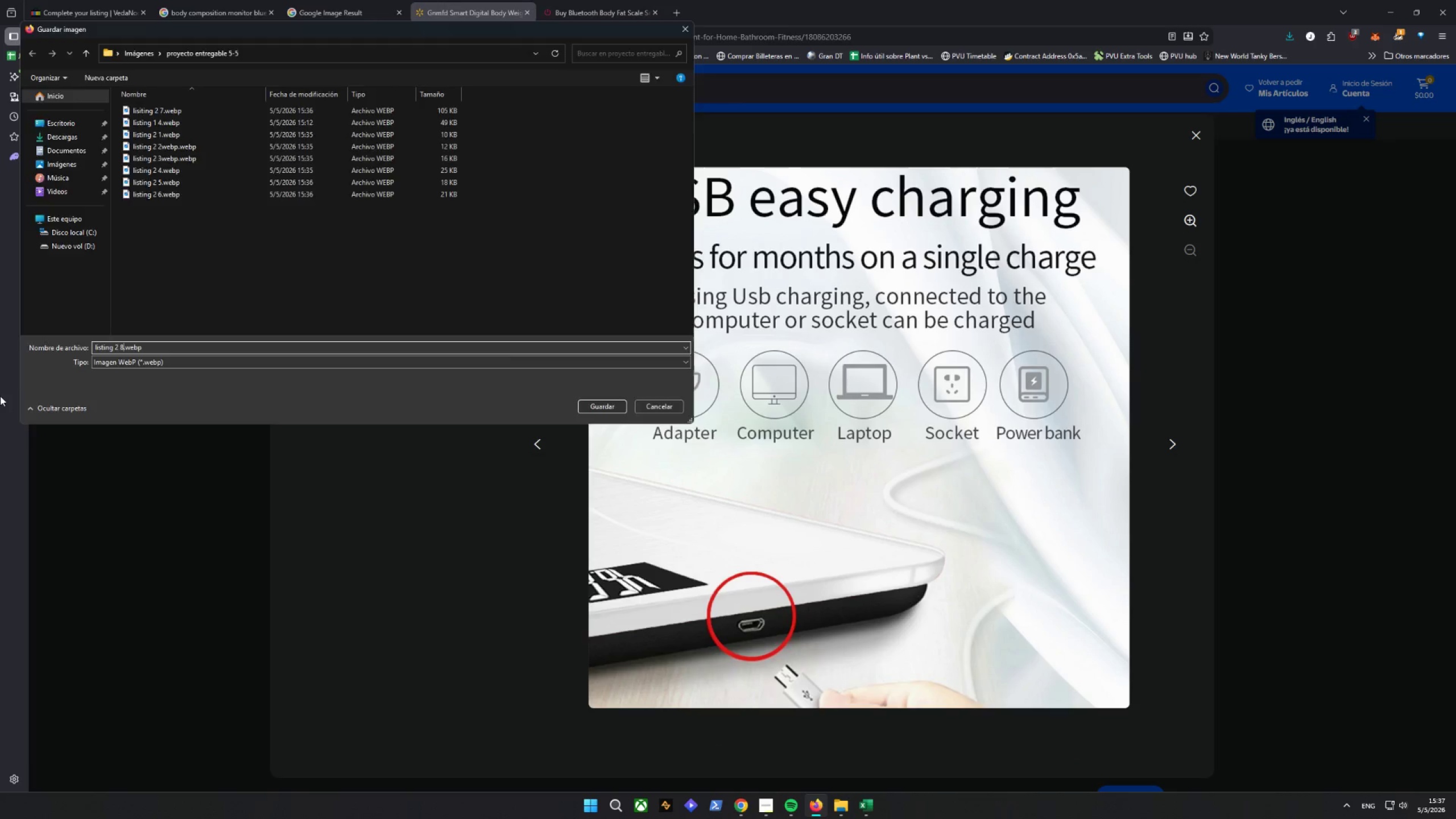 
key(Enter)
 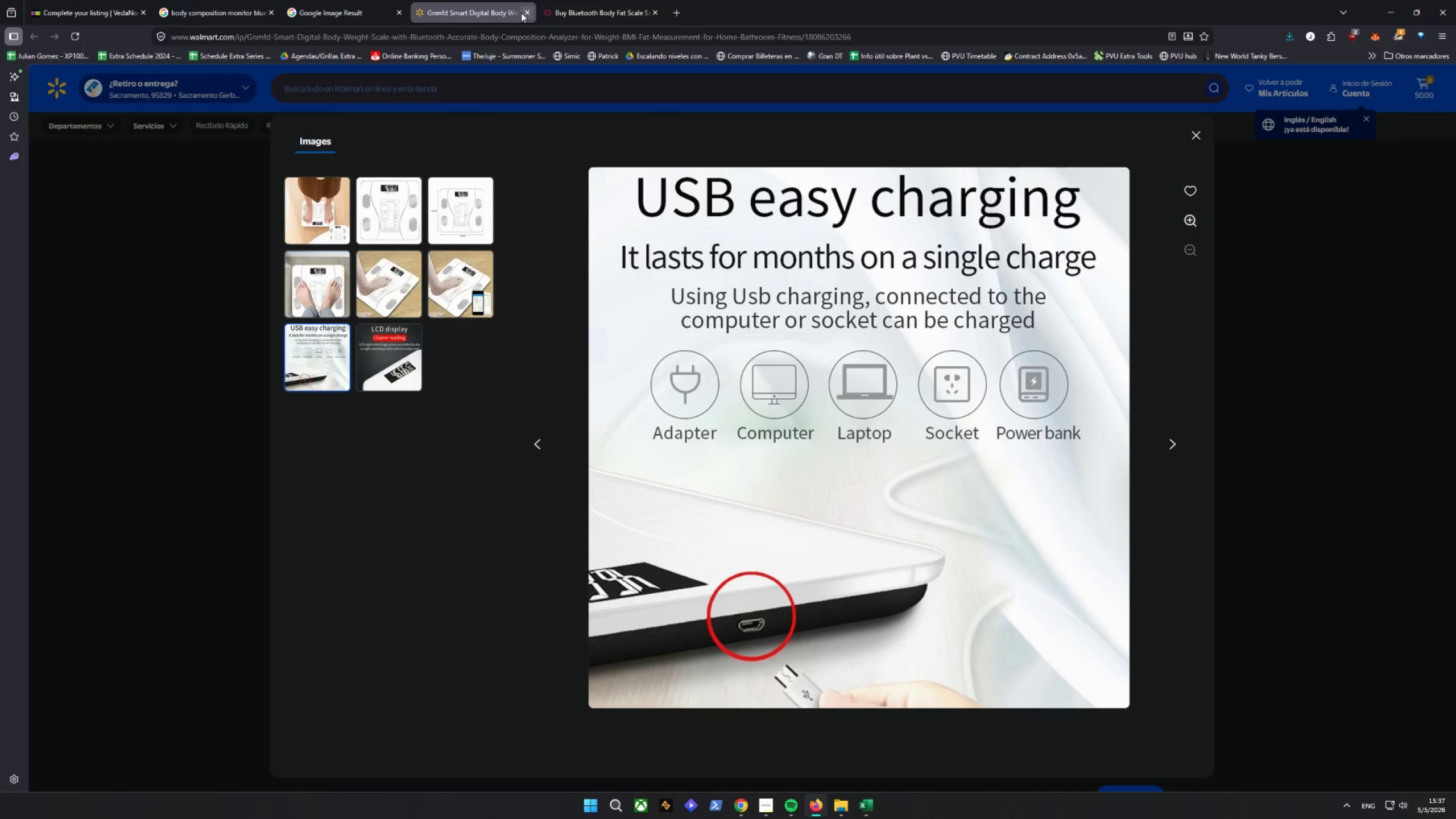 
double_click([529, 10])
 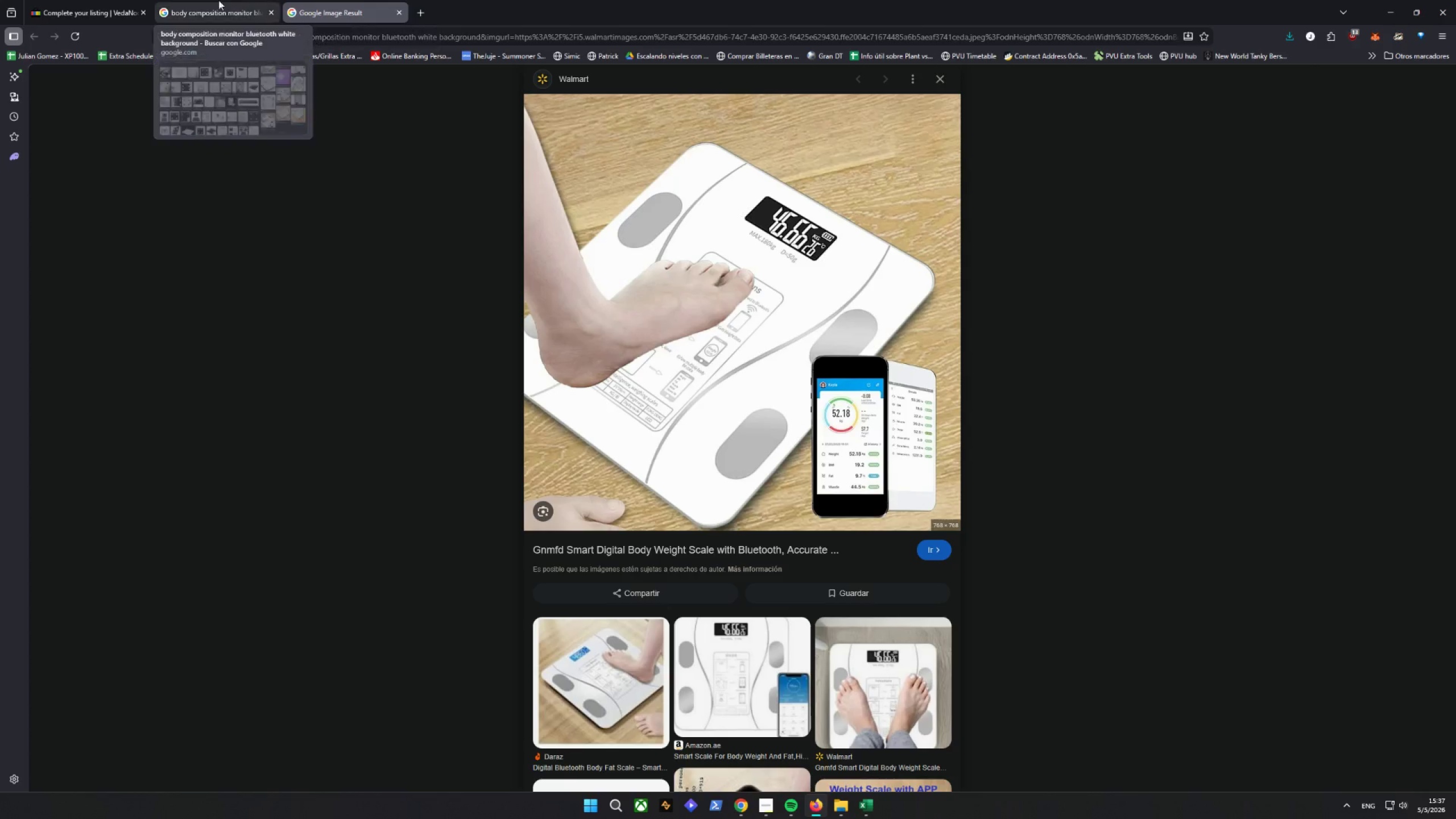 
left_click([90, 0])
 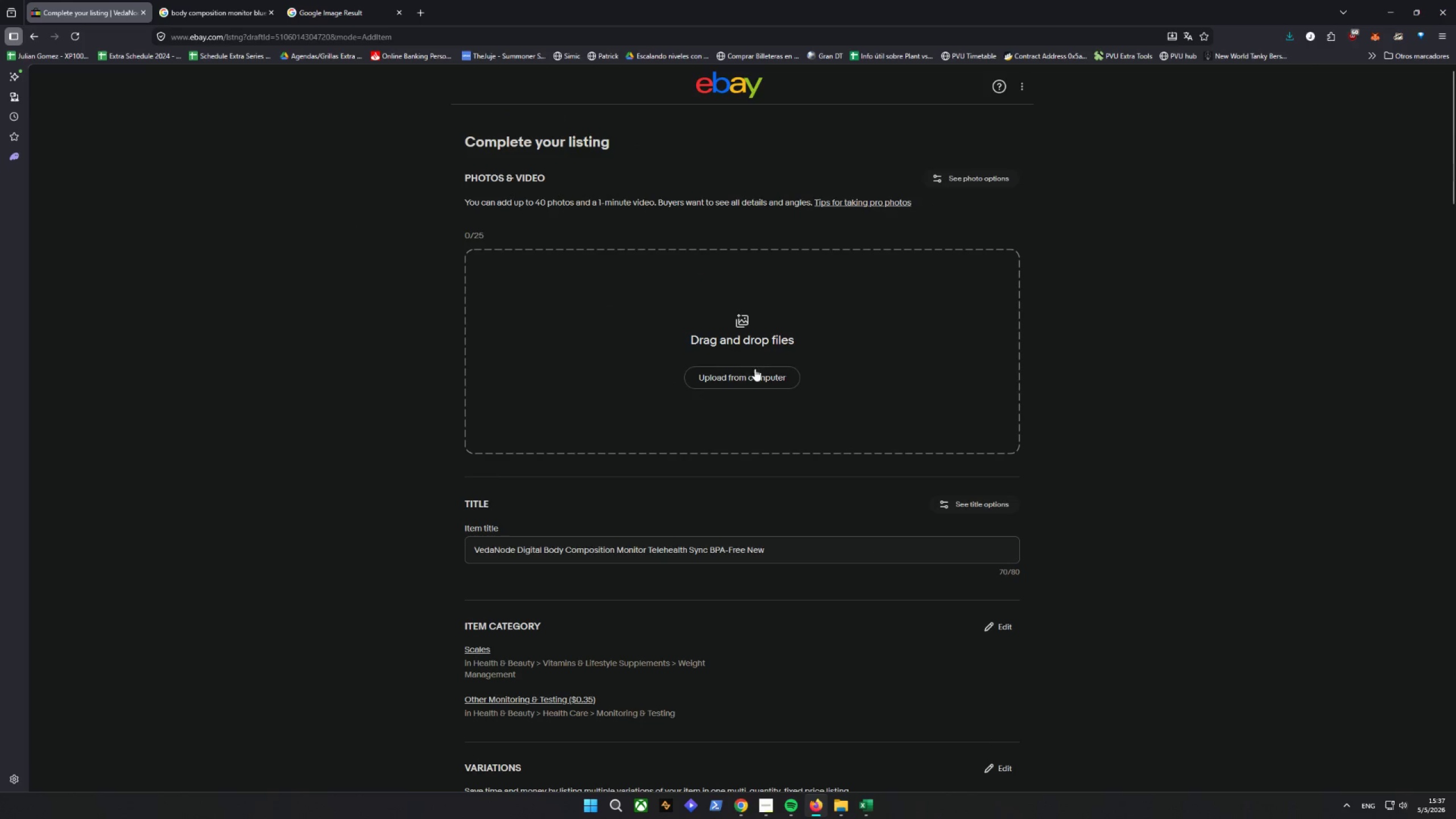 
left_click([743, 384])
 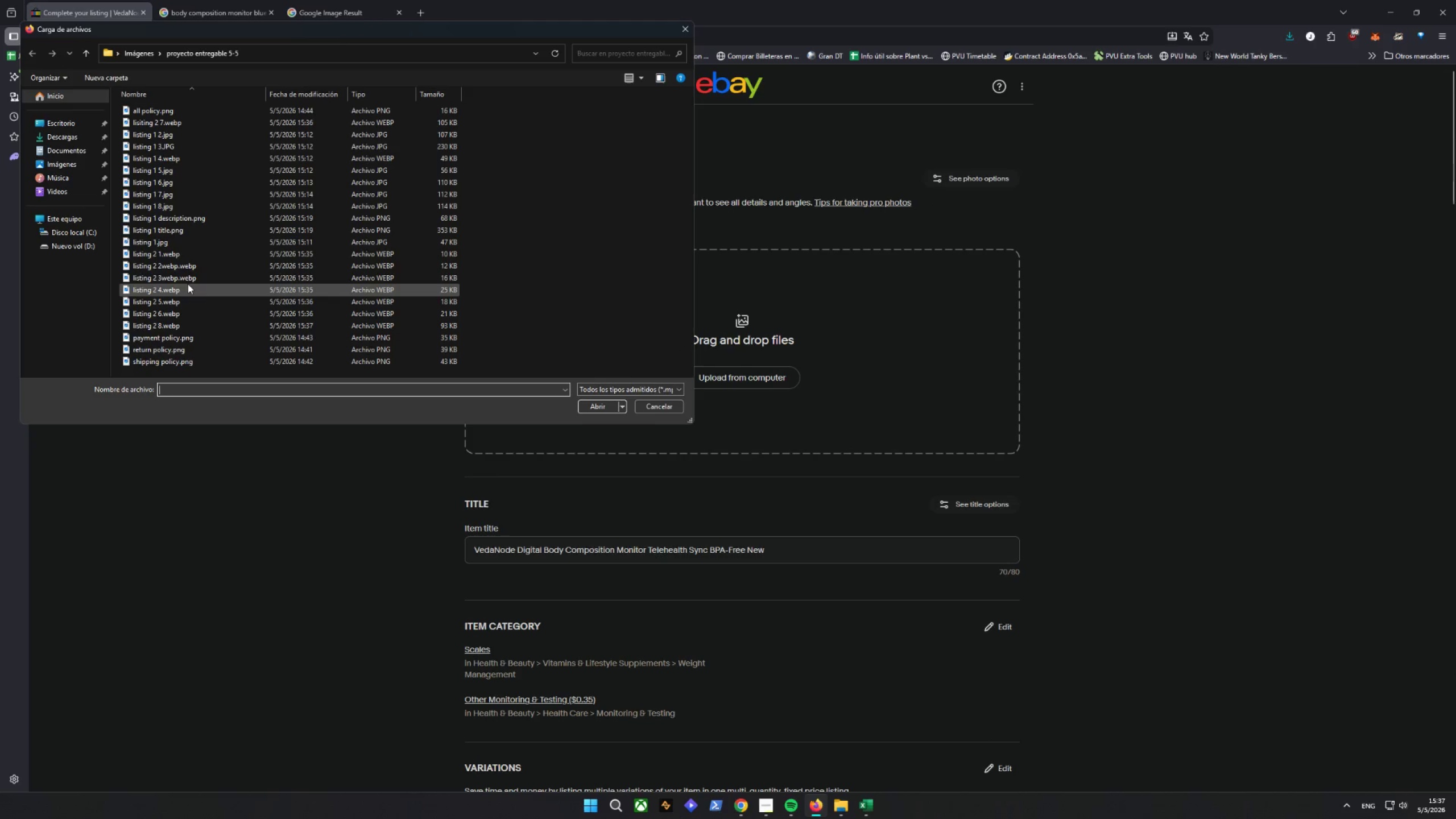 
hold_key(key=ControlLeft, duration=2.71)
double_click([197, 267])
 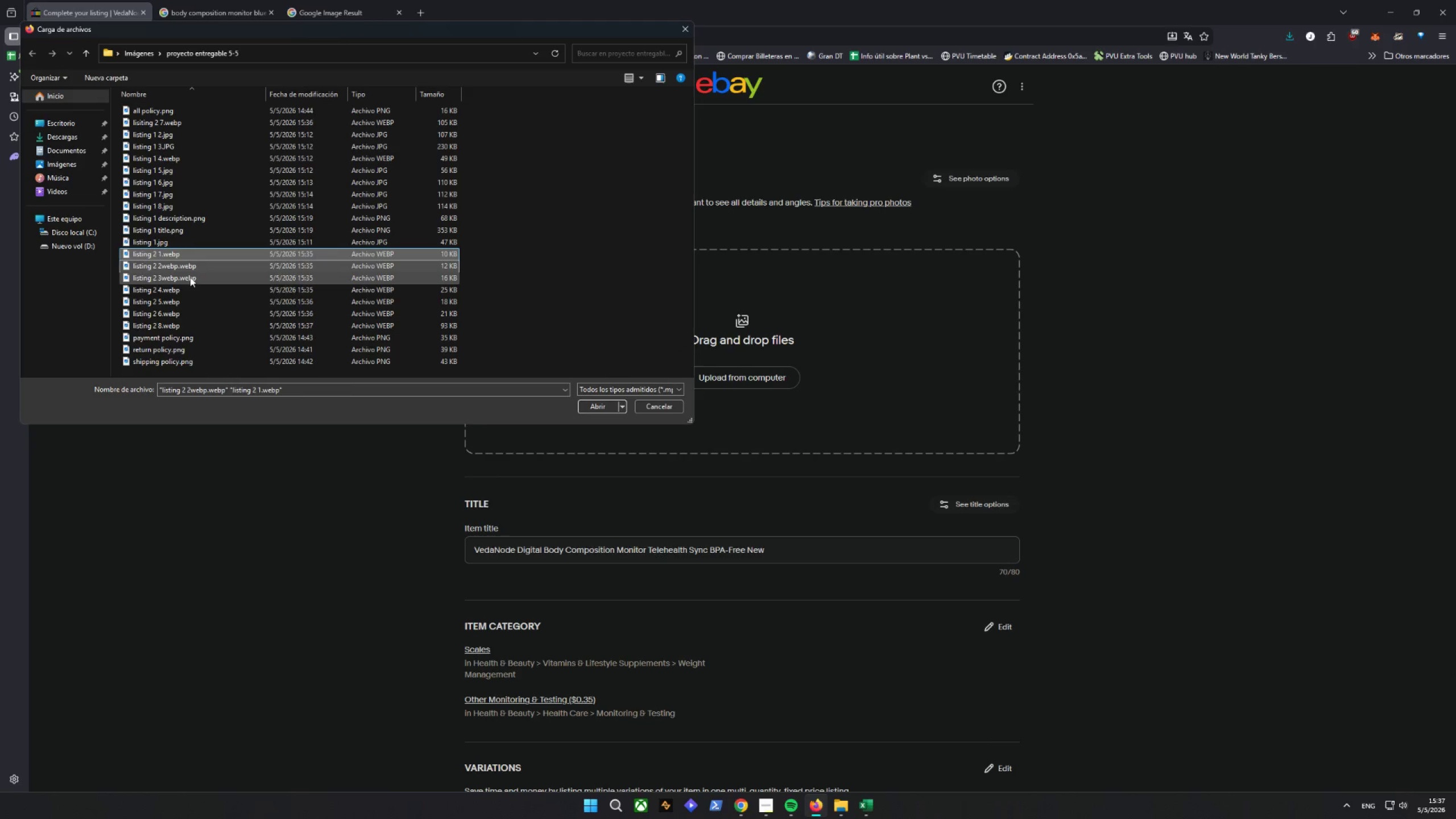 
triple_click([190, 277])
 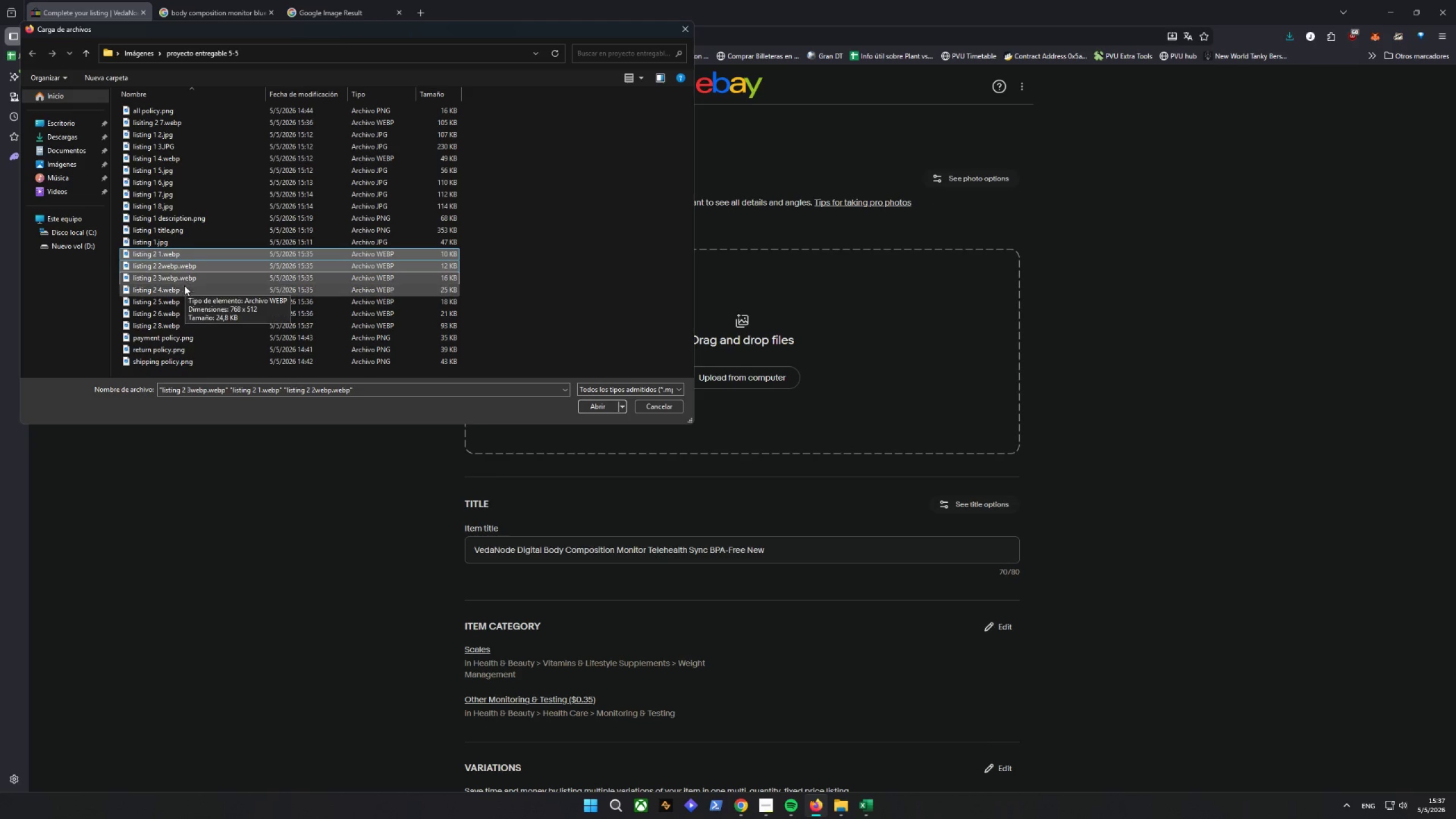 
triple_click([183, 287])
 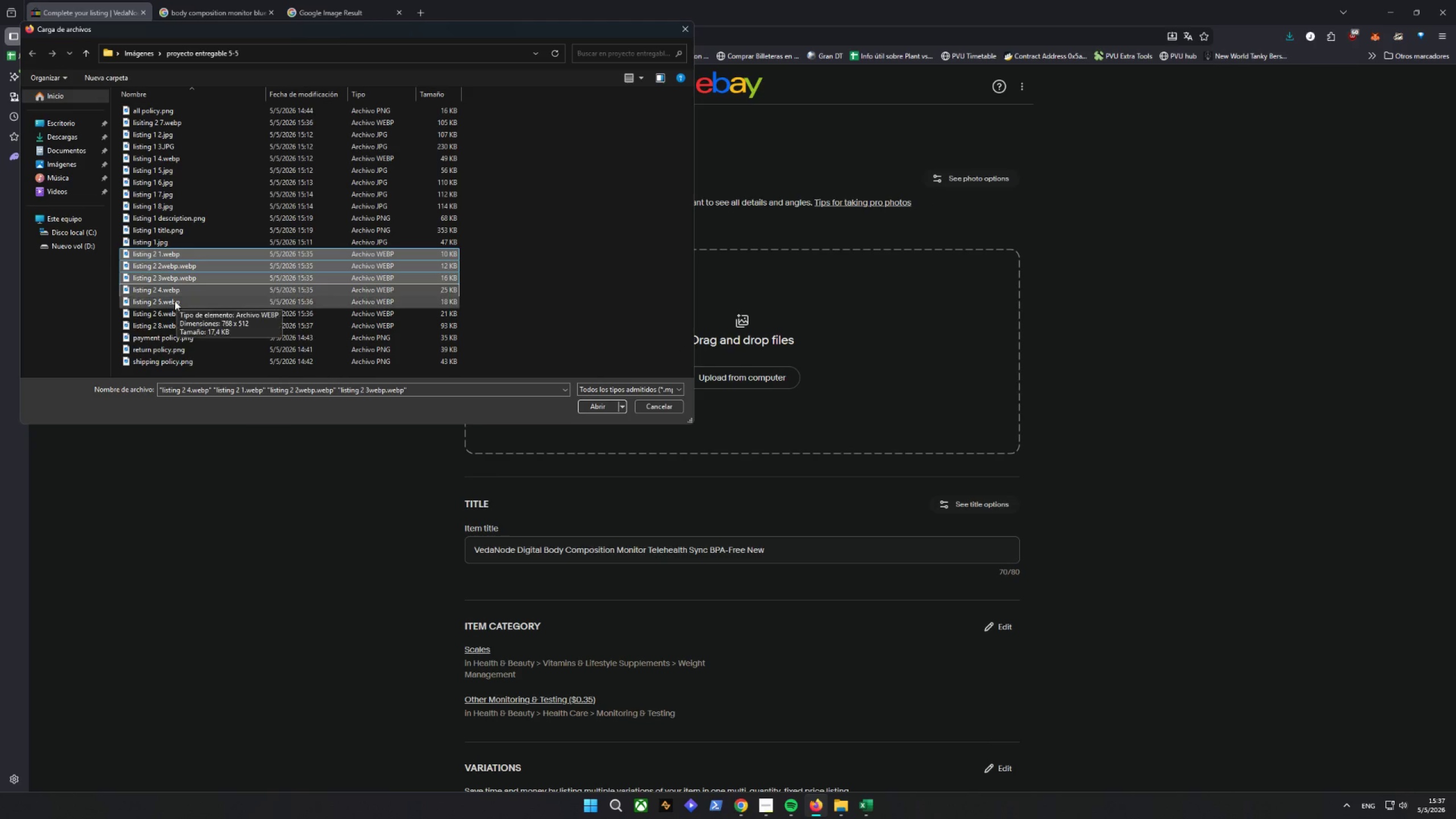 
triple_click([173, 301])
 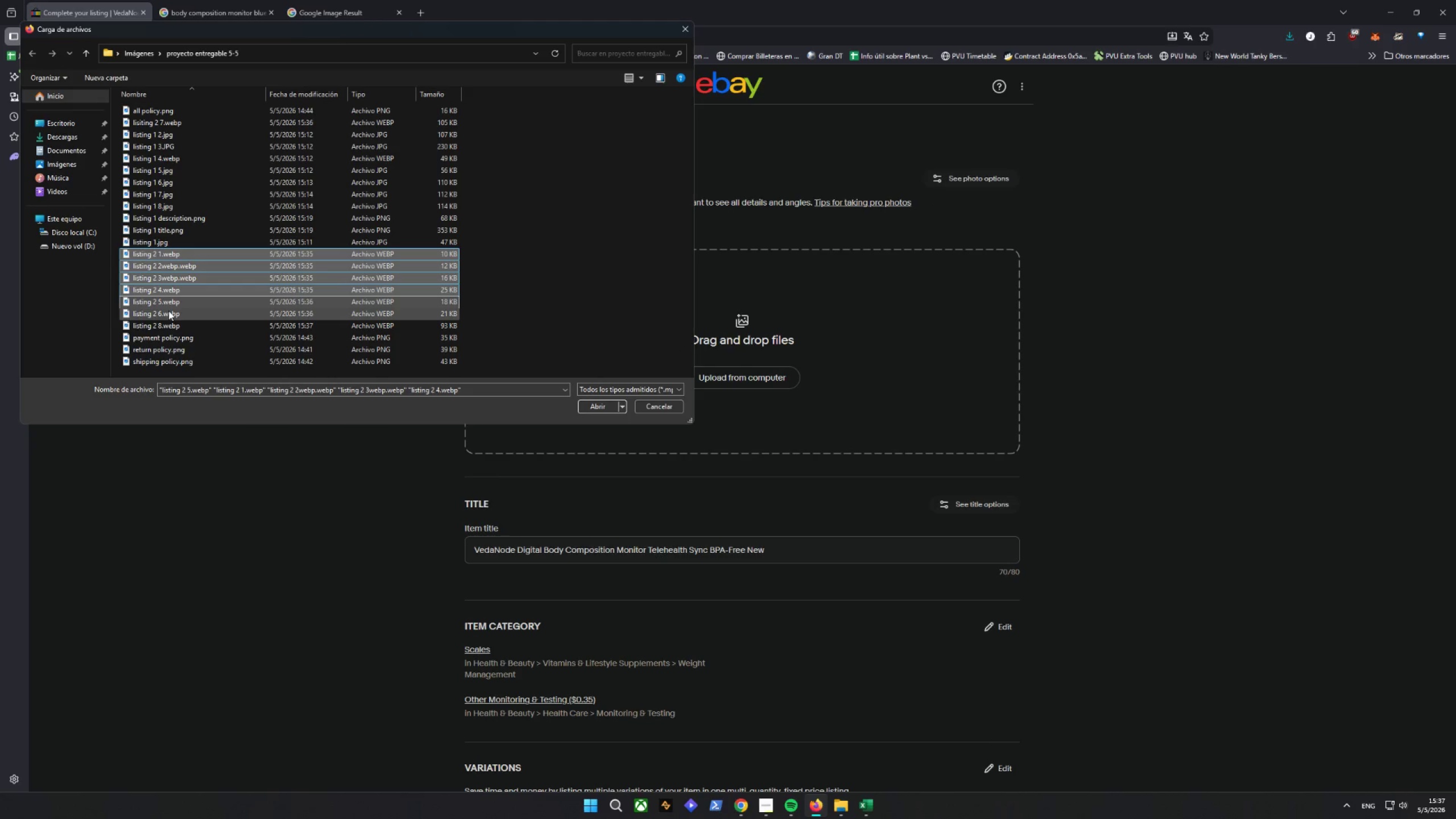 
triple_click([168, 311])
 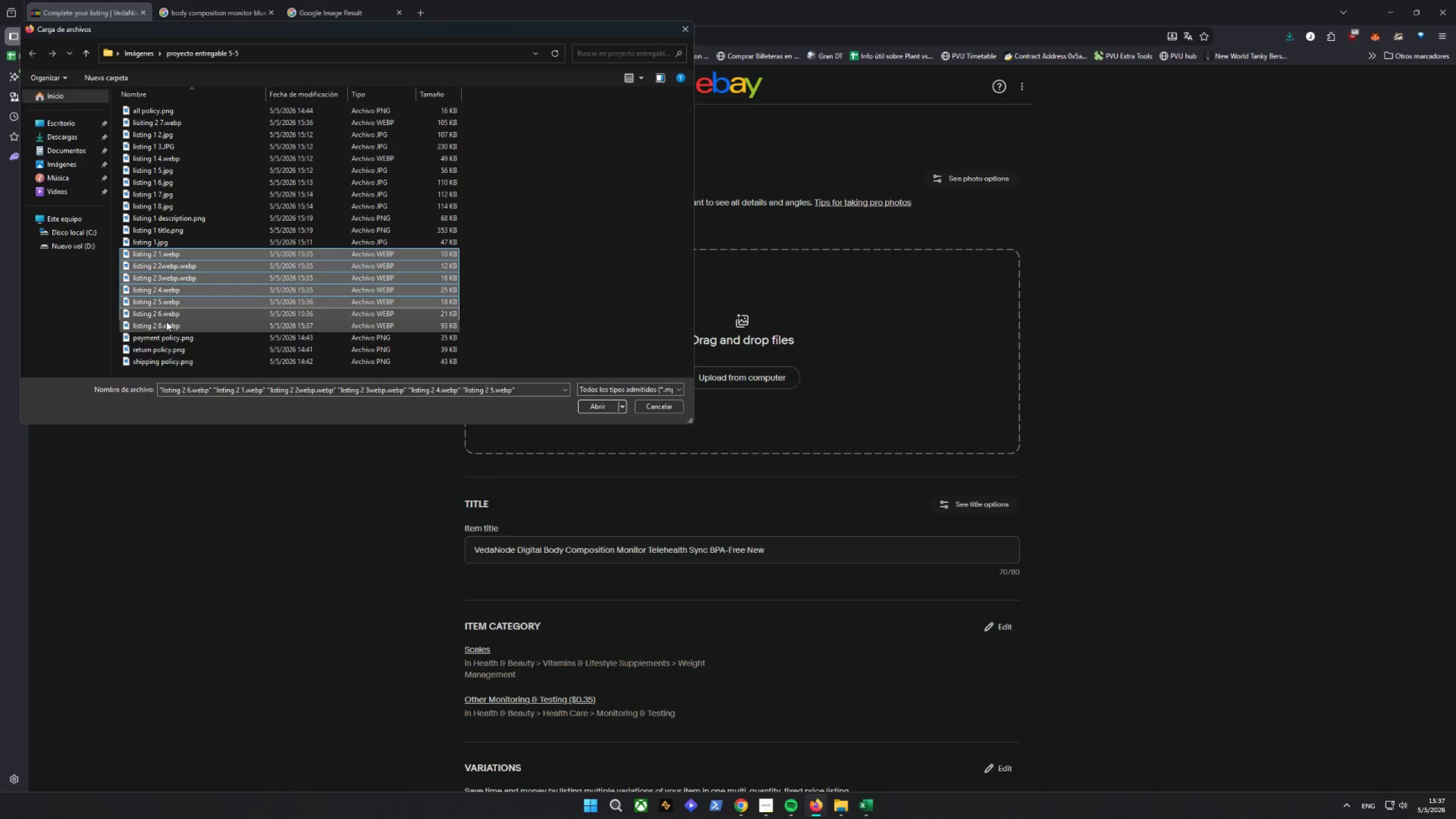 
triple_click([166, 322])
 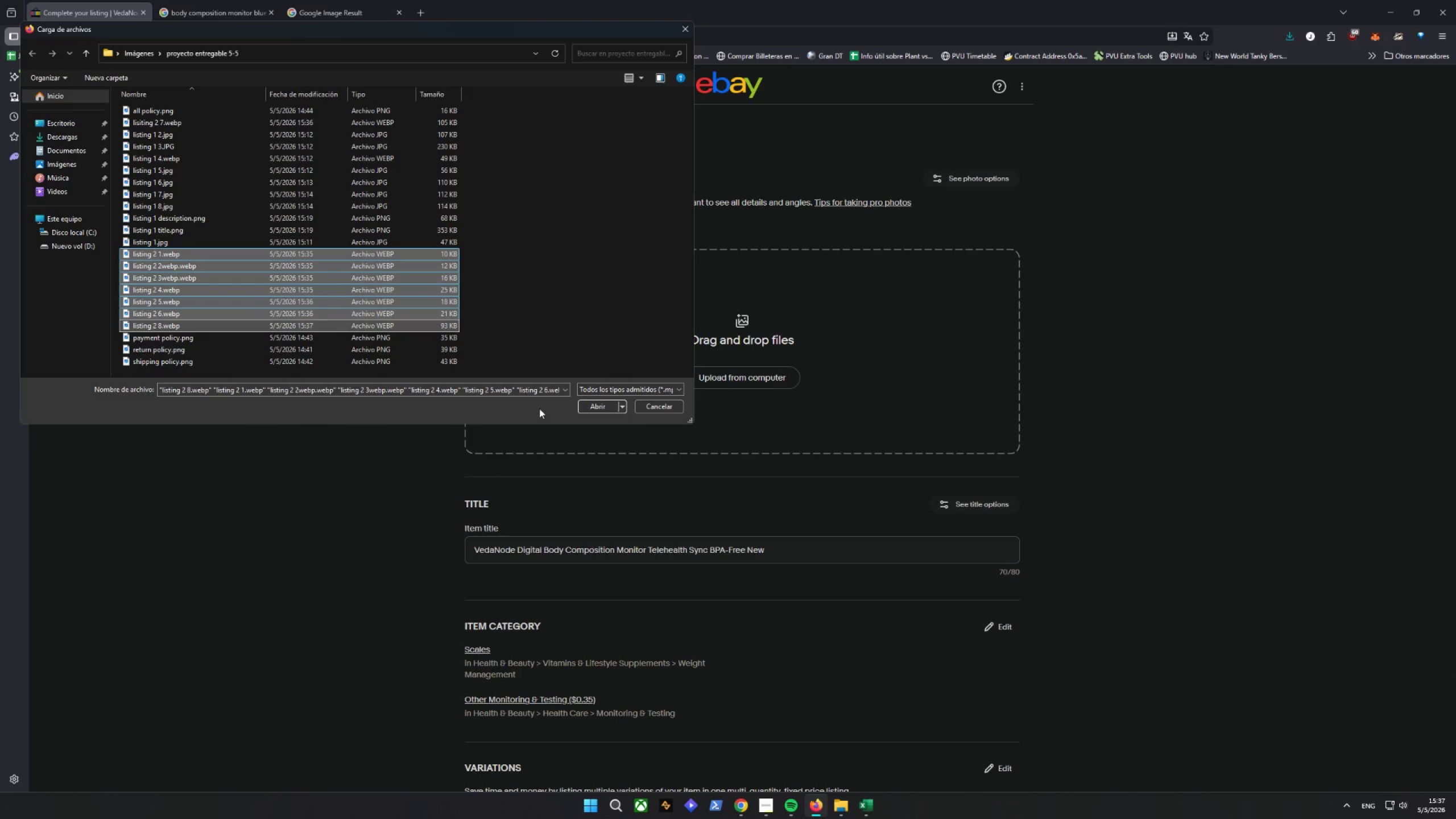 
left_click([607, 403])
 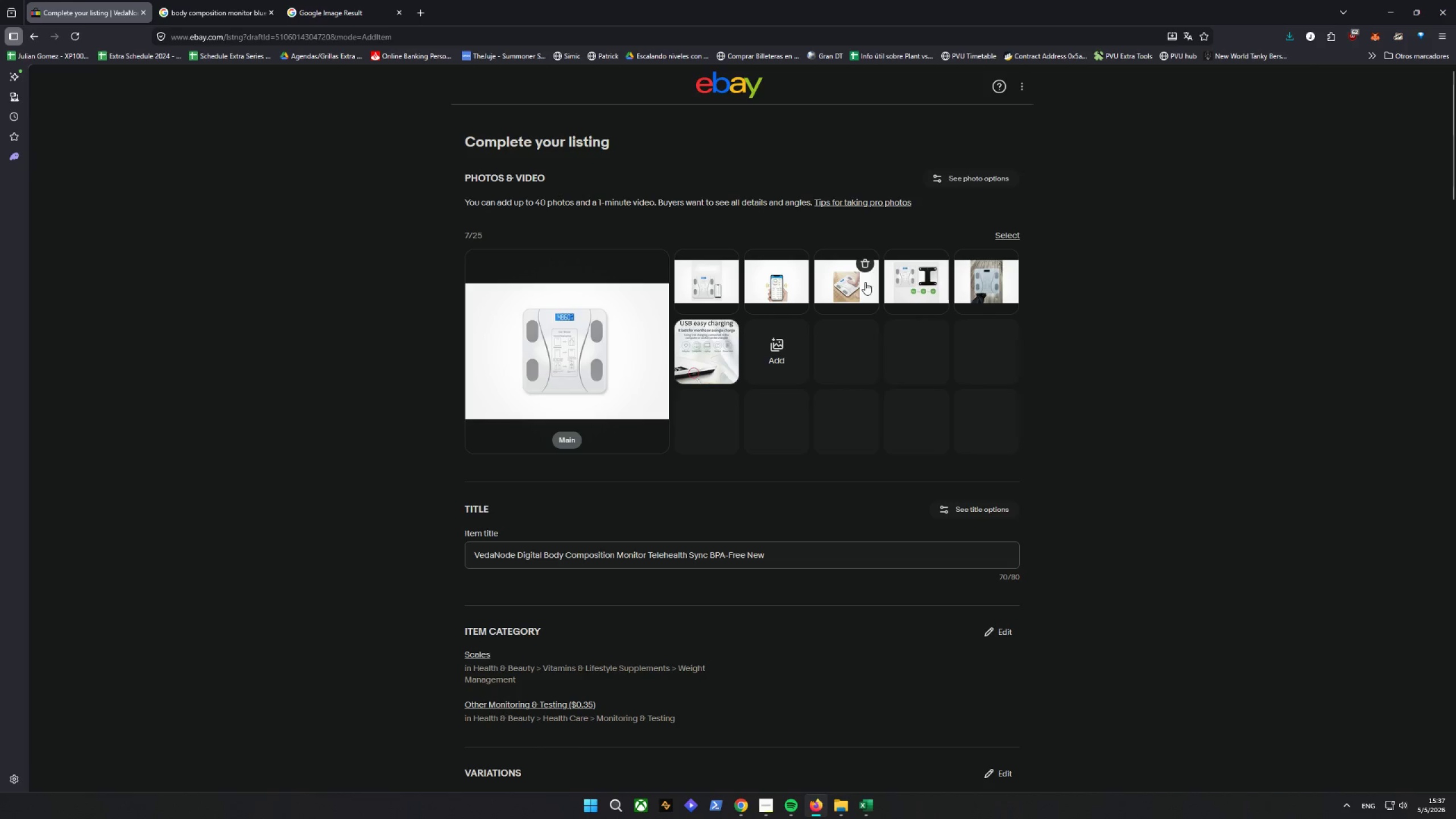 
wait(18.9)
 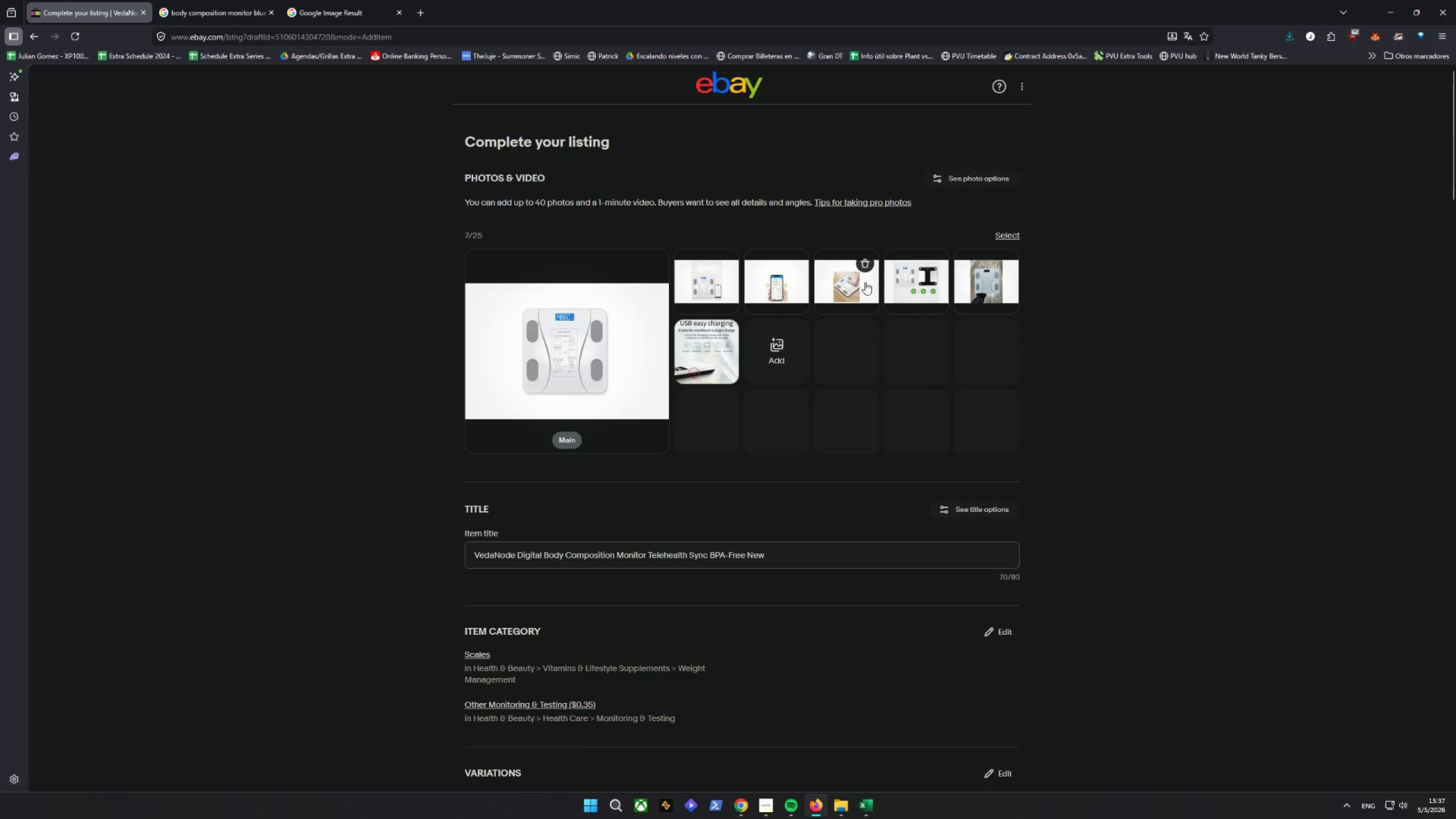 
left_click([787, 362])
 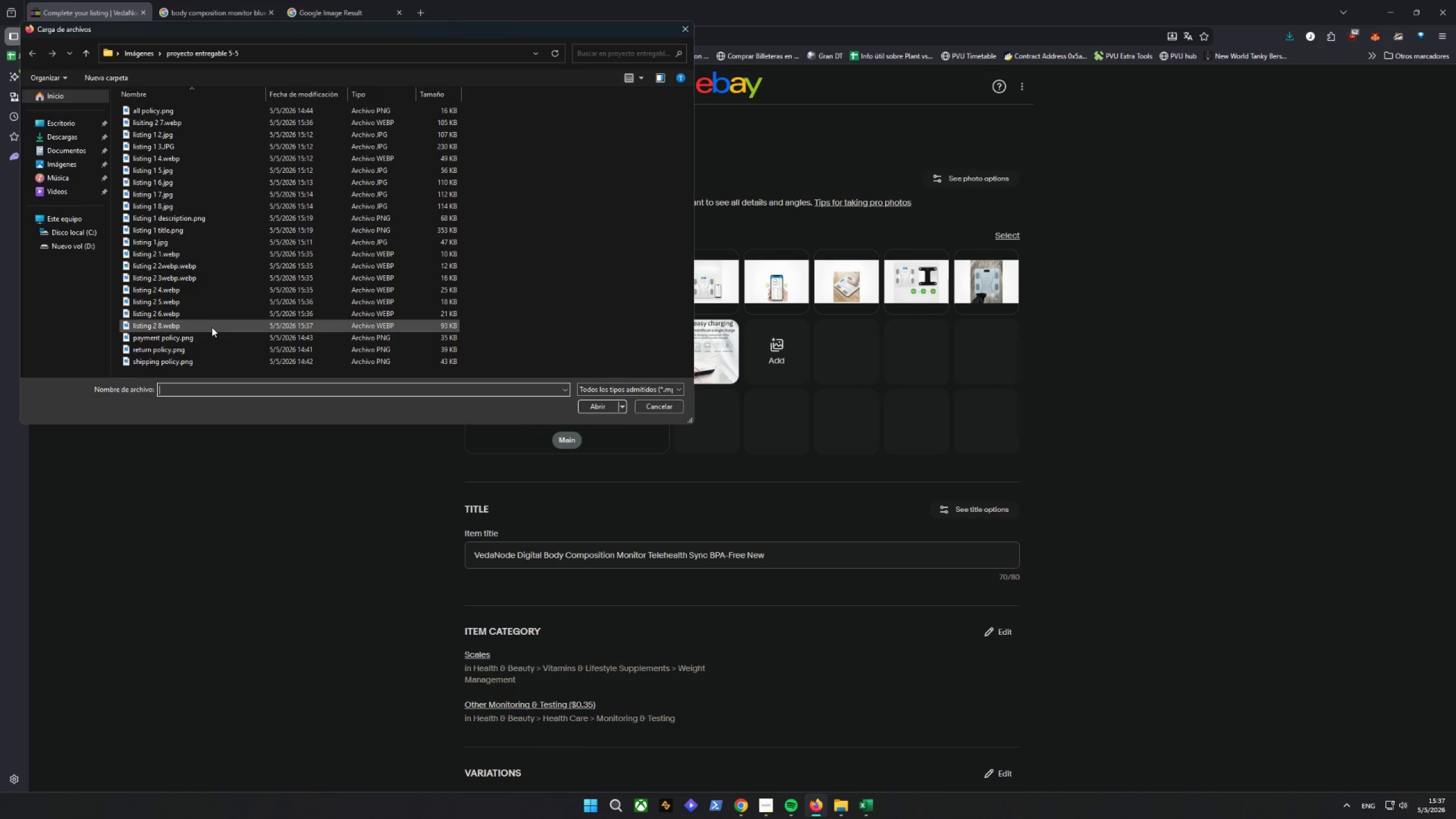 
wait(5.51)
 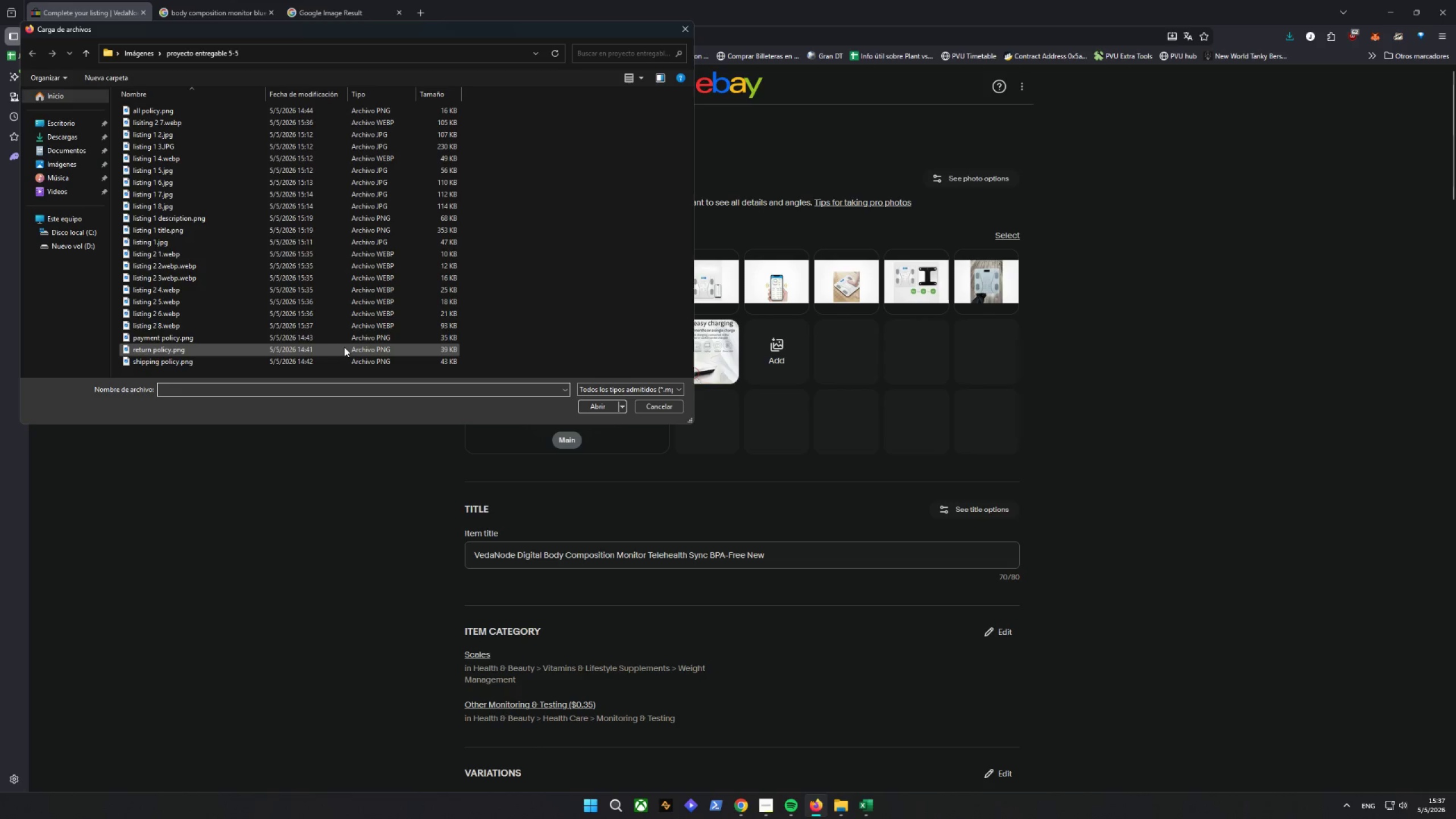 
left_click([212, 327])
 